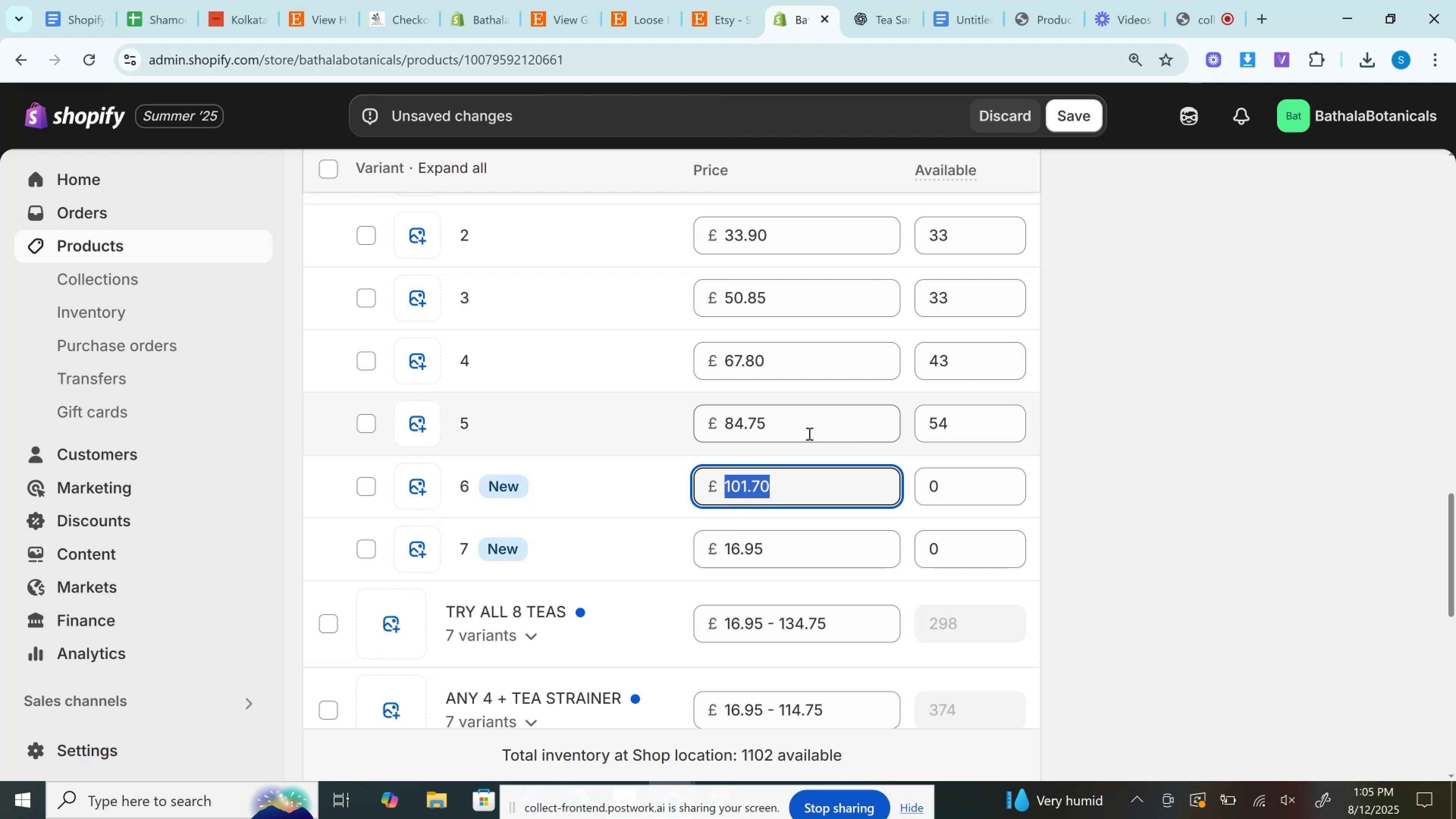 
scroll: coordinate [675, 479], scroll_direction: up, amount: 2.0
 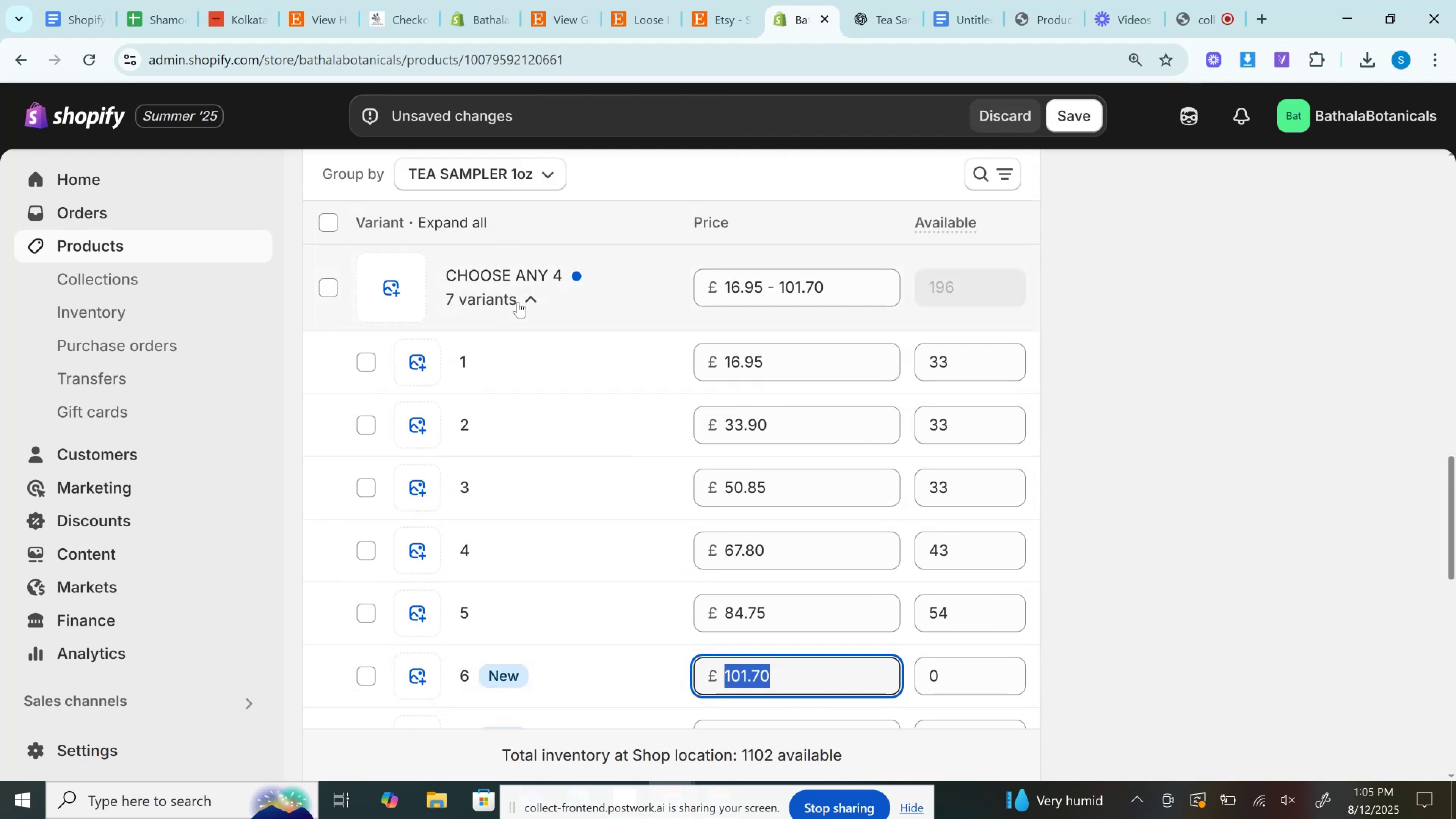 
left_click([518, 302])
 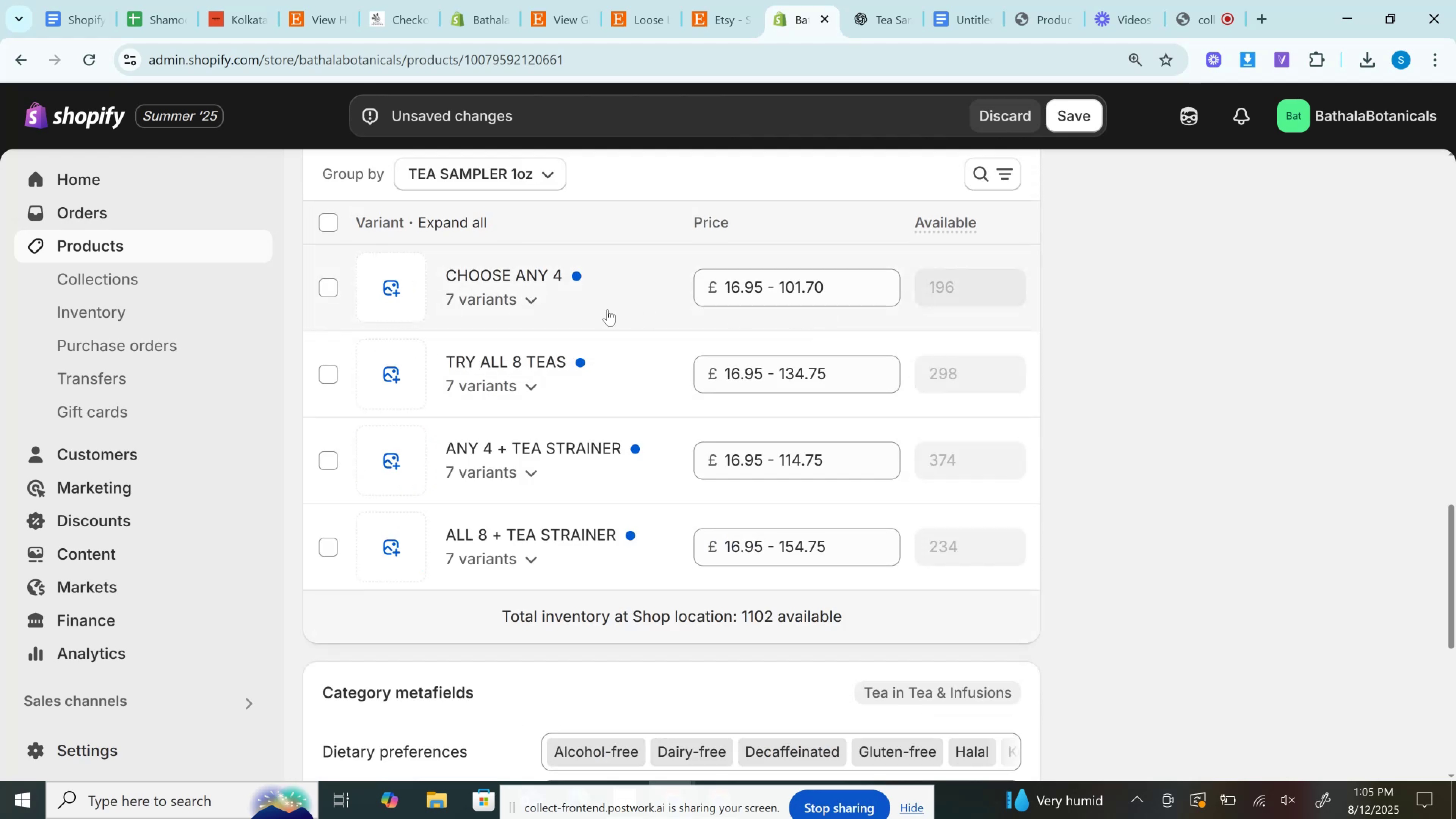 
left_click([544, 297])
 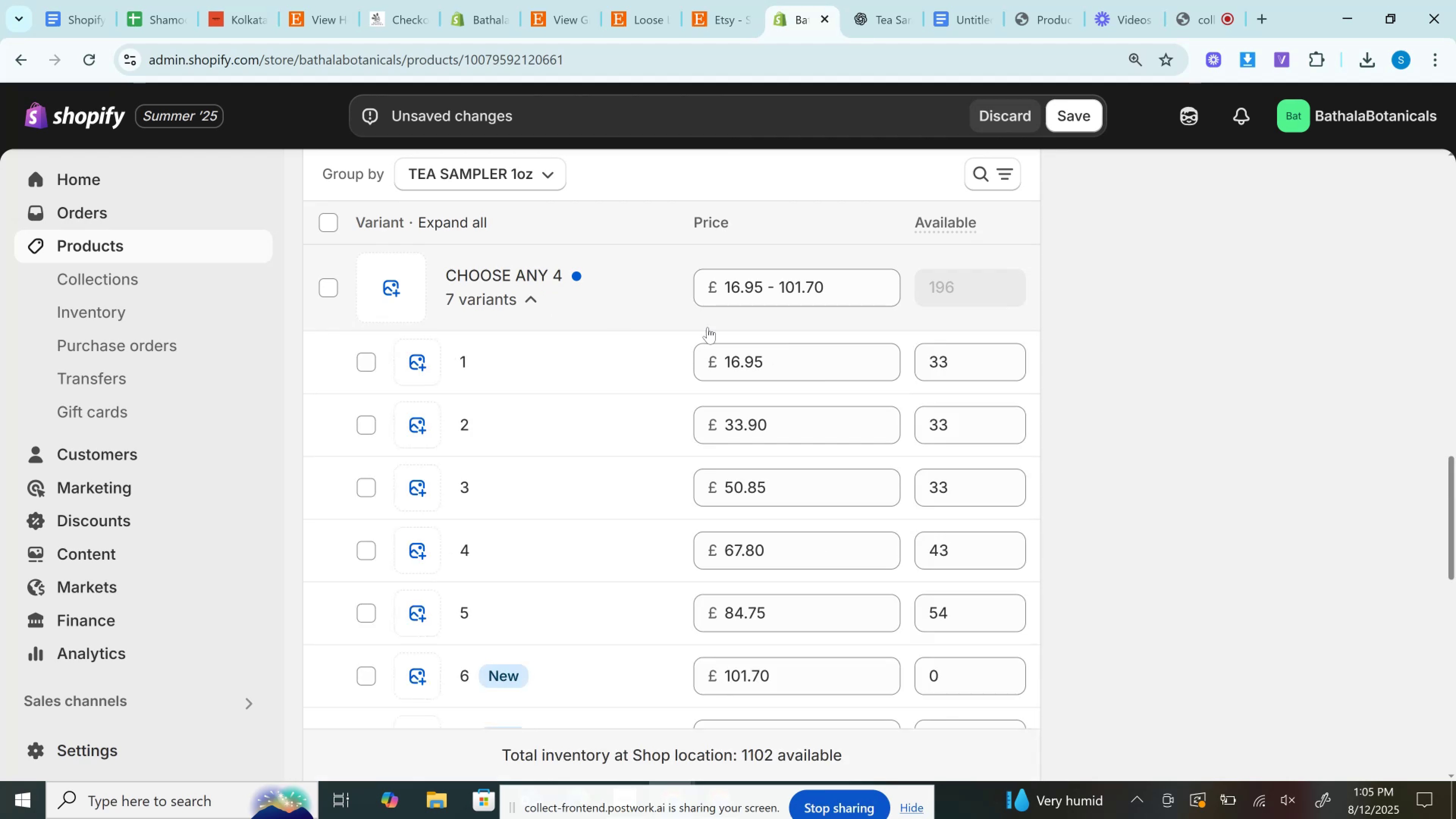 
scroll: coordinate [794, 403], scroll_direction: down, amount: 2.0
 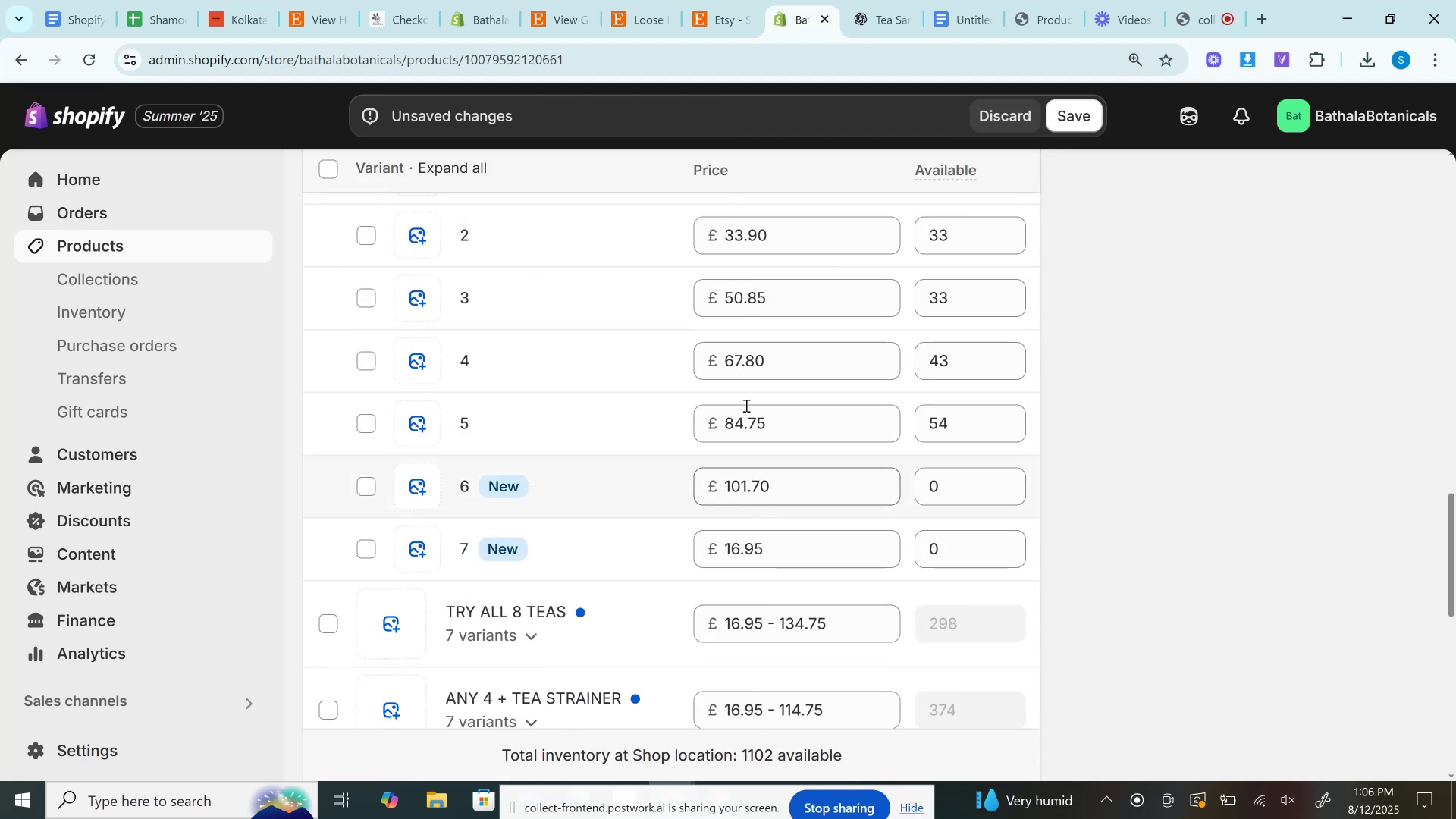 
left_click([713, 0])
 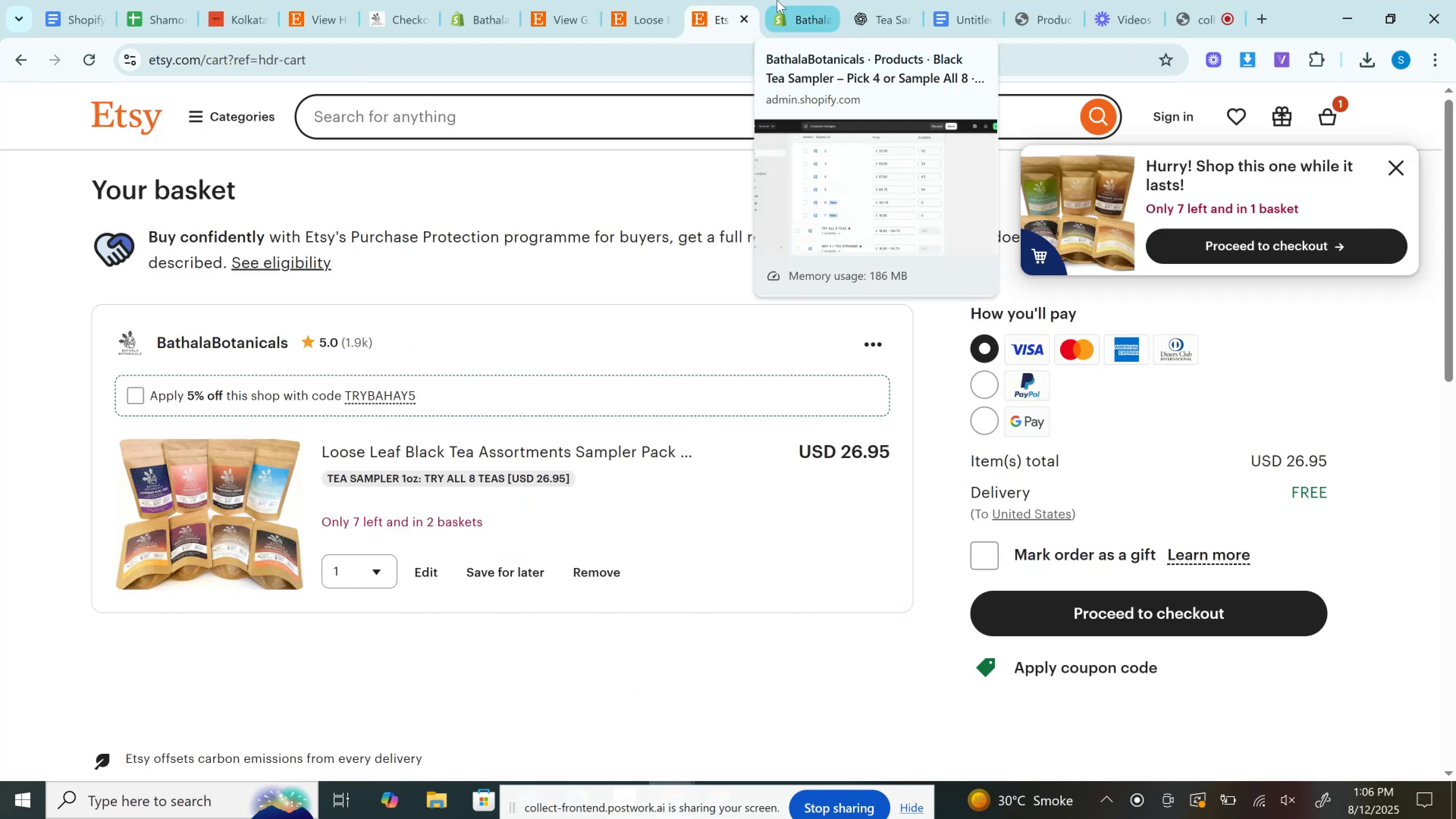 
left_click([665, 0])
 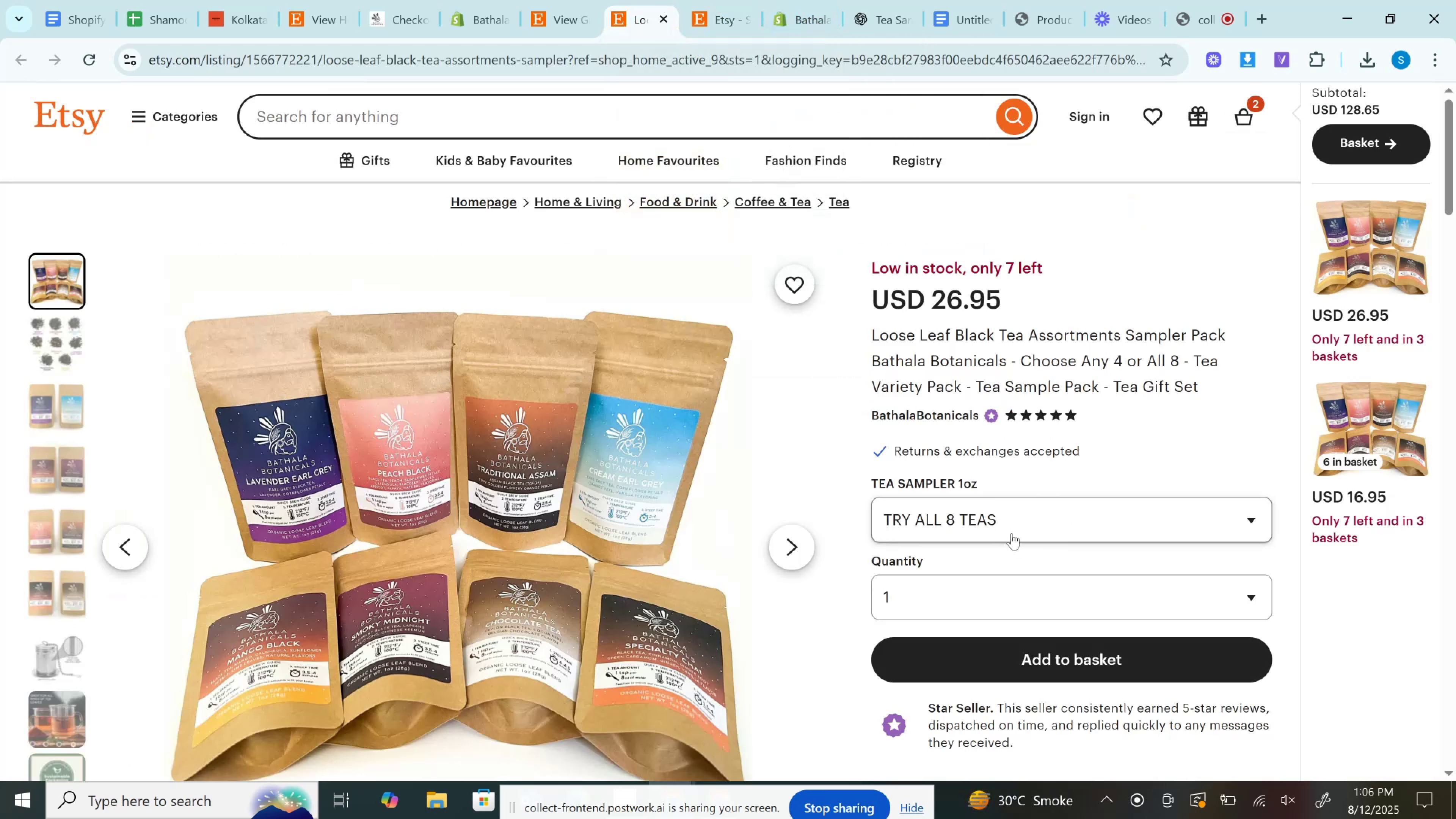 
left_click([1007, 520])
 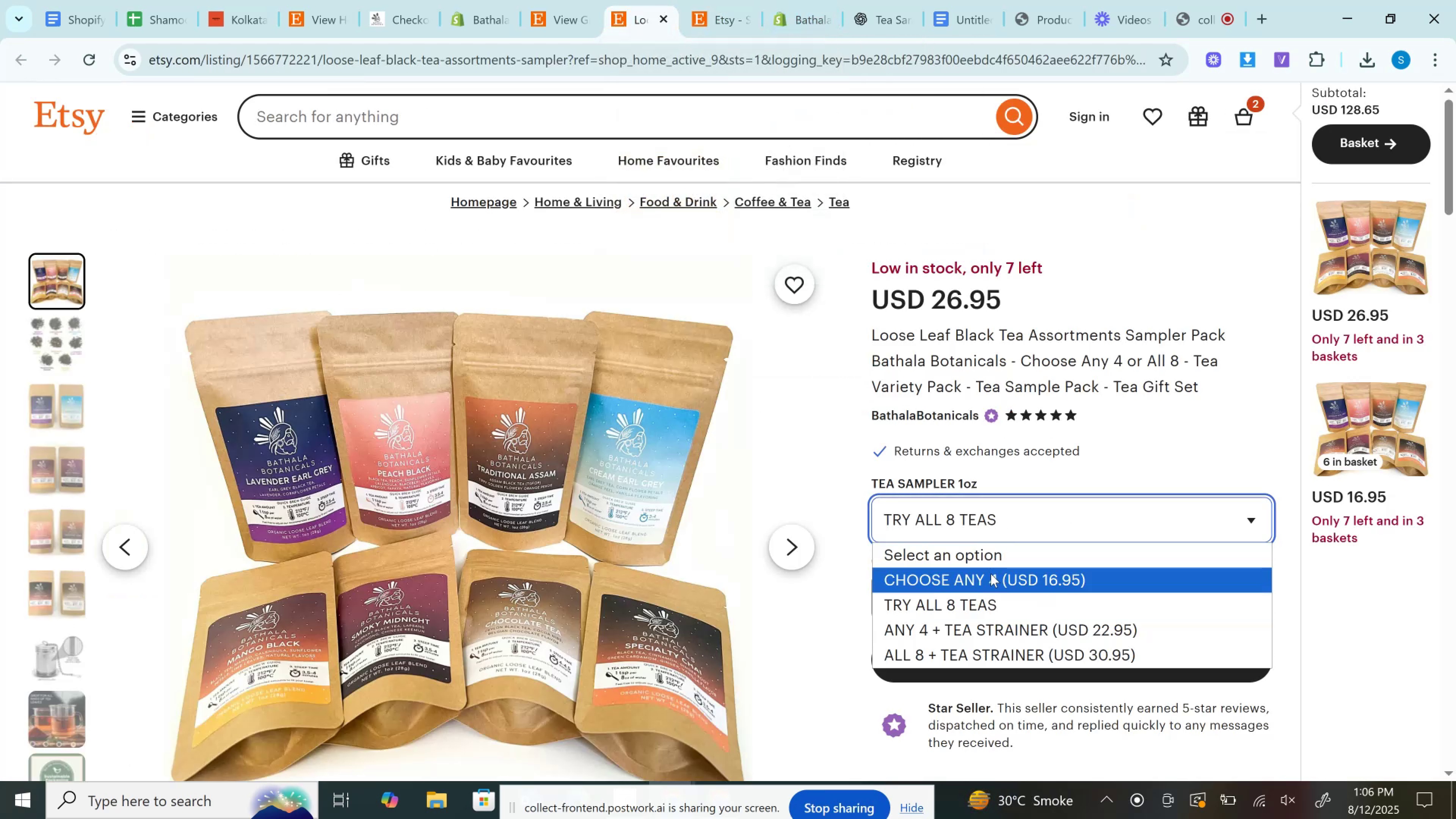 
left_click([991, 575])
 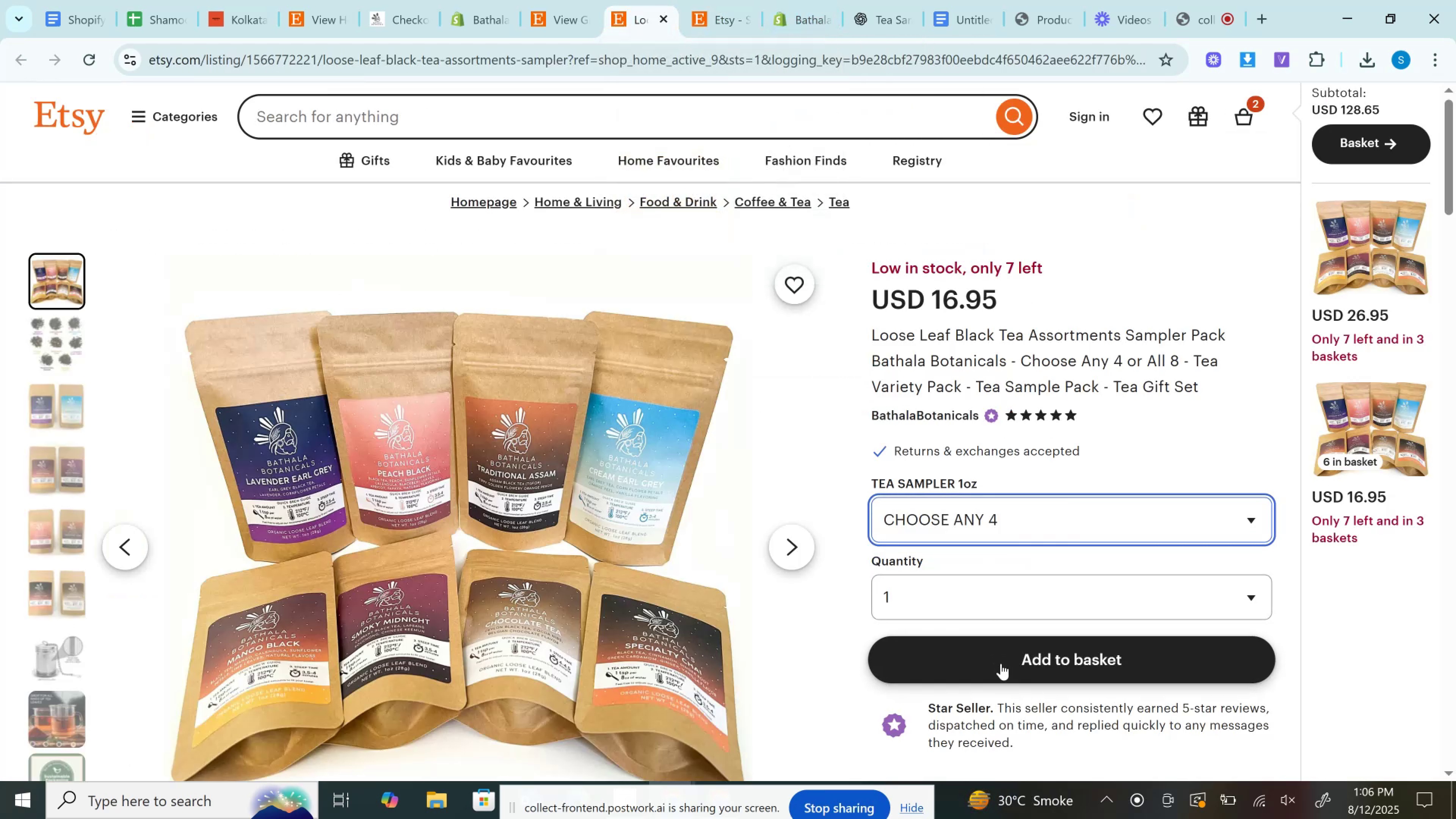 
left_click([1001, 664])
 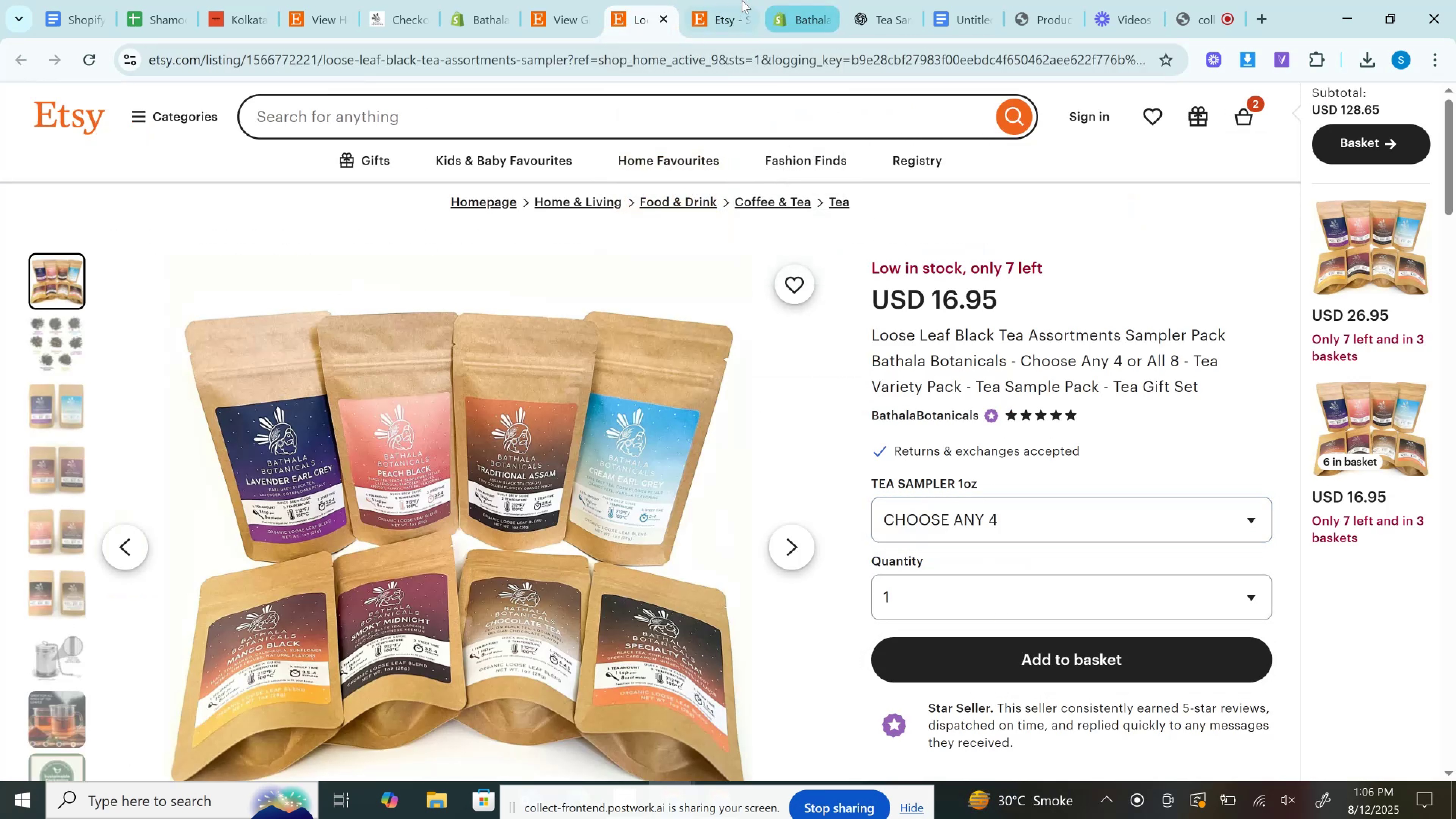 
left_click([735, 0])
 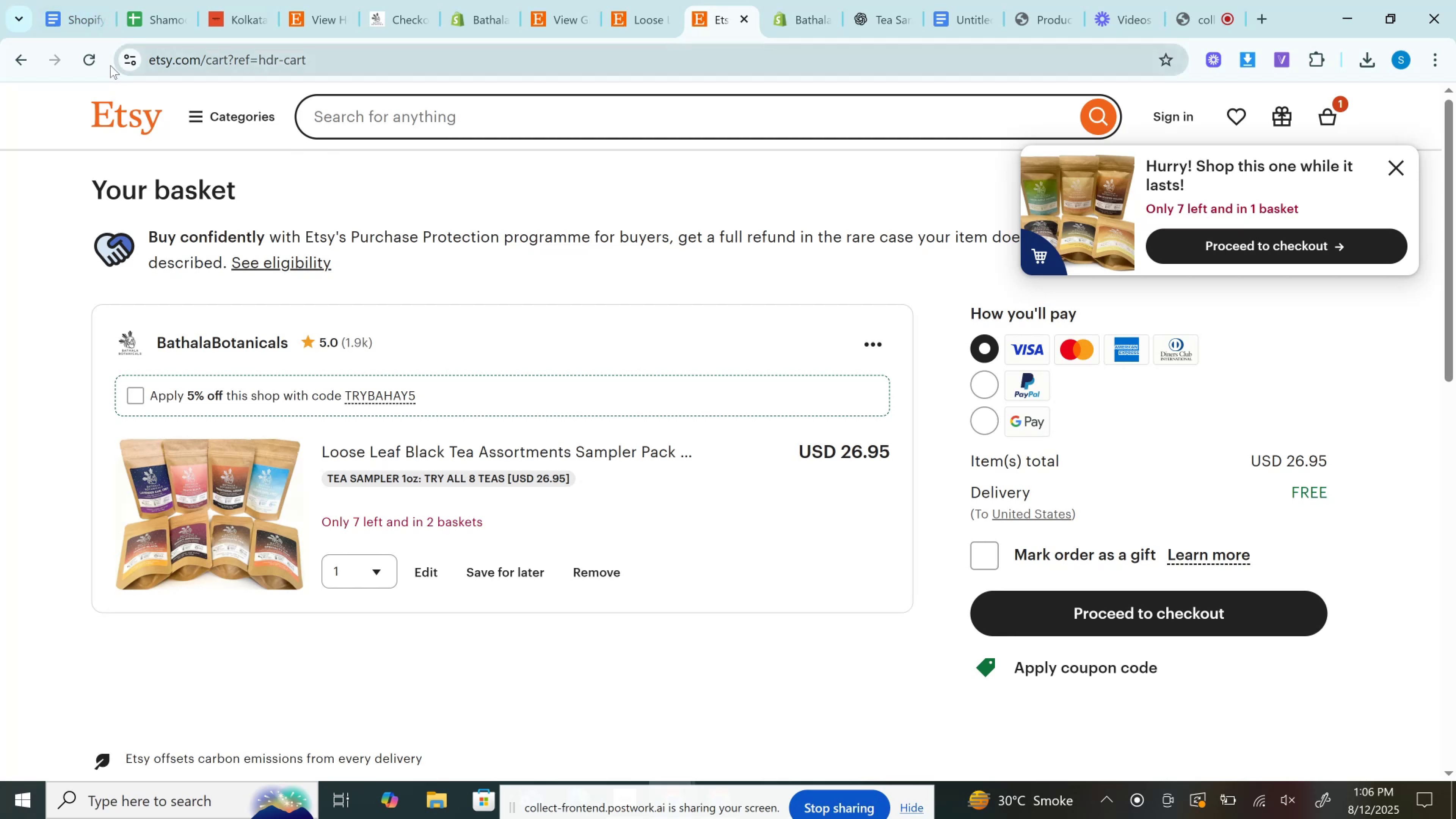 
left_click([90, 57])
 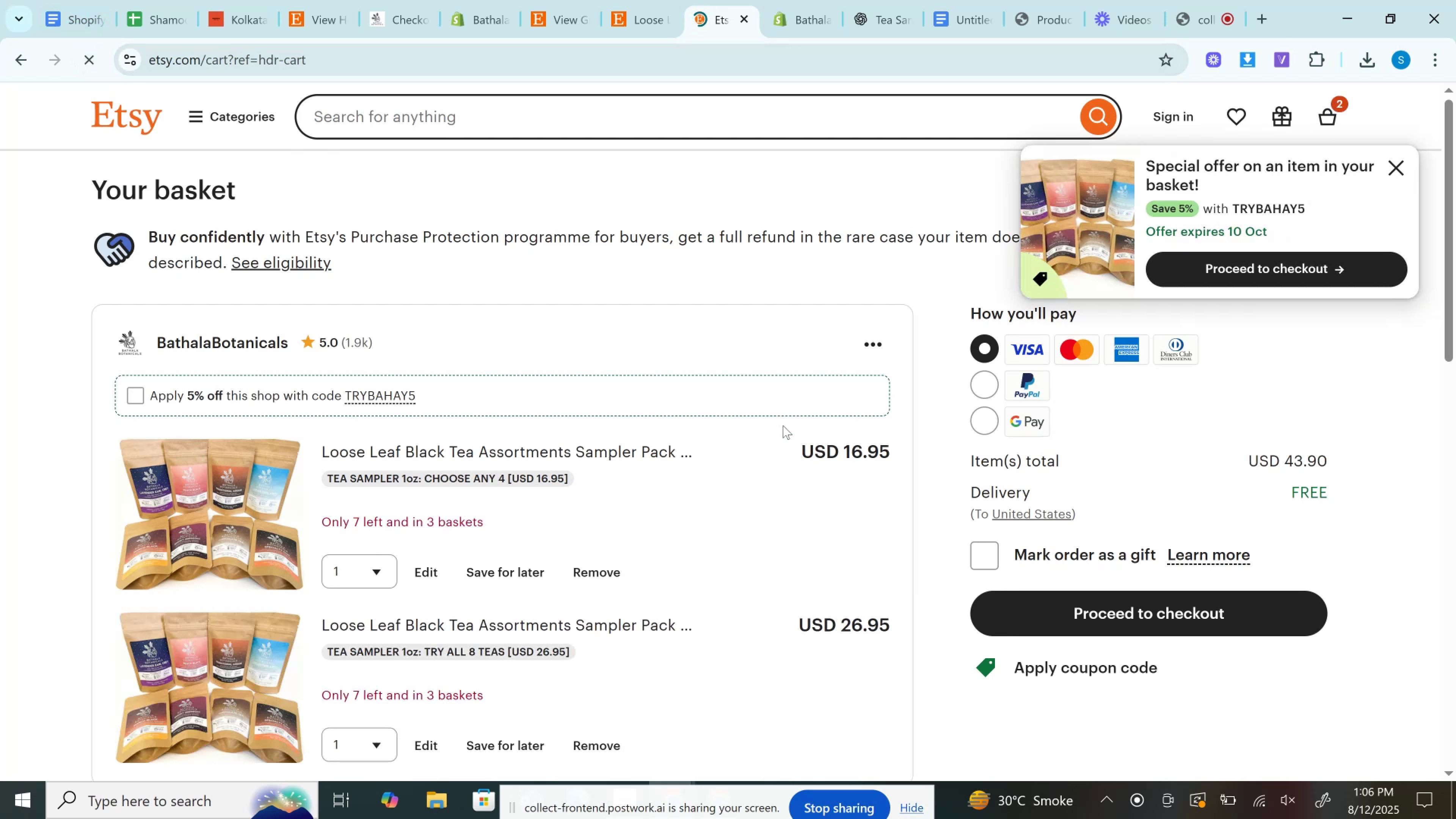 
left_click([385, 576])
 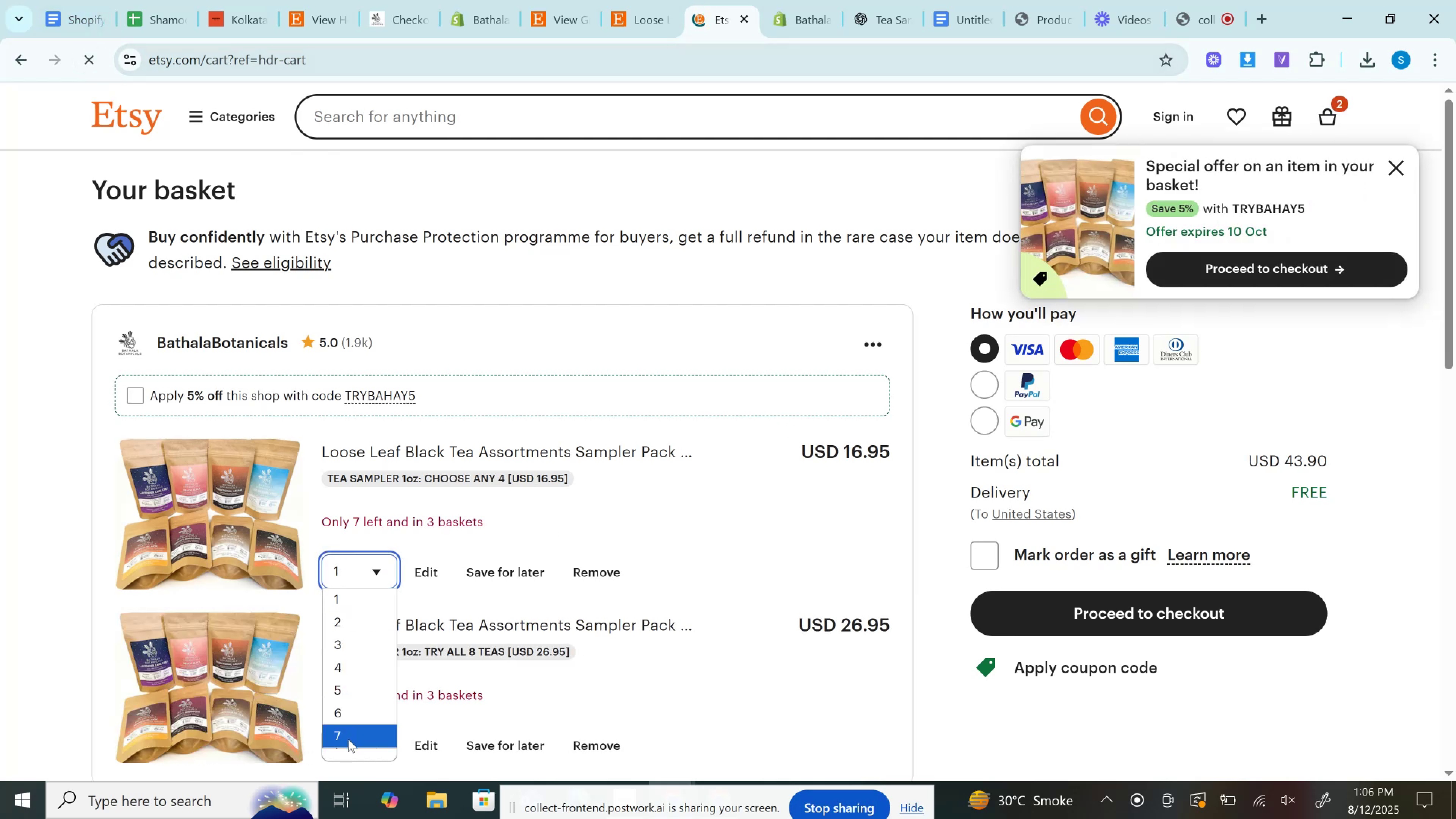 
left_click([348, 739])
 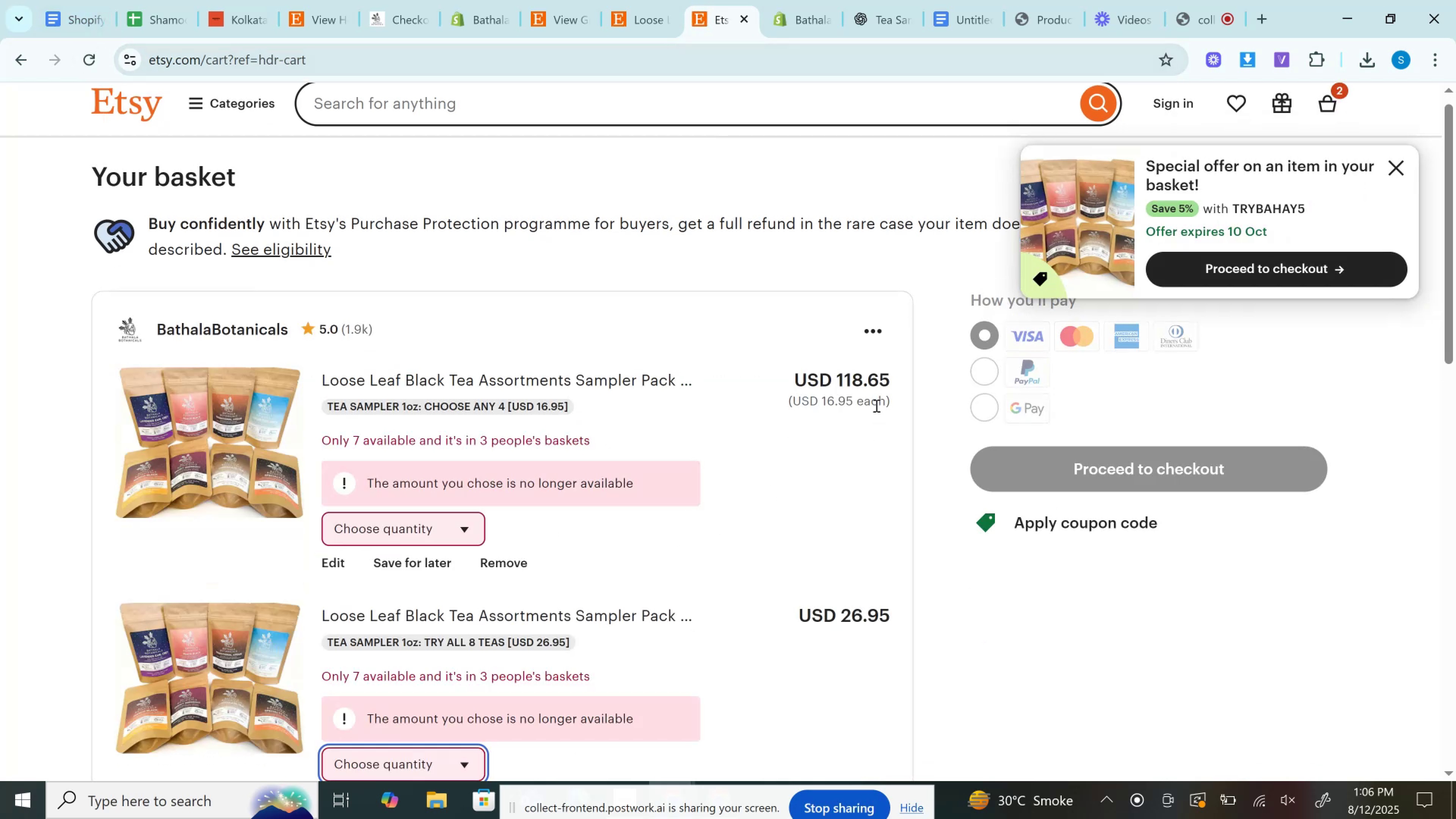 
double_click([864, 380])
 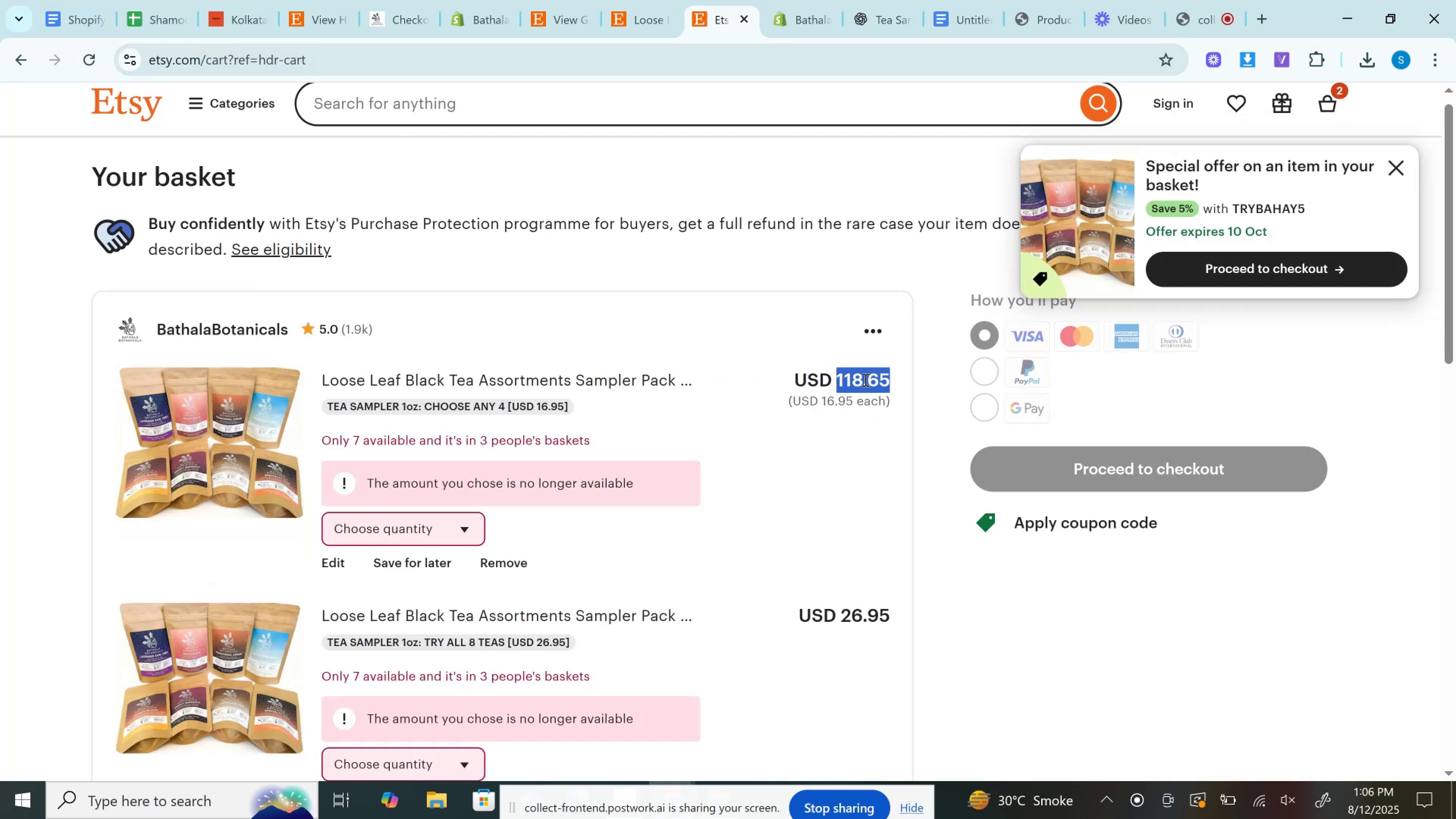 
key(Control+C)
 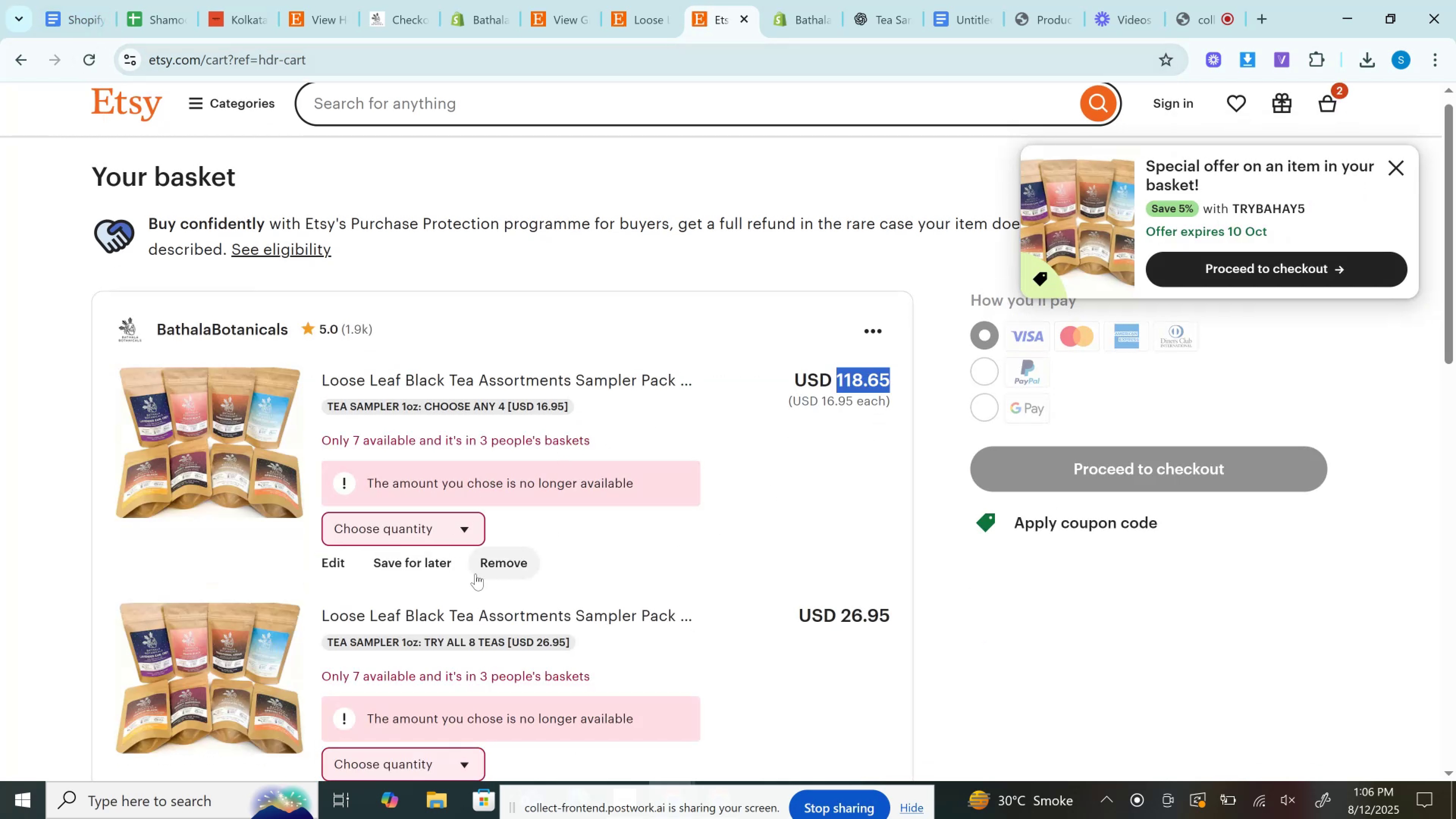 
left_click_drag(start_coordinate=[491, 563], to_coordinate=[493, 558])
 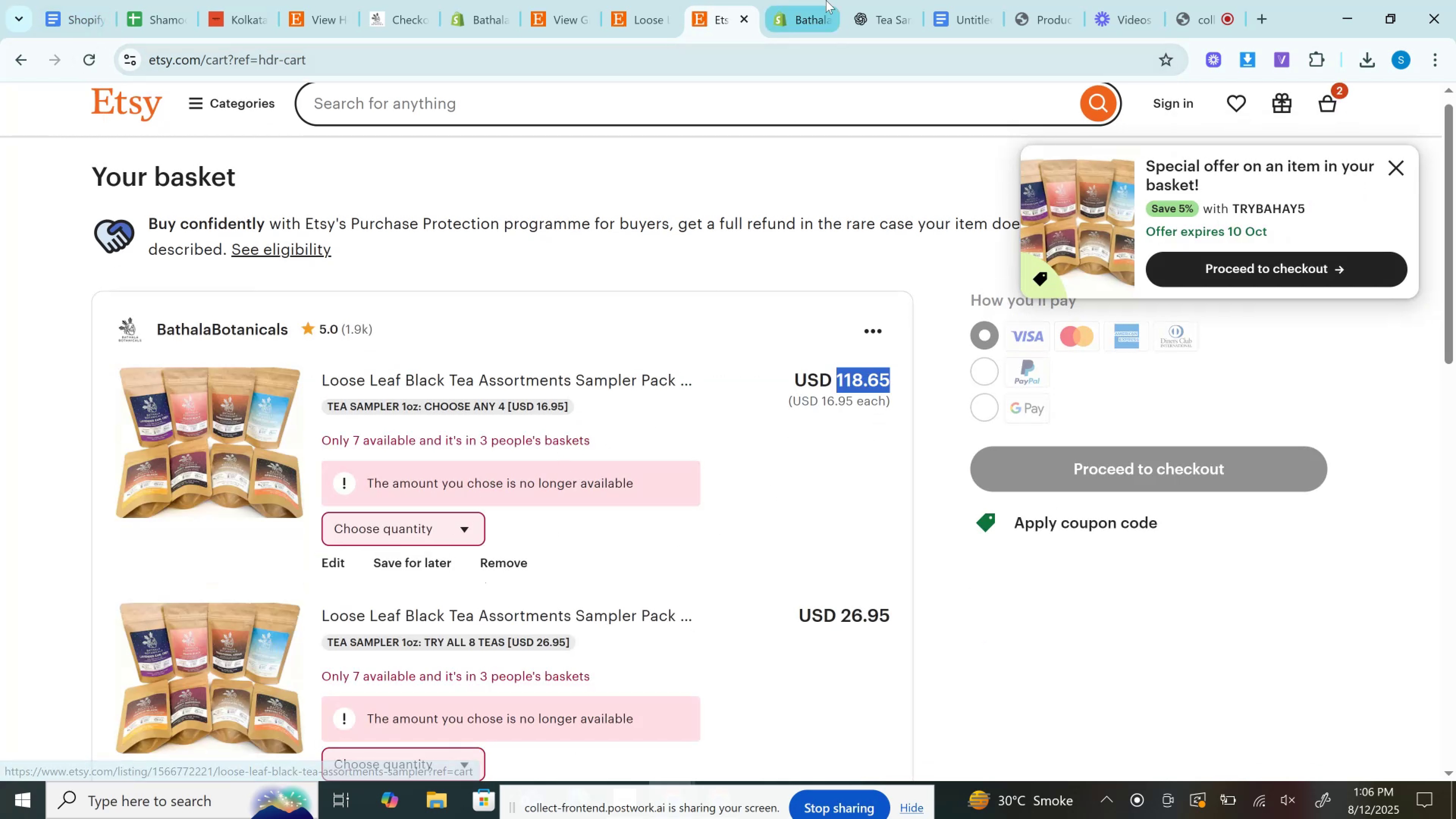 
left_click([824, 0])
 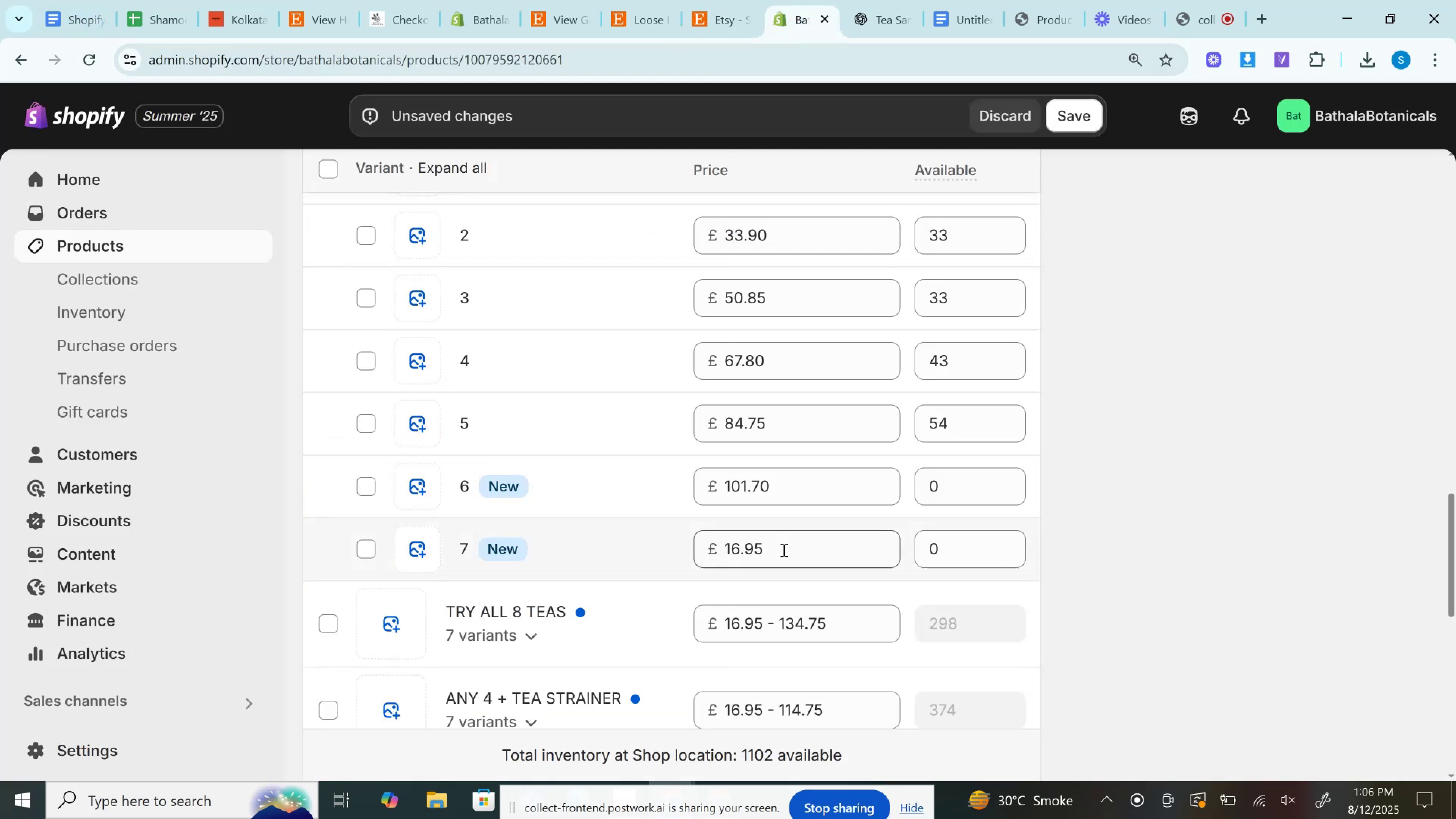 
left_click([783, 550])
 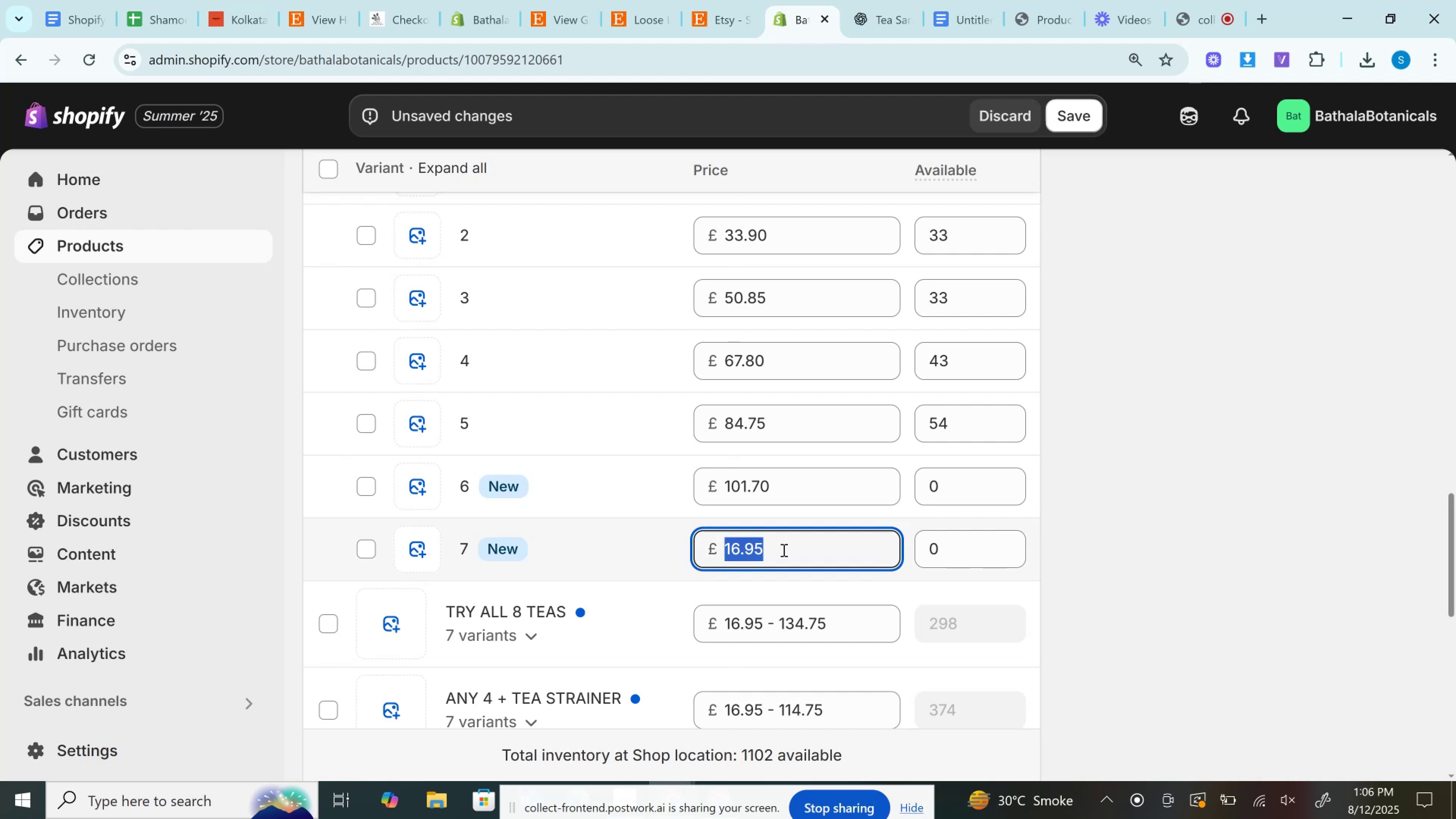 
key(Control+A)
 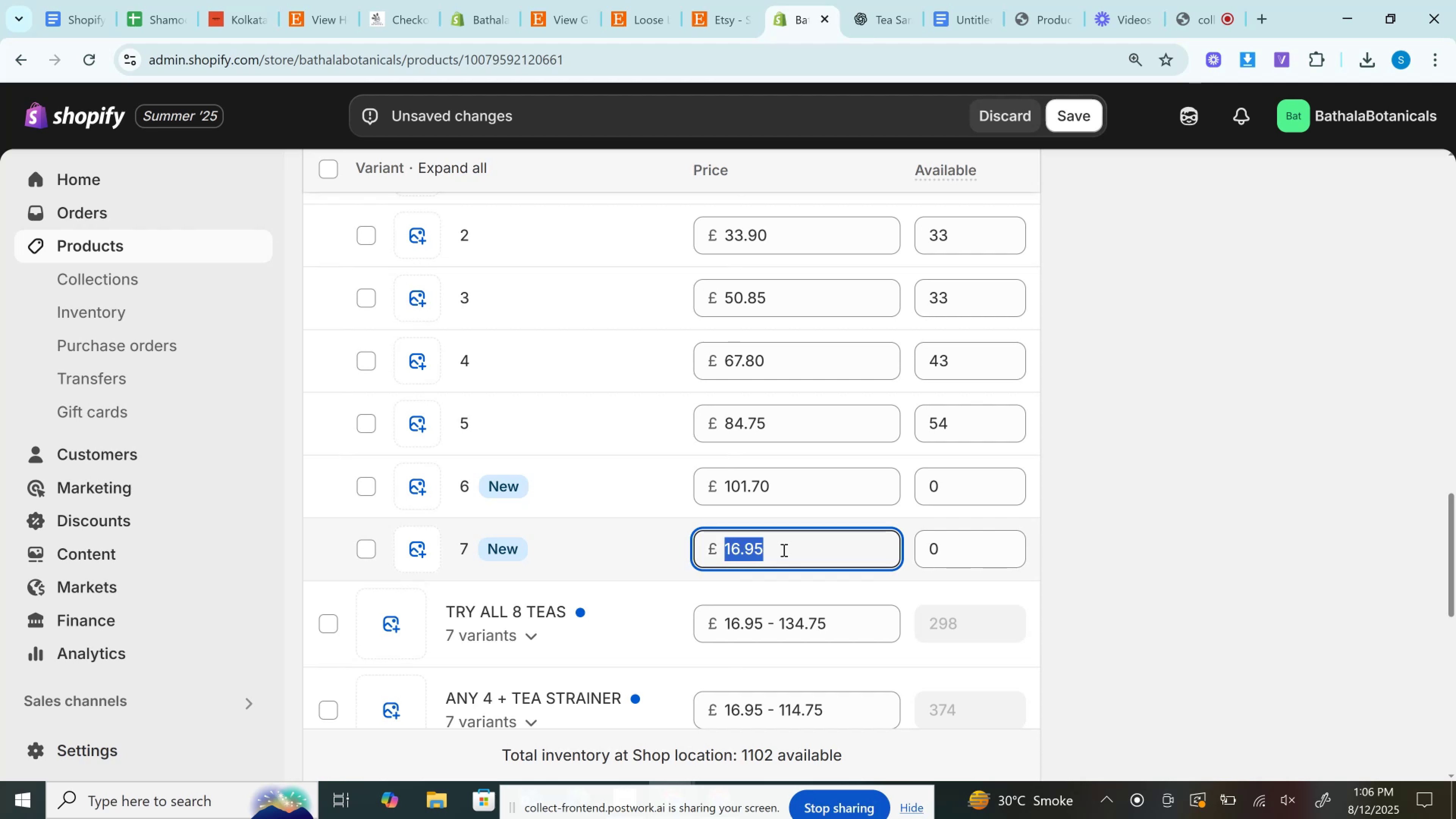 
key(Control+V)
 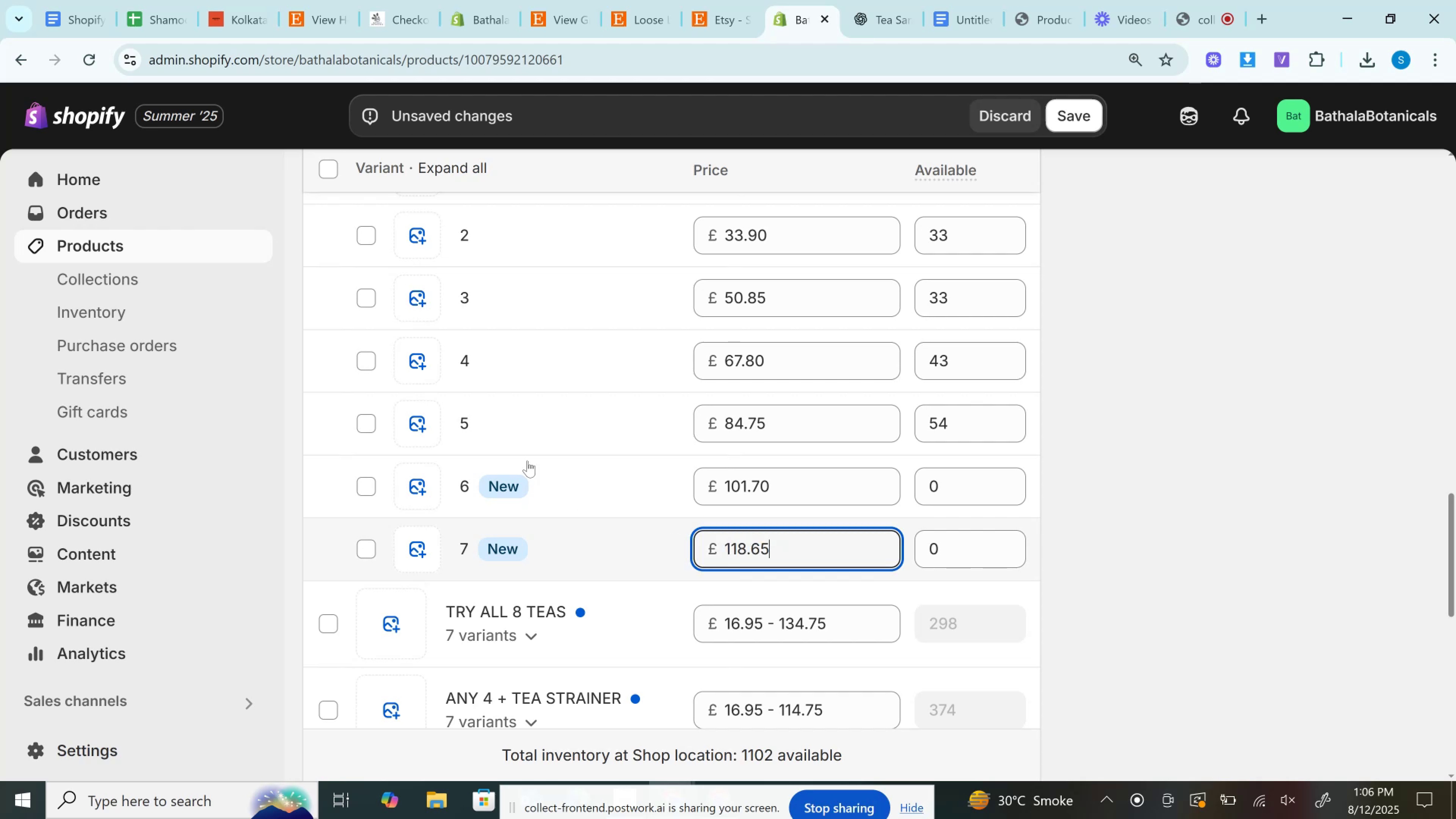 
scroll: coordinate [442, 392], scroll_direction: up, amount: 1.0
 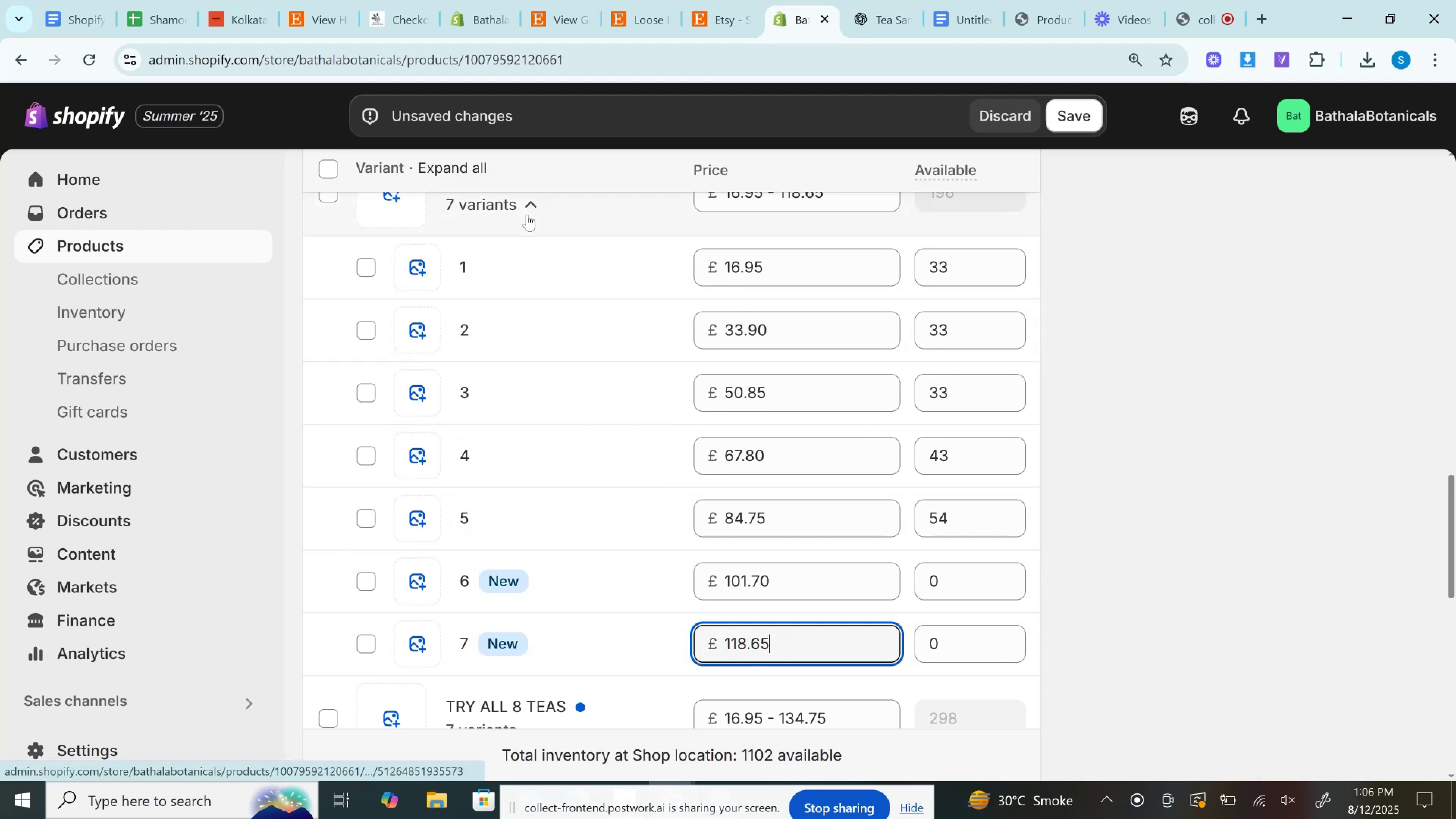 
left_click([527, 212])
 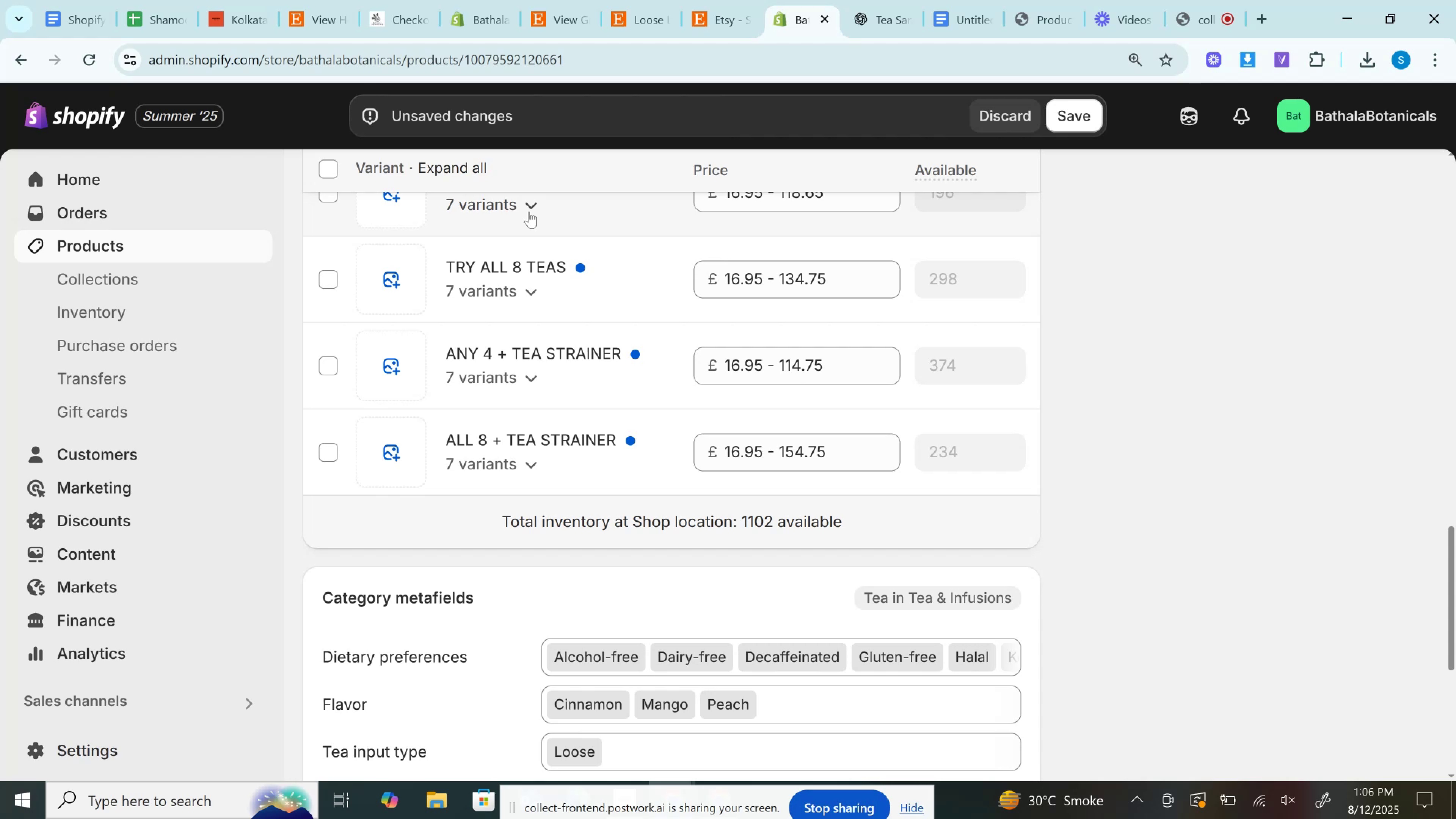 
wait(36.16)
 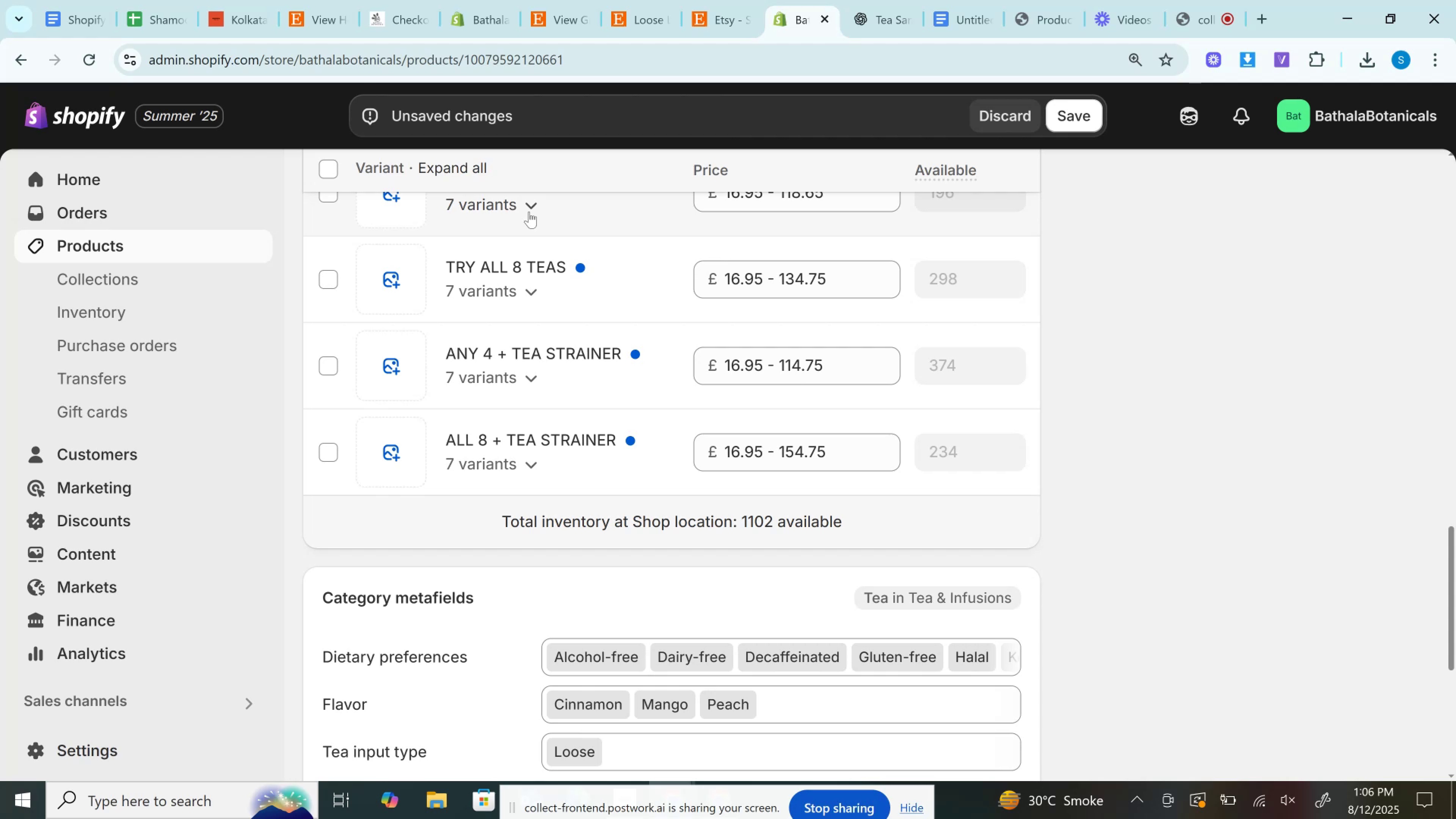 
scroll: coordinate [622, 329], scroll_direction: up, amount: 3.0
 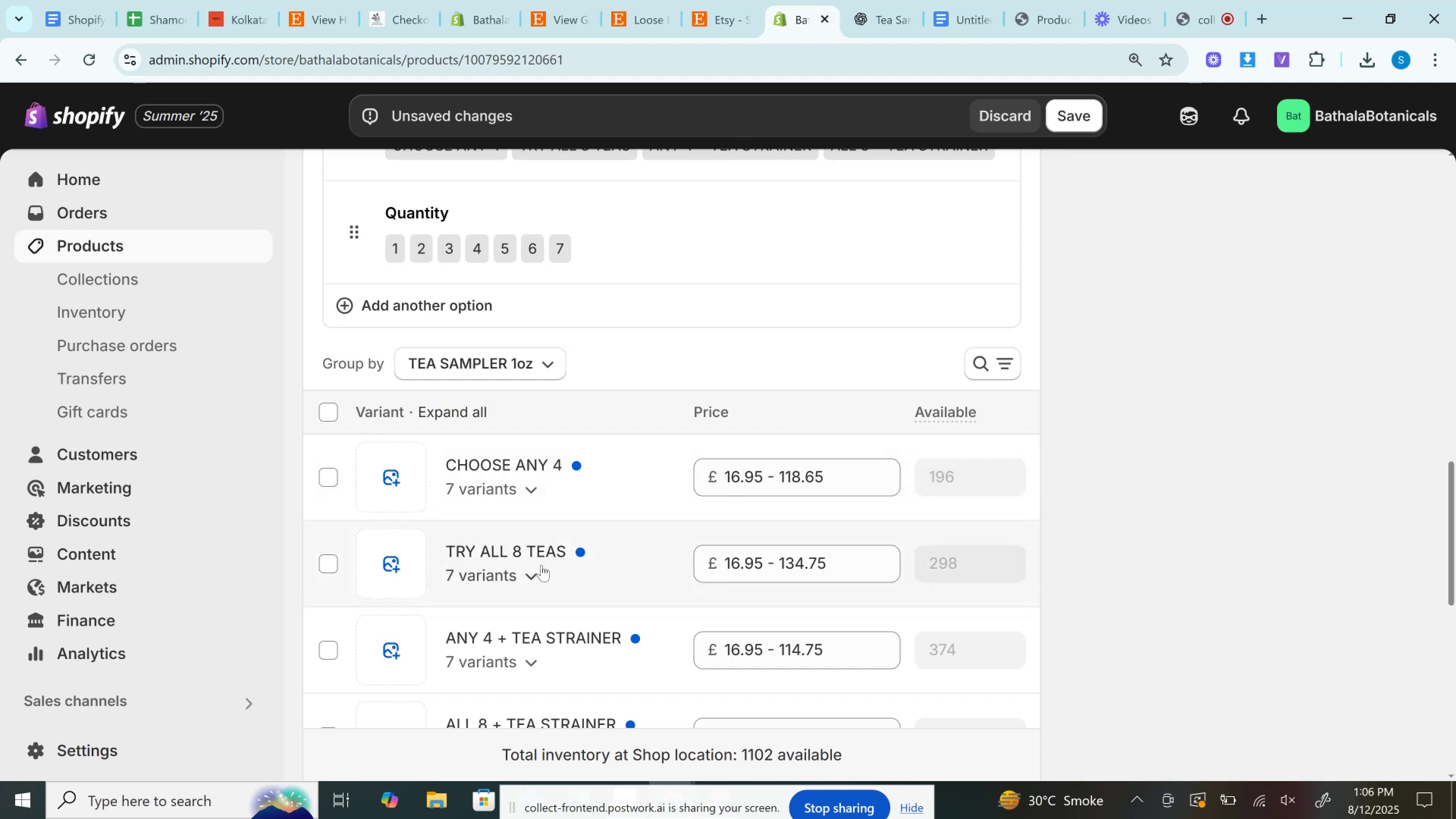 
left_click([540, 578])
 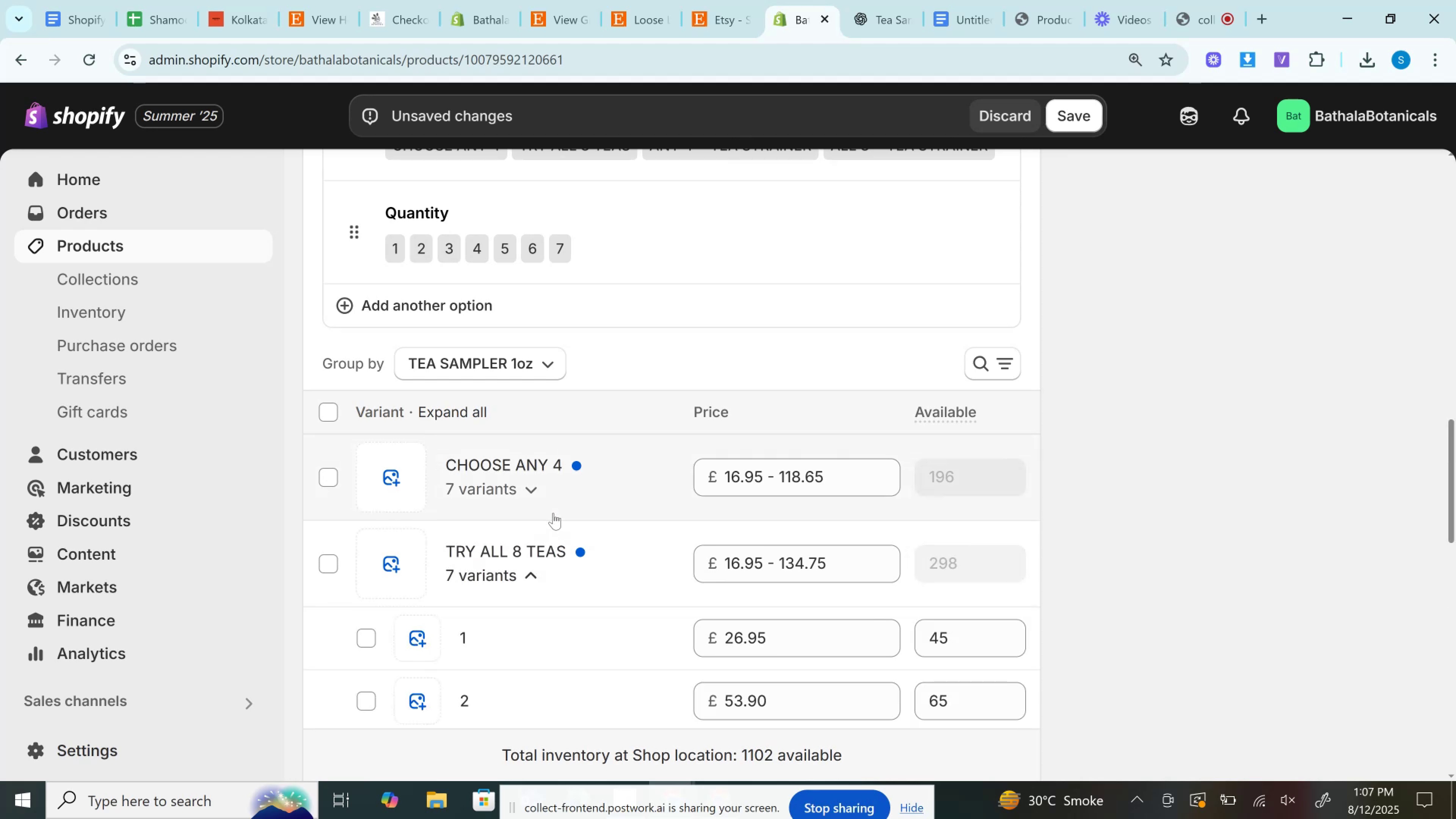 
wait(11.92)
 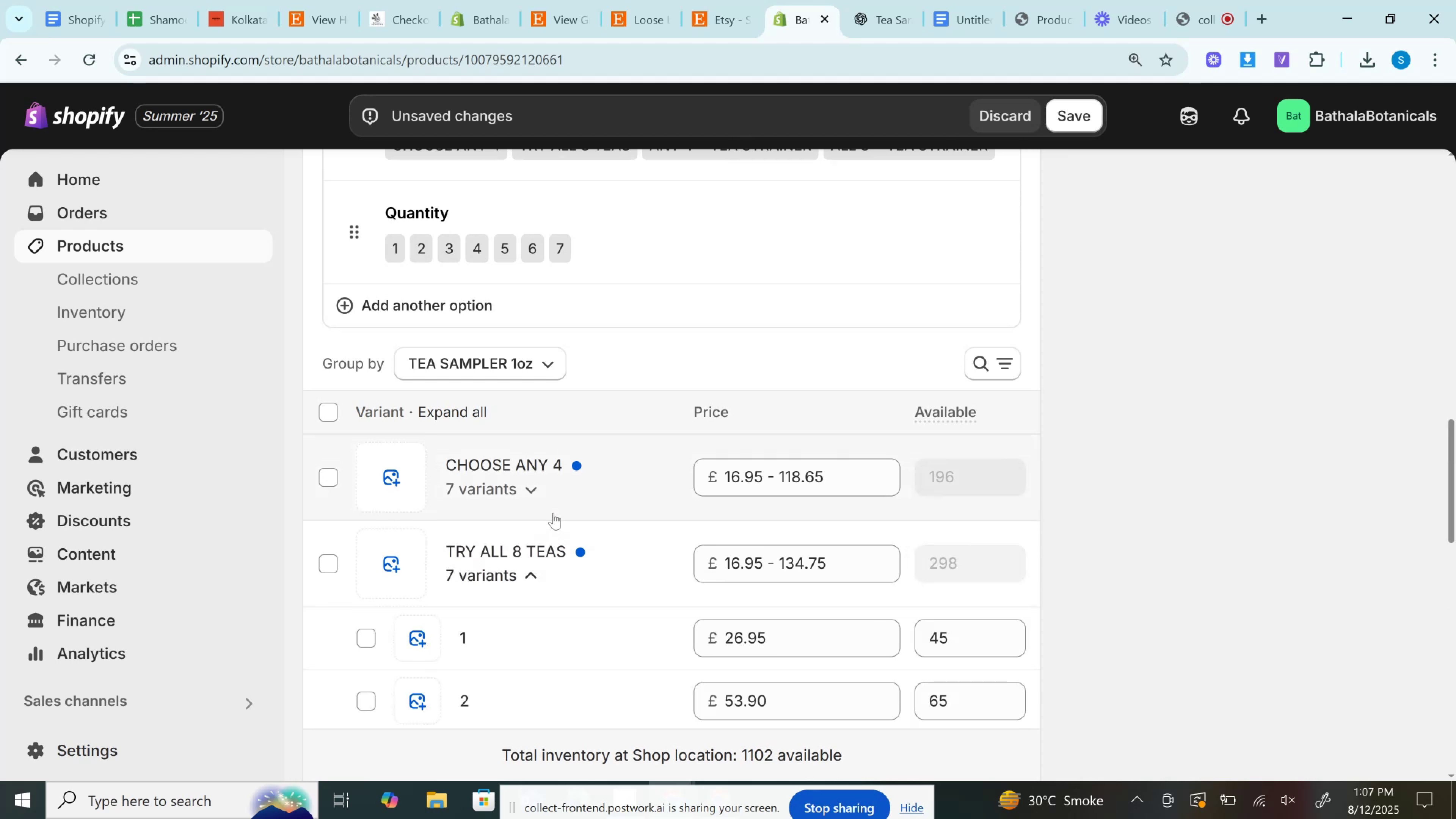 
left_click([551, 577])
 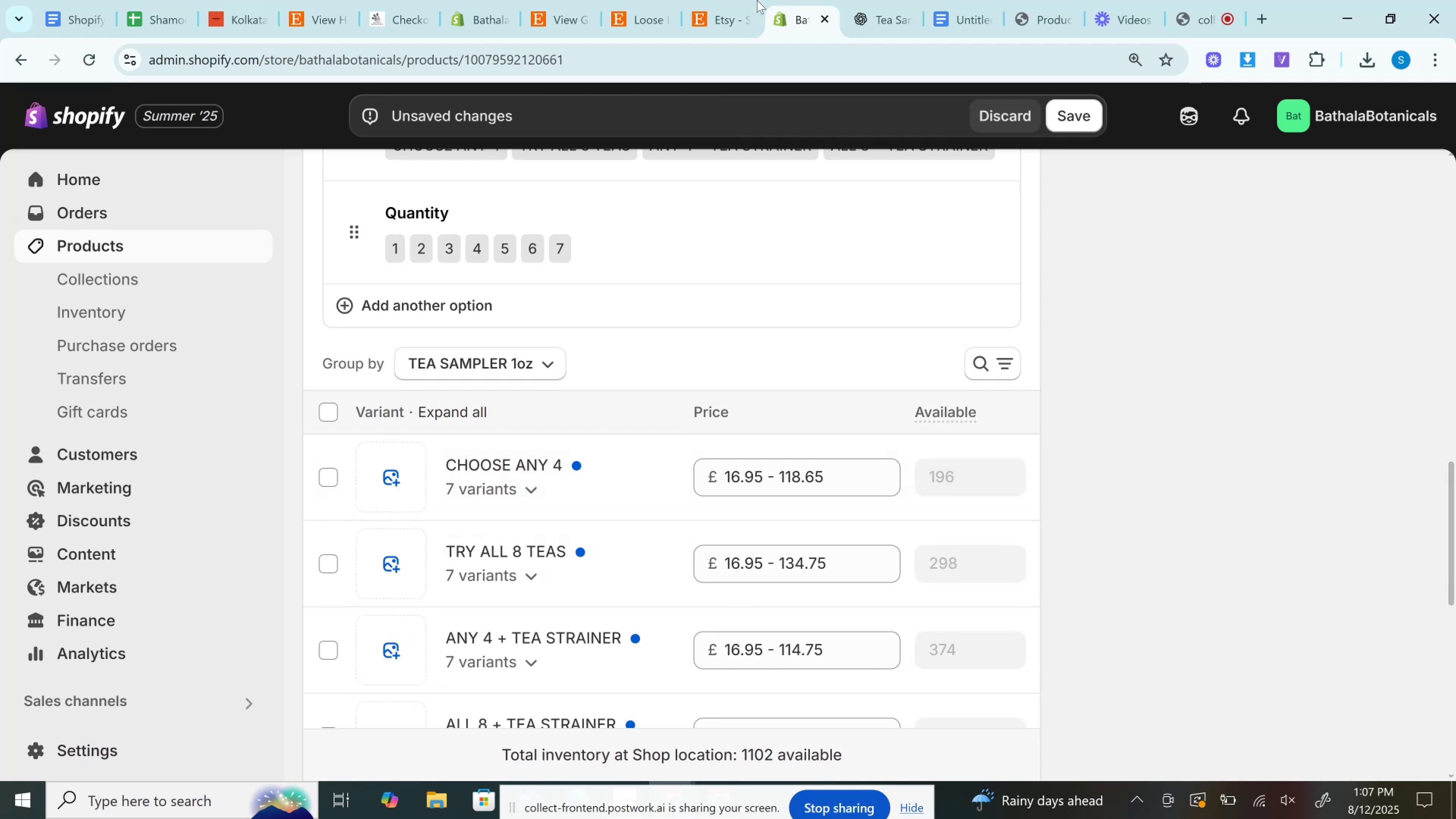 
left_click([739, 0])
 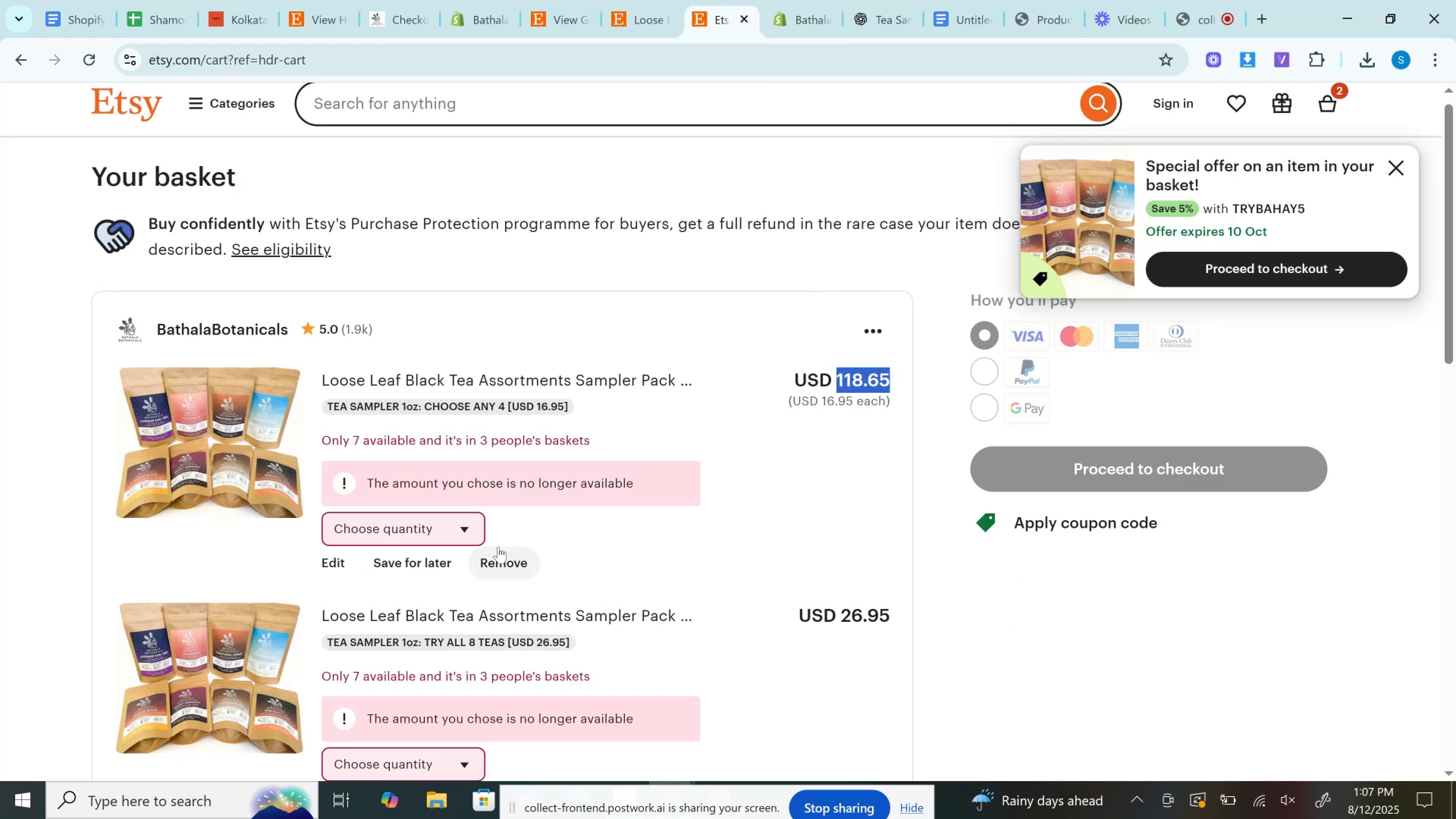 
left_click([504, 553])
 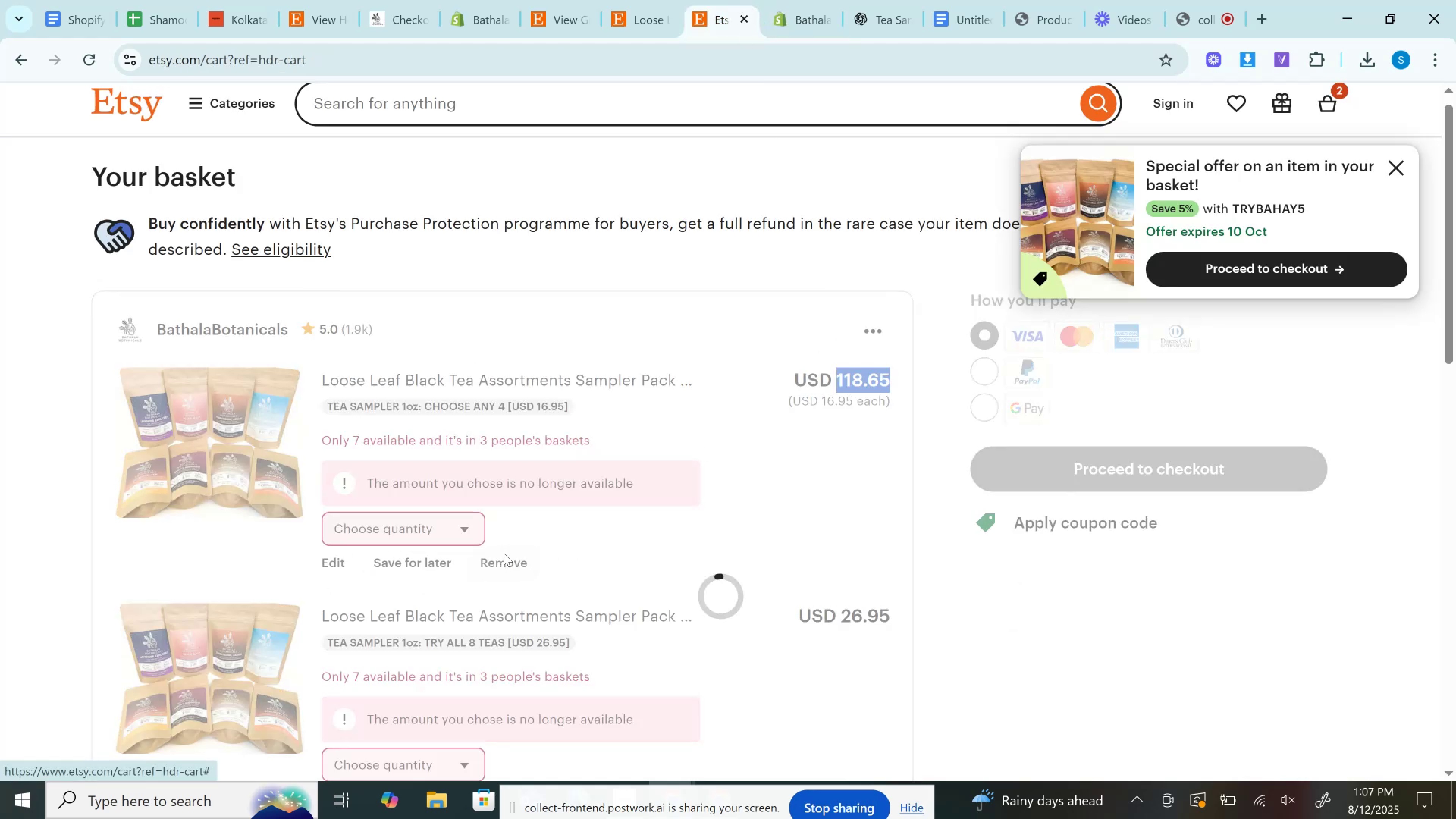 
mouse_move([581, 513])
 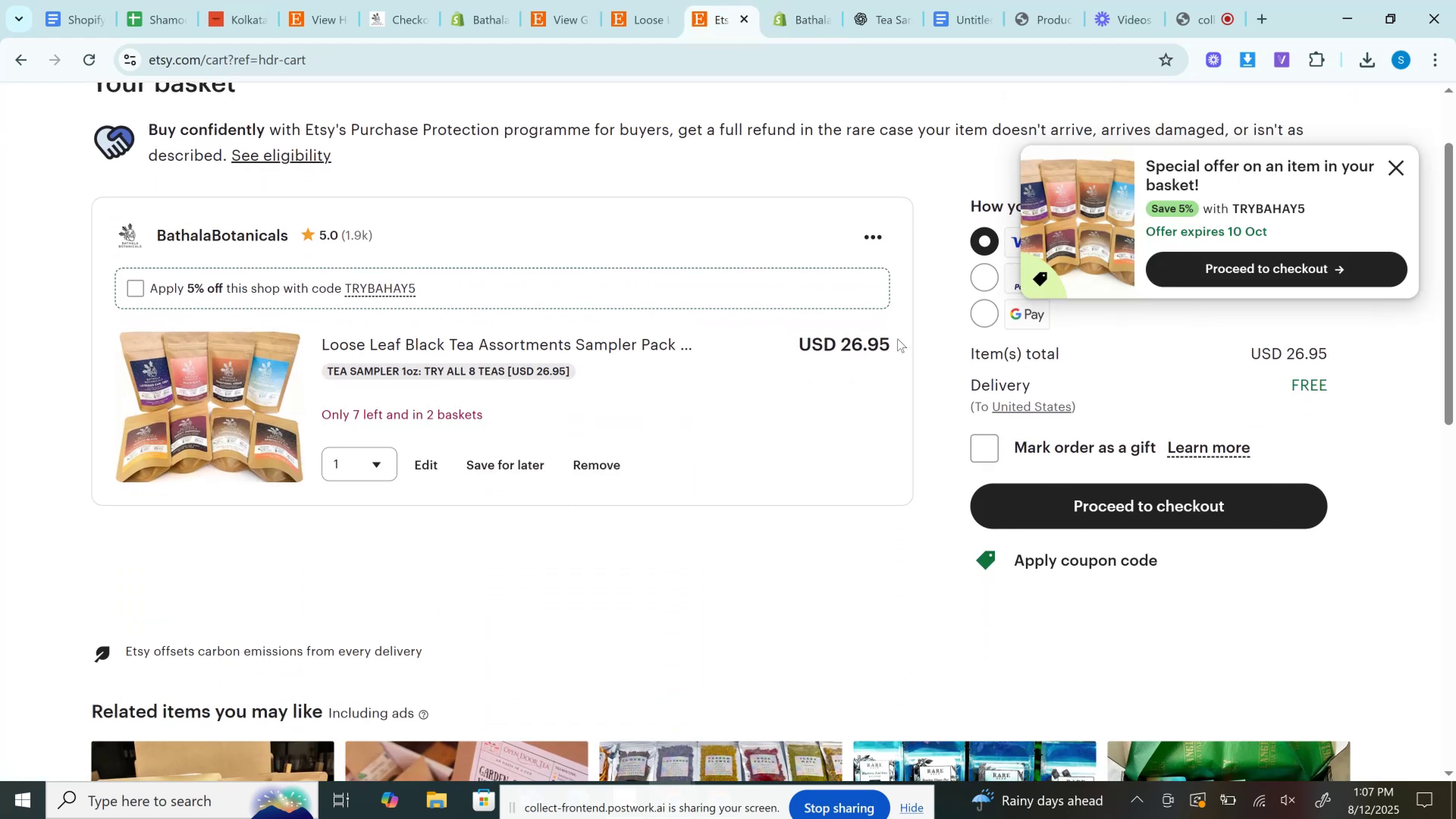 
left_click([847, 341])
 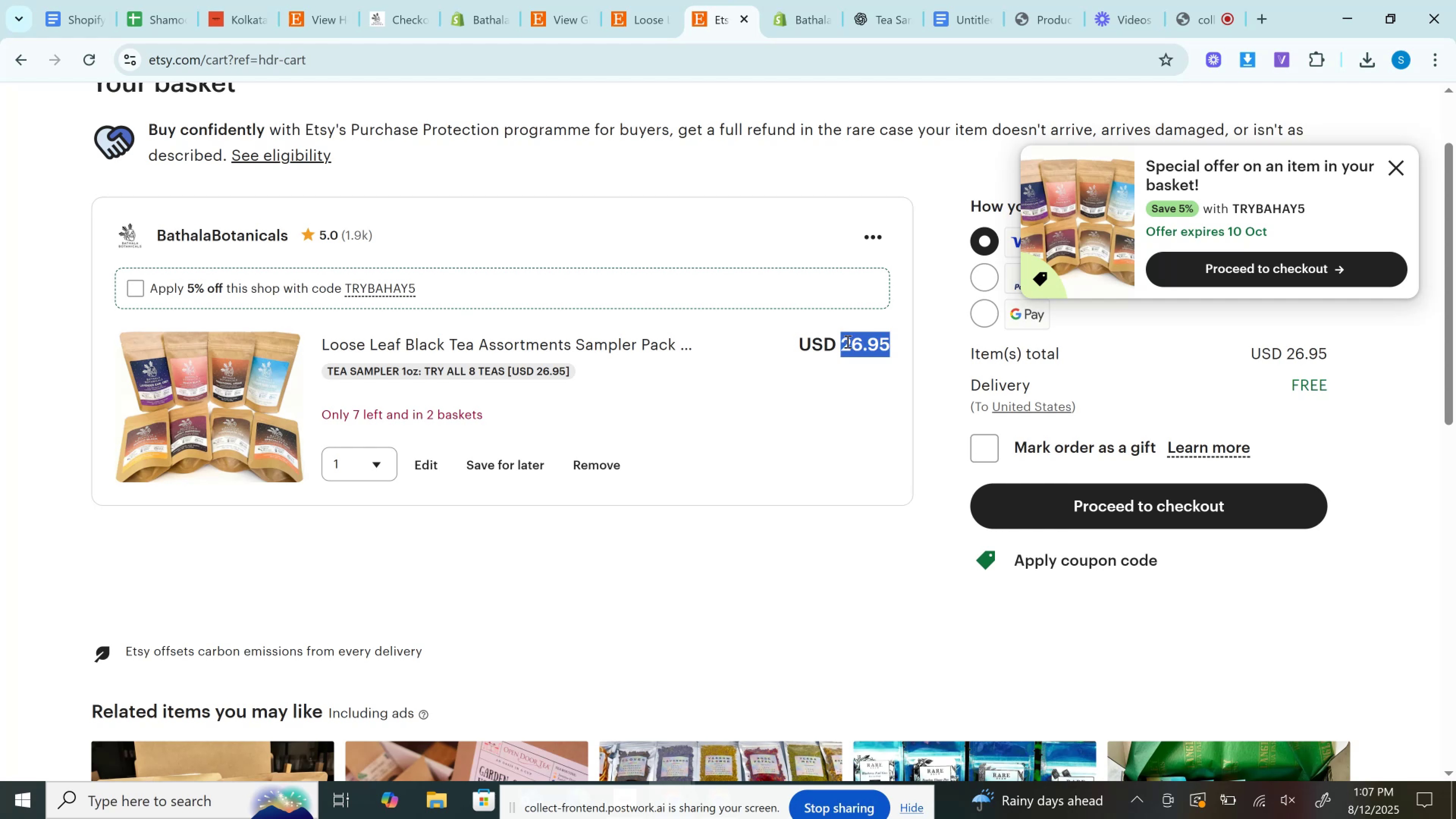 
double_click([847, 341])
 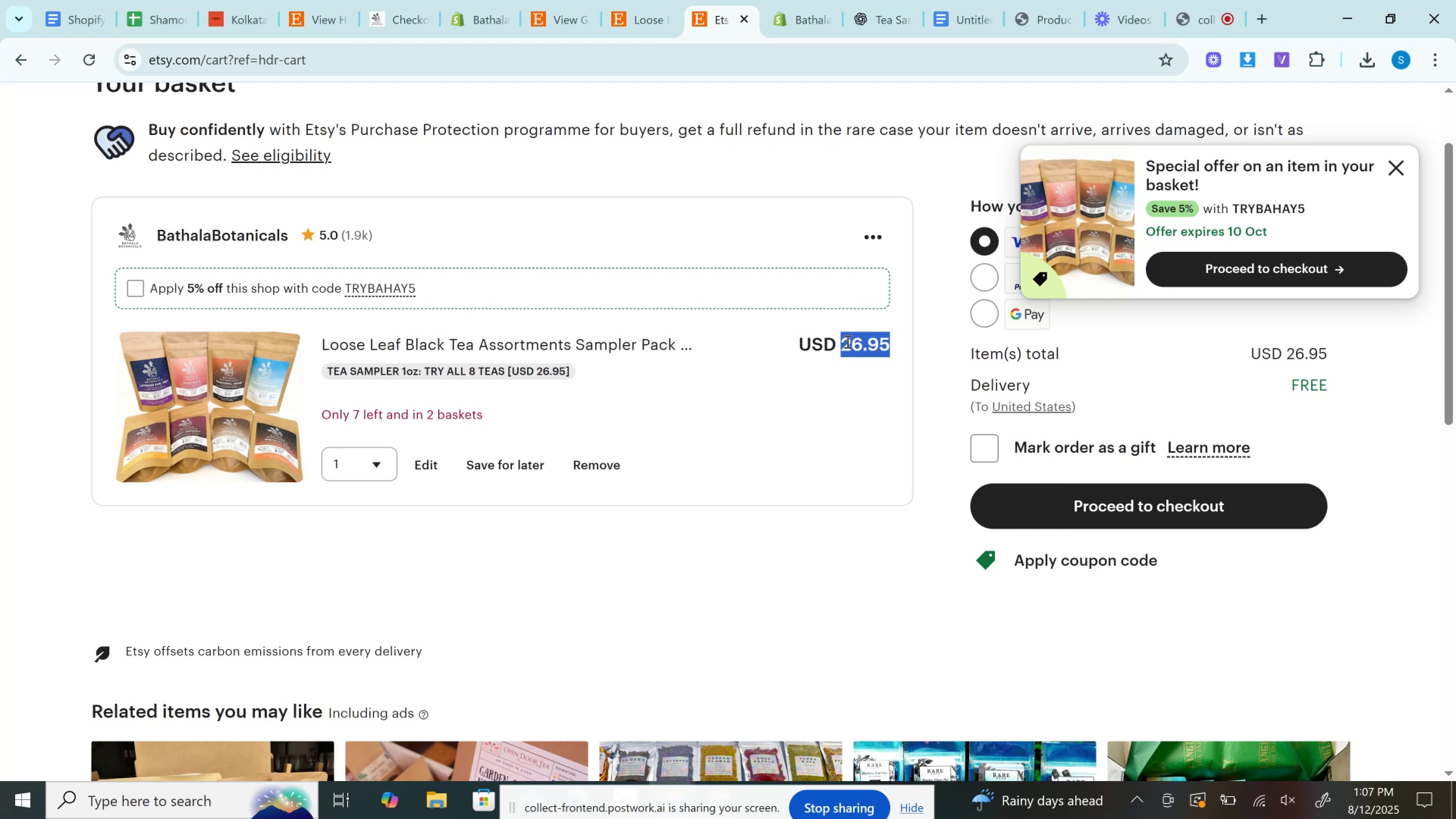 
key(Control+C)
 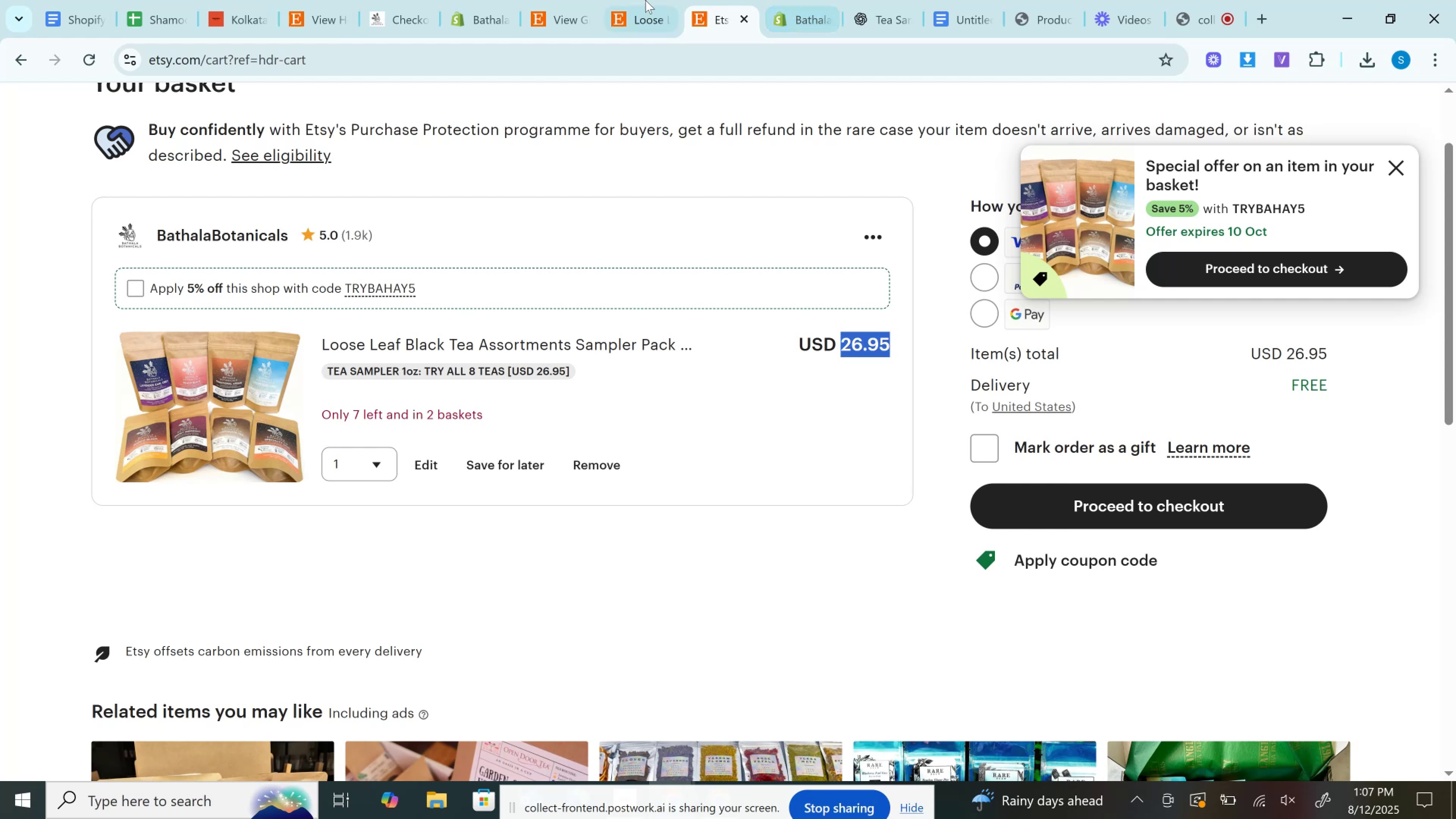 
left_click([635, 0])
 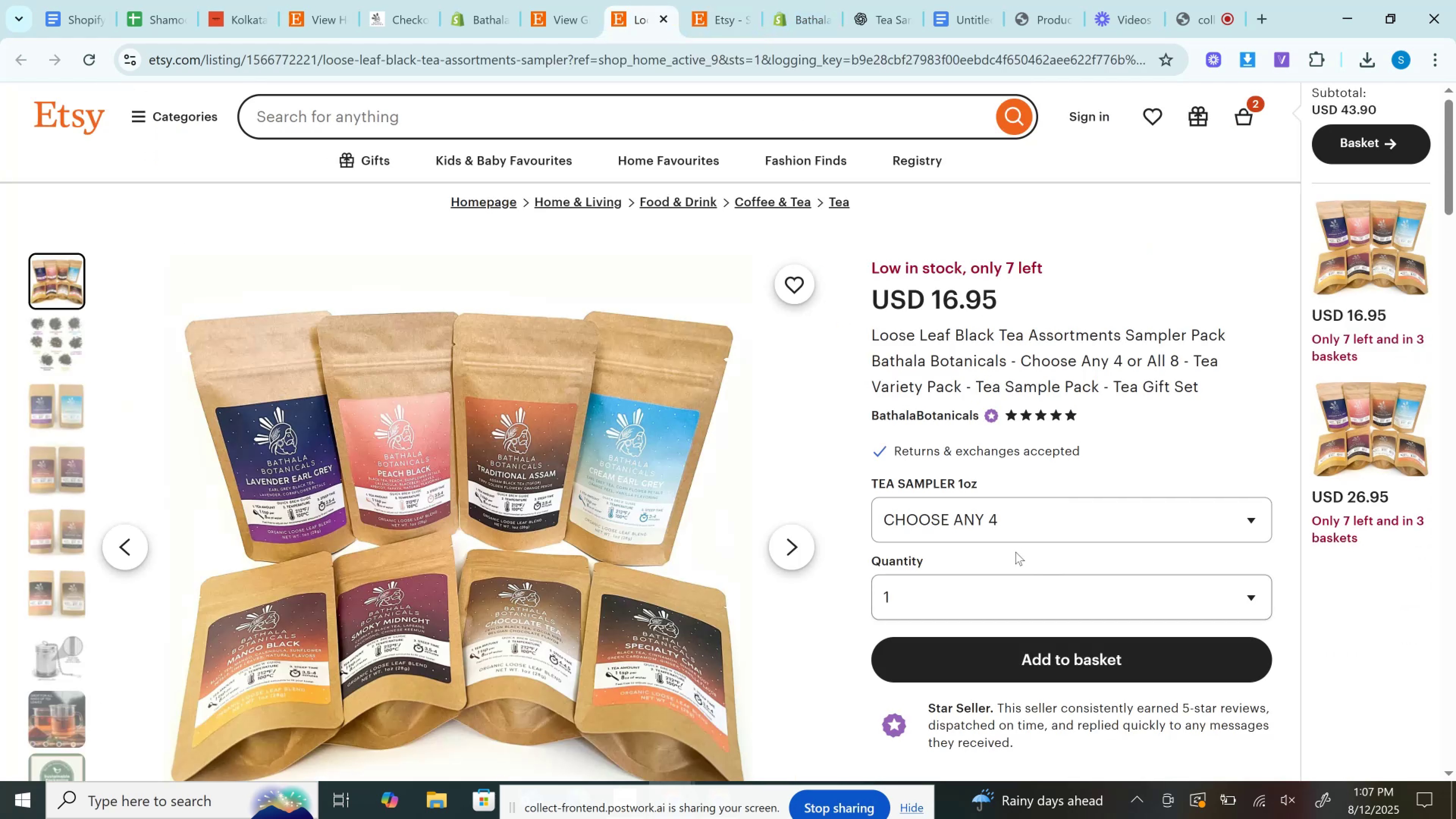 
left_click([1004, 514])
 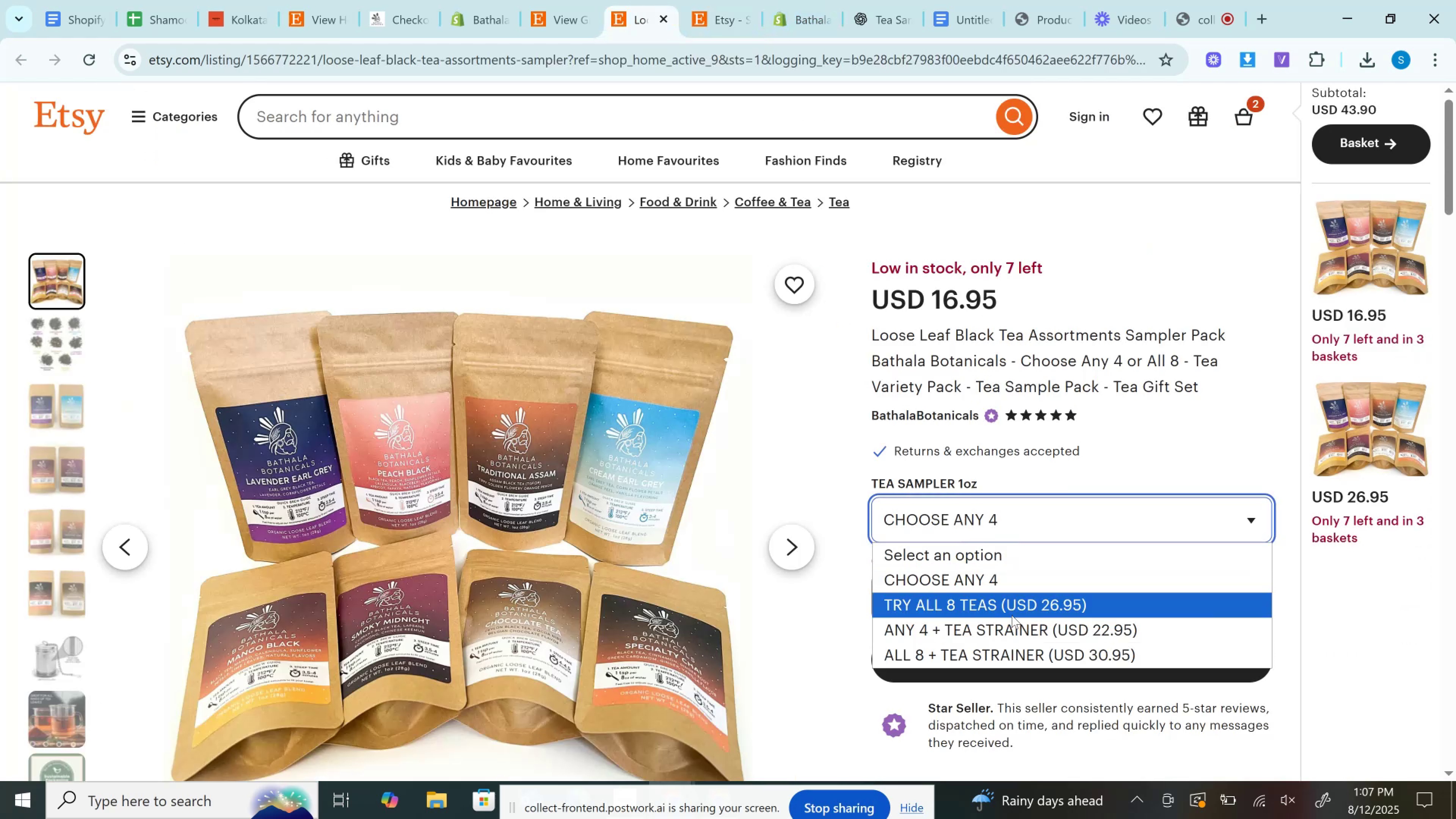 
left_click([1012, 602])
 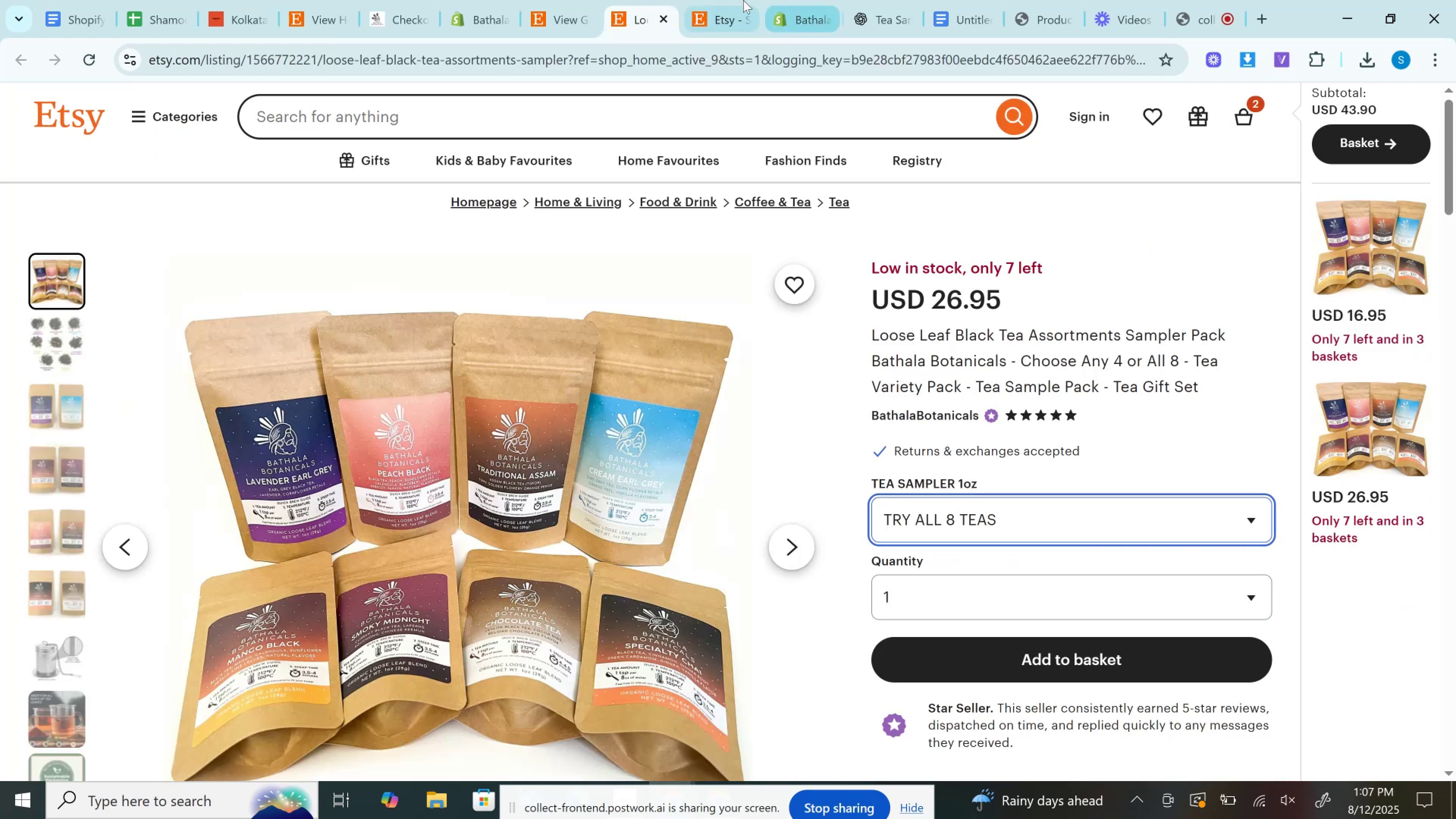 
left_click([743, 0])
 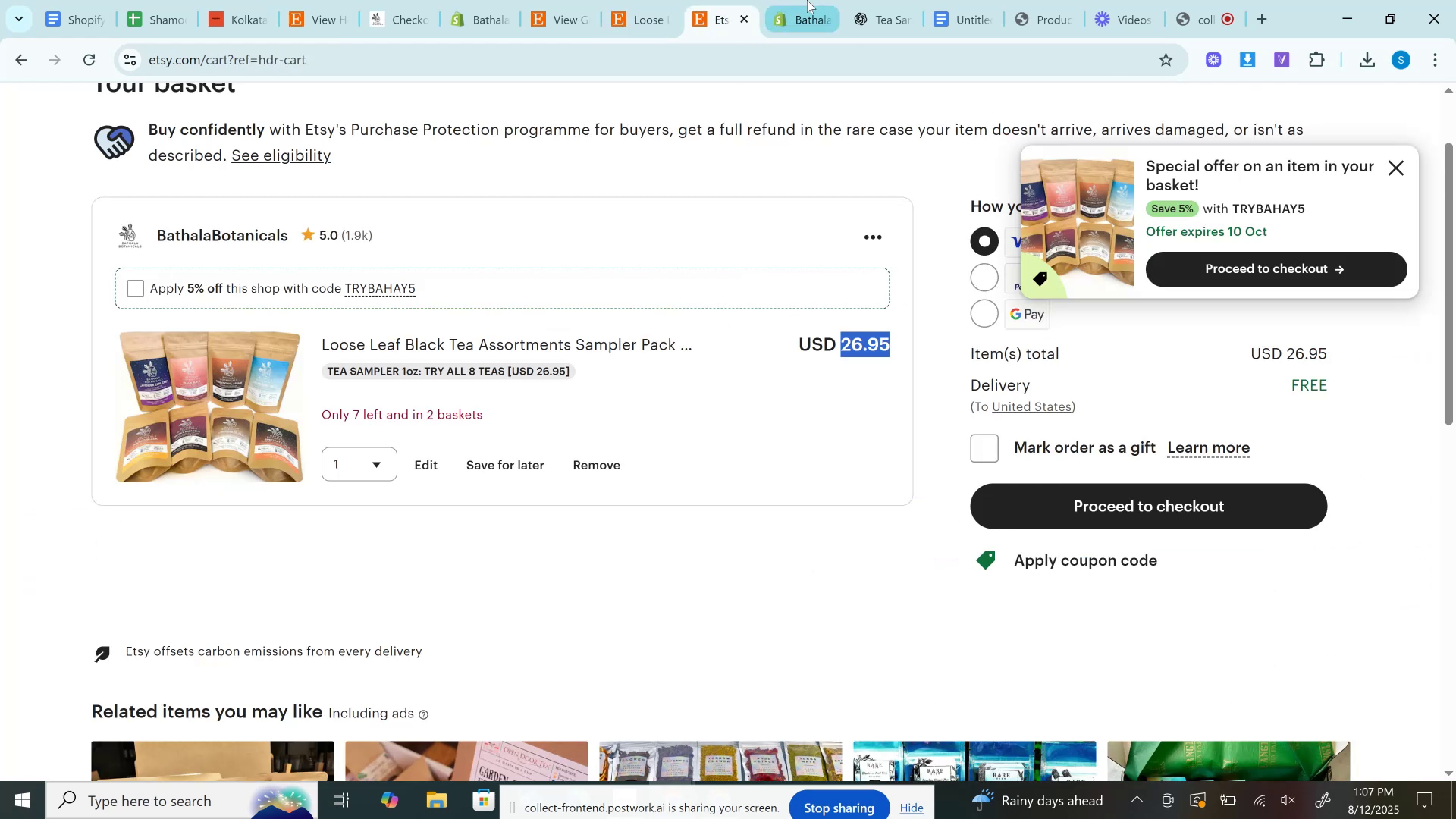 
left_click([808, 0])
 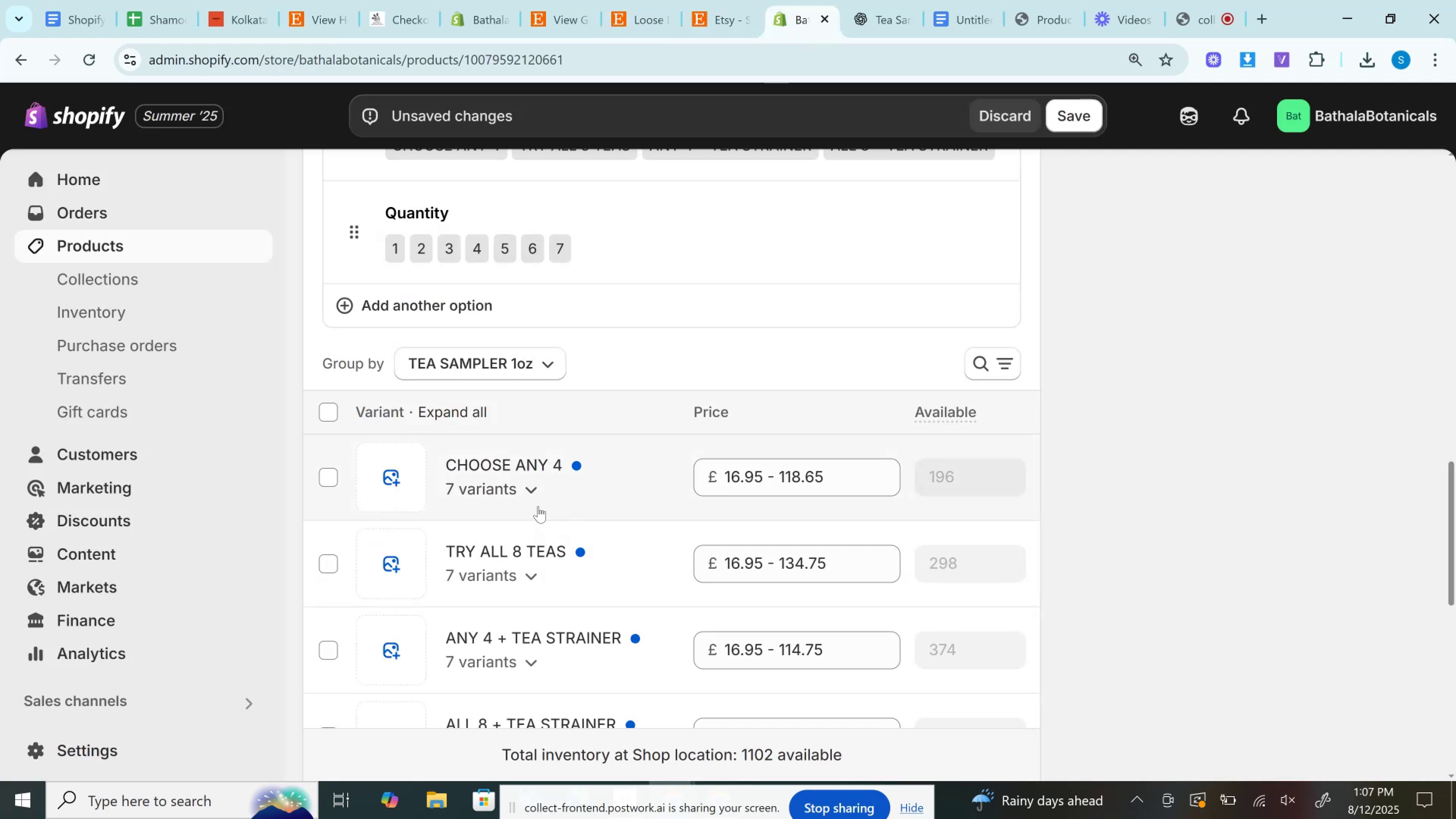 
left_click([539, 574])
 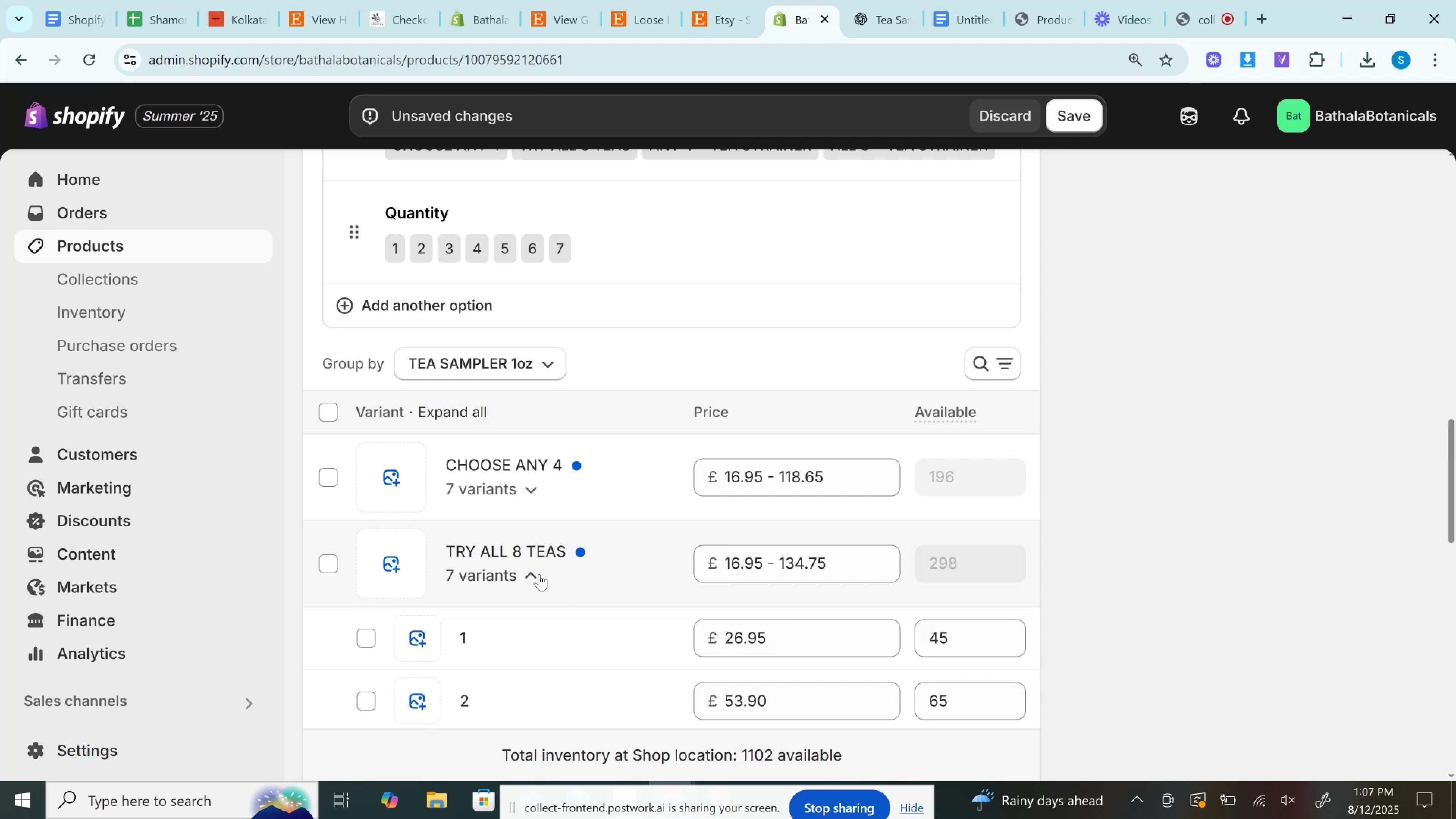 
left_click([539, 574])
 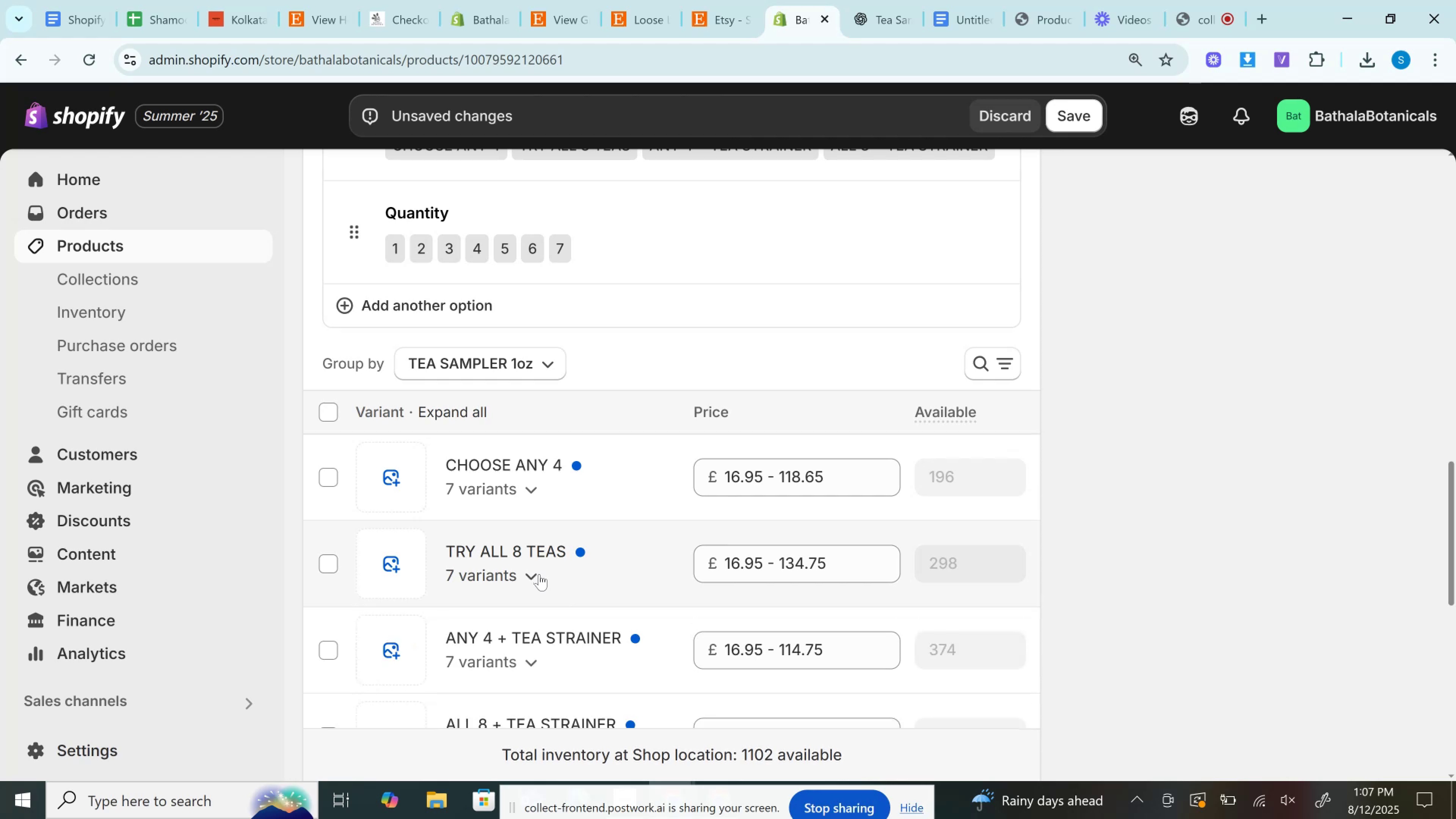 
left_click([539, 574])
 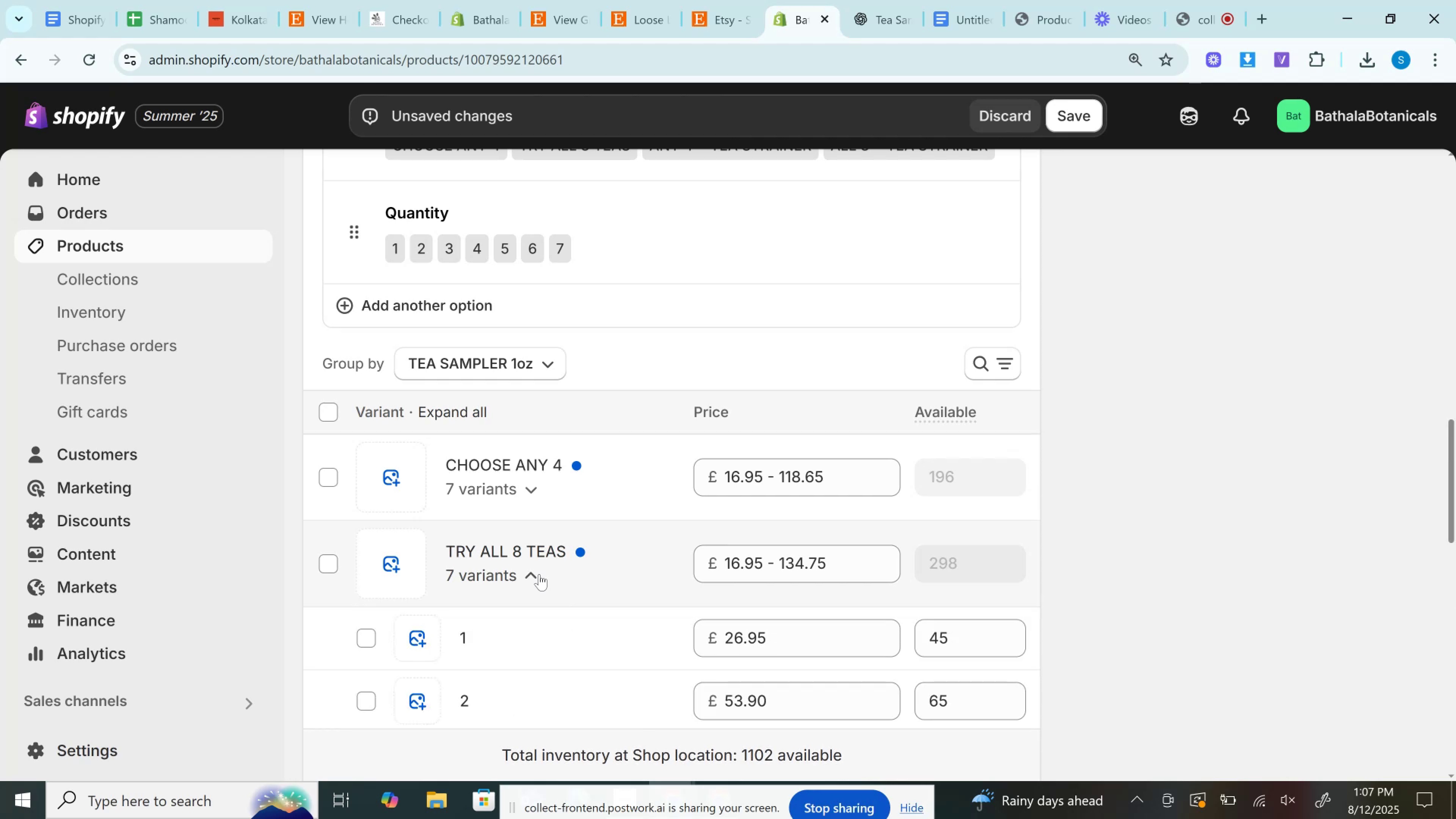 
scroll: coordinate [539, 574], scroll_direction: down, amount: 1.0
 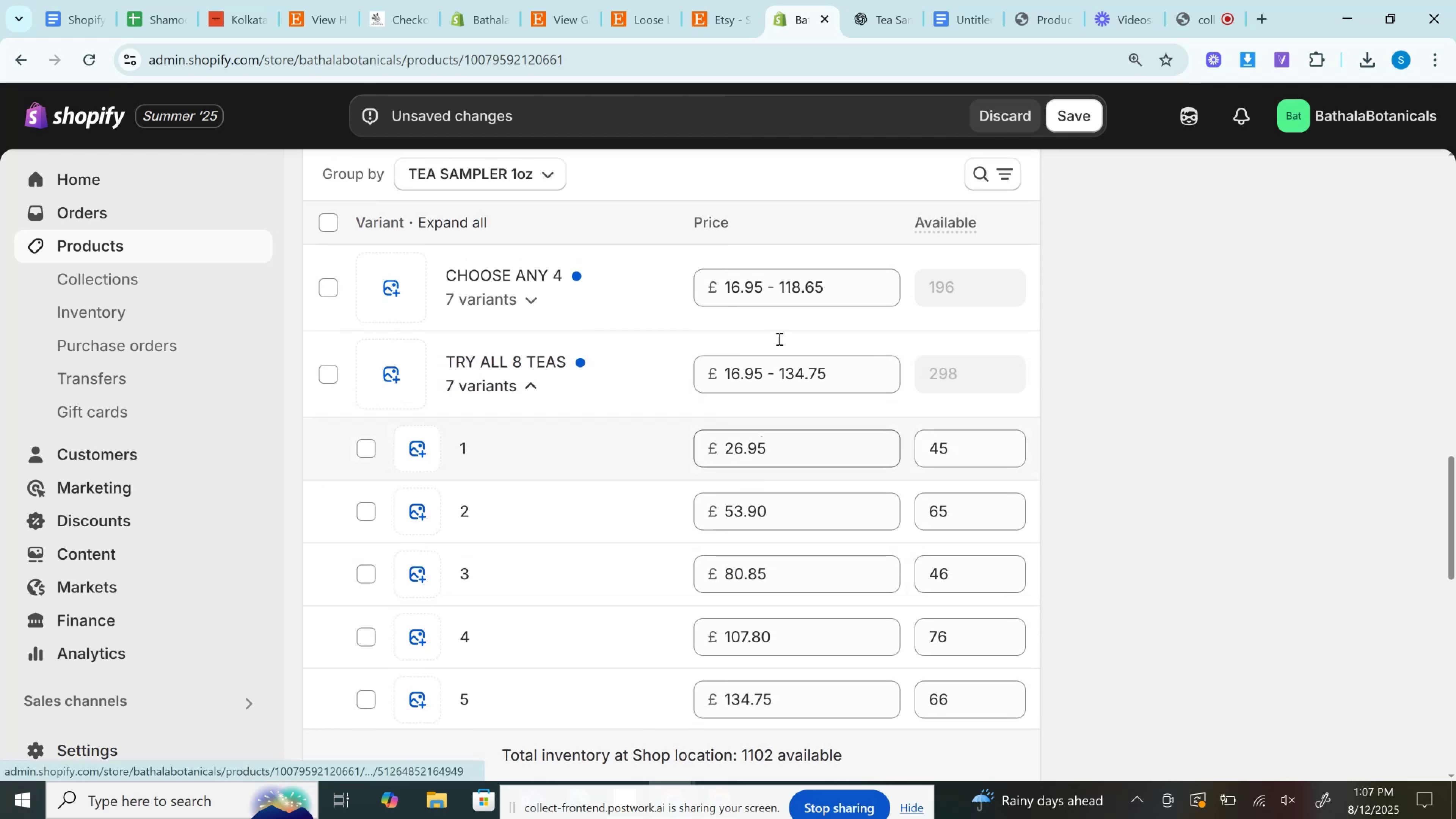 
left_click([732, 0])
 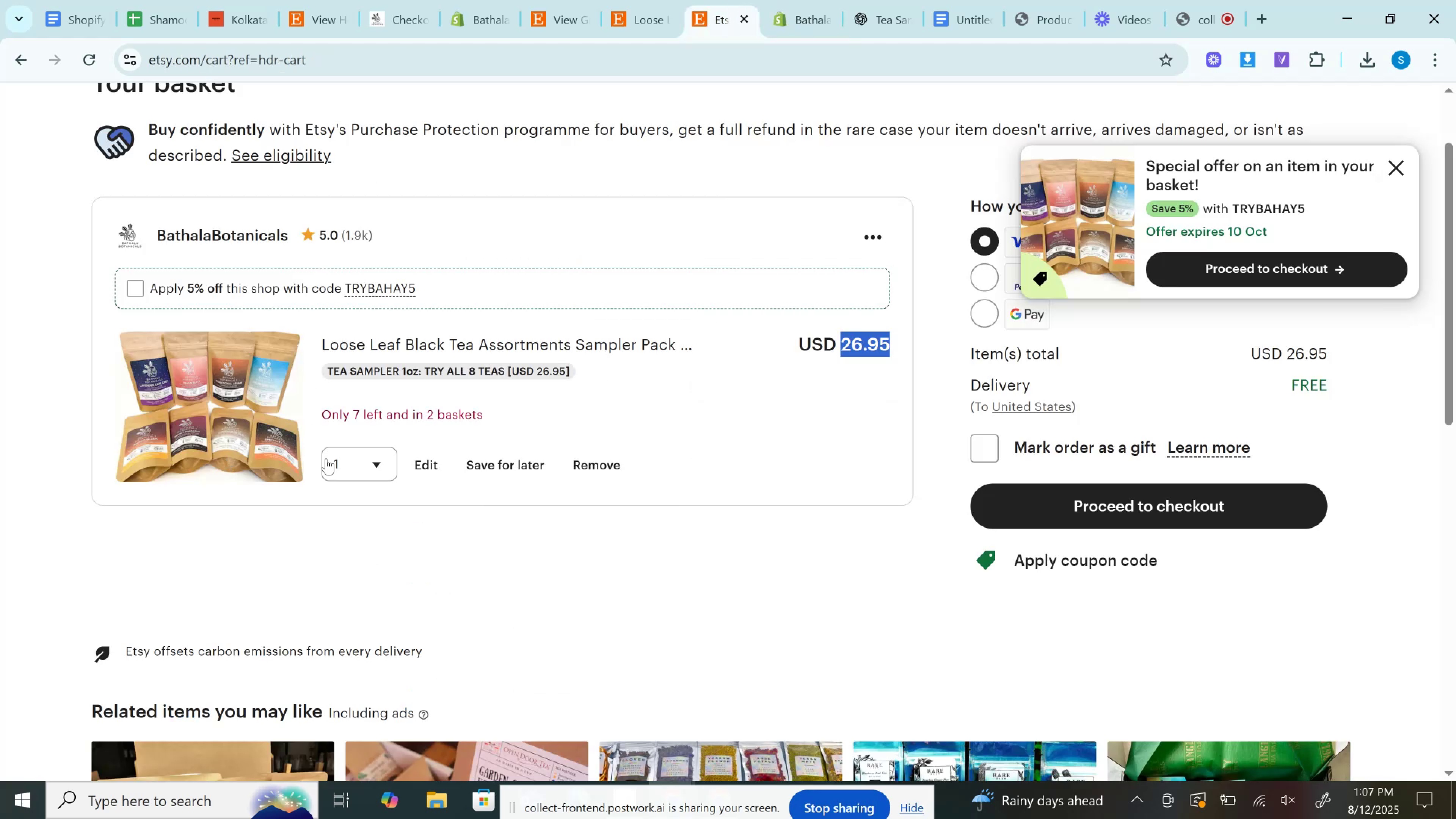 
left_click([353, 457])
 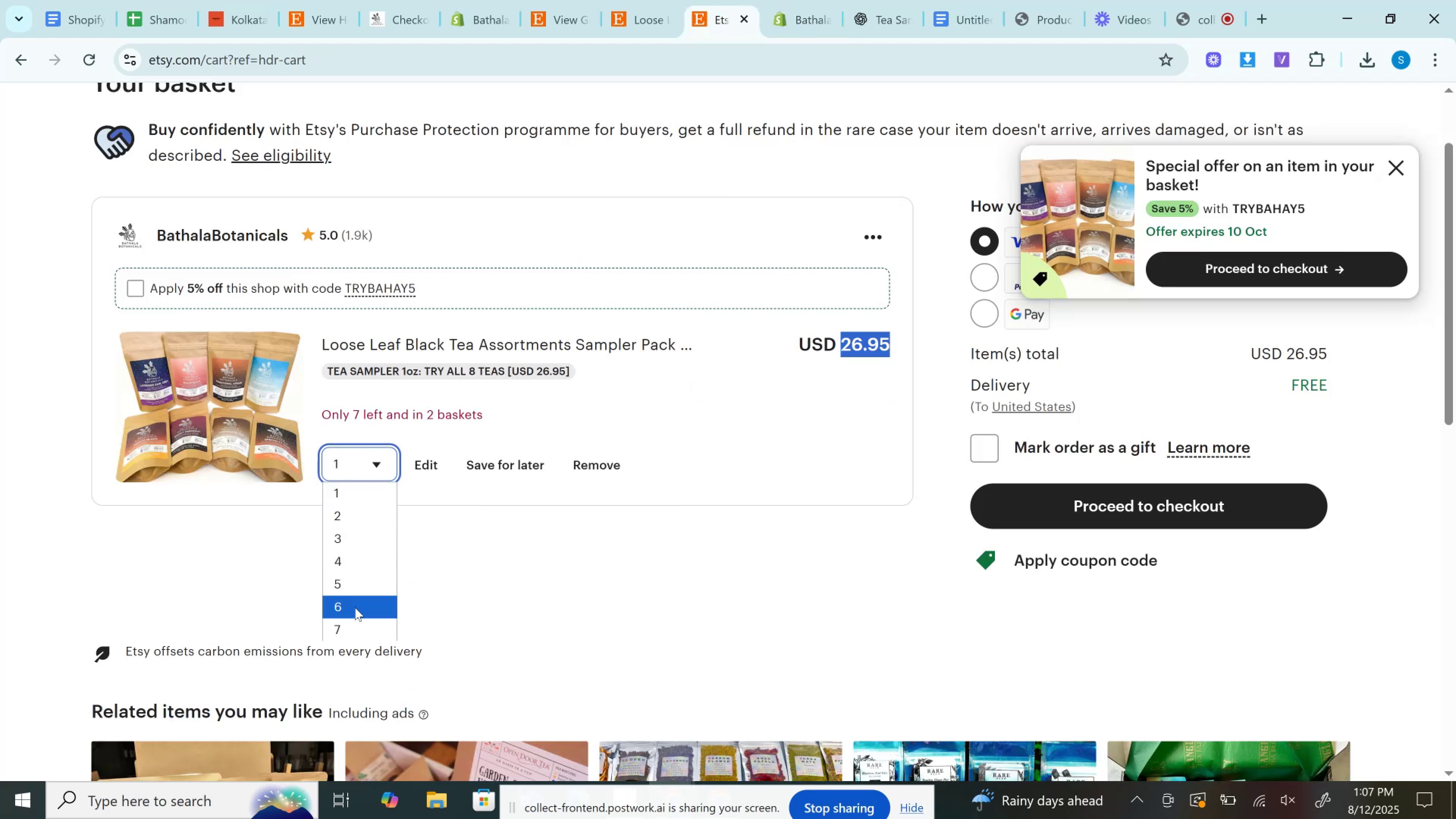 
left_click([355, 607])
 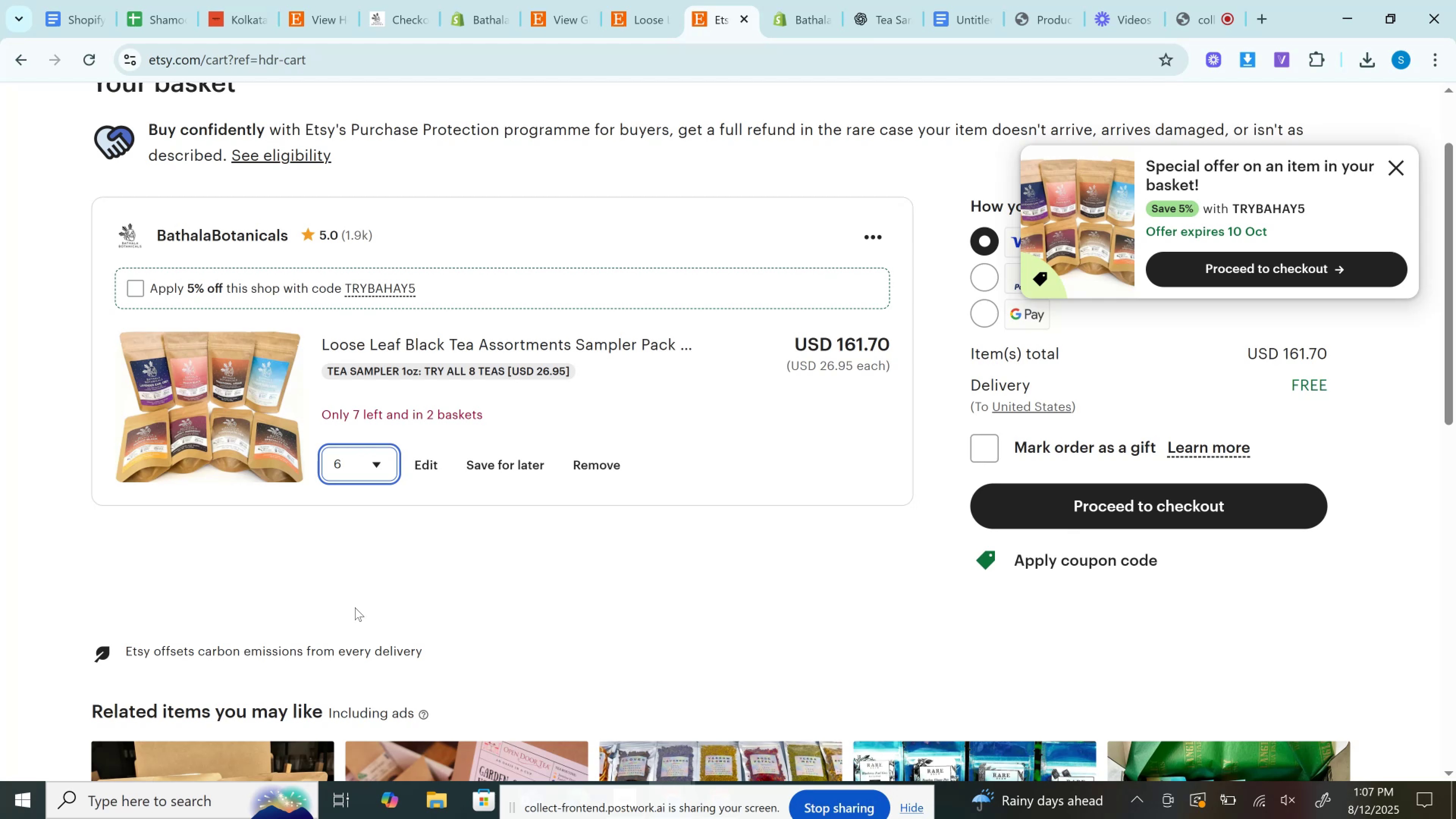 
wait(15.2)
 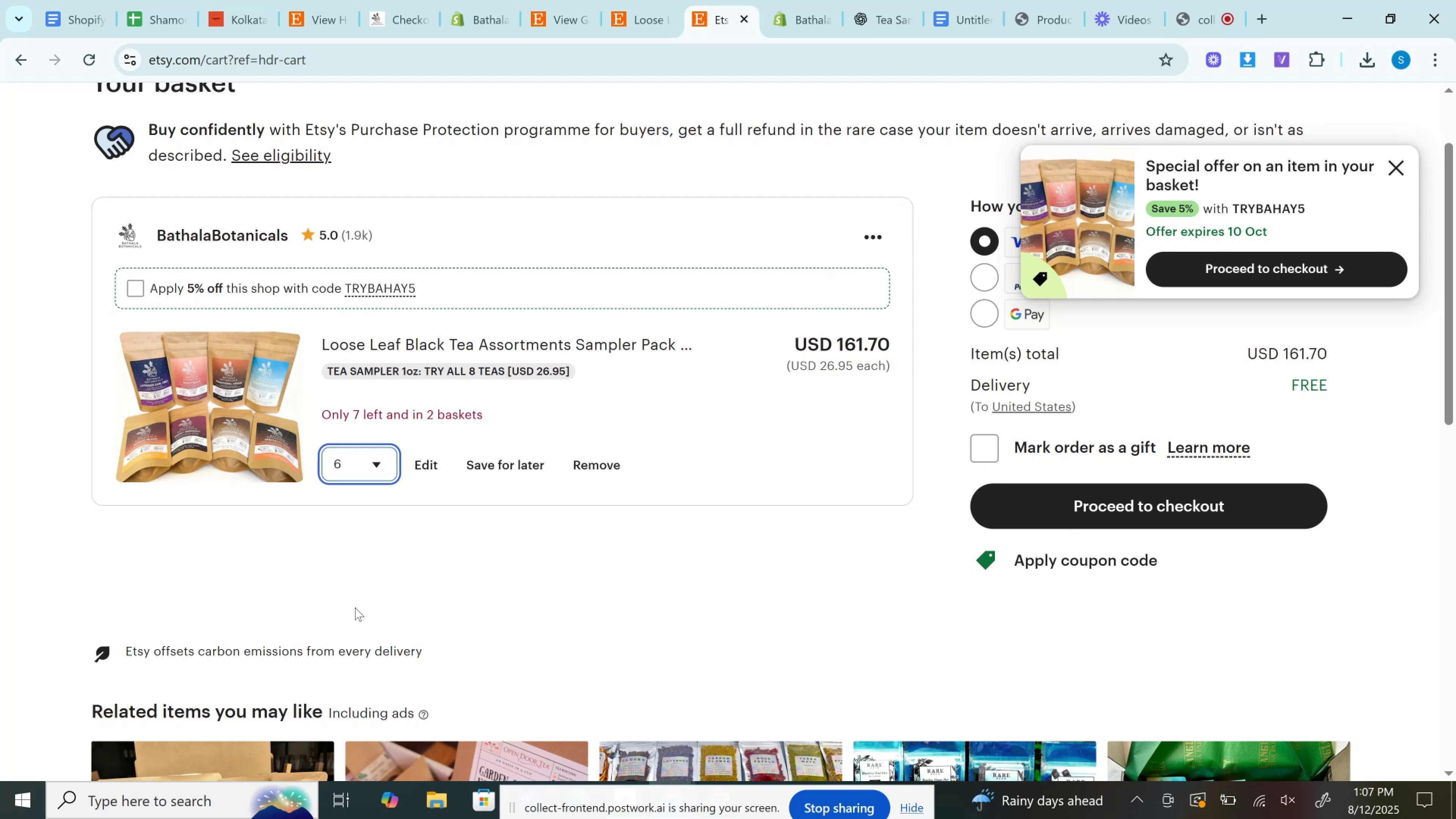 
left_click([876, 342])
 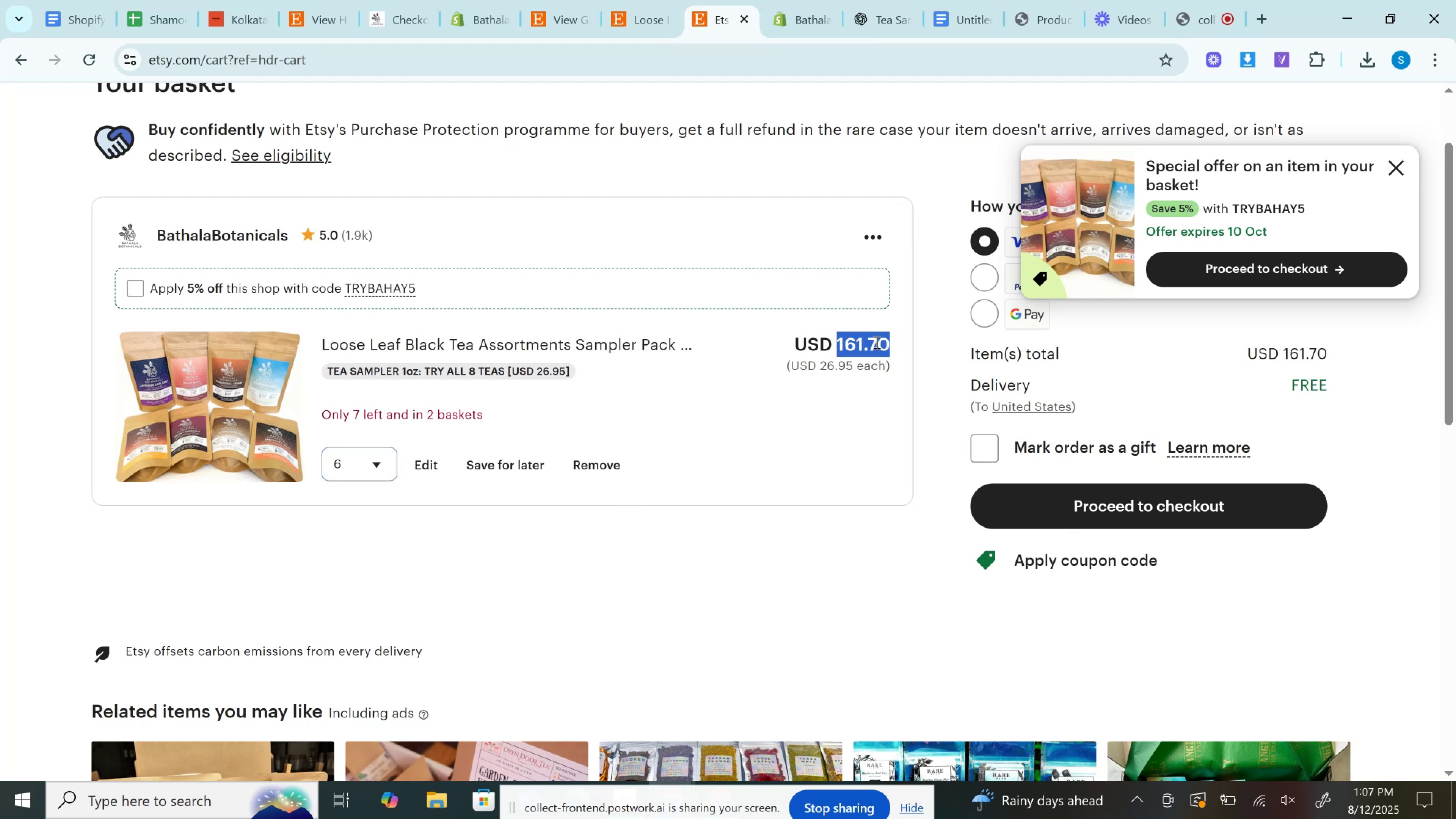 
double_click([876, 342])
 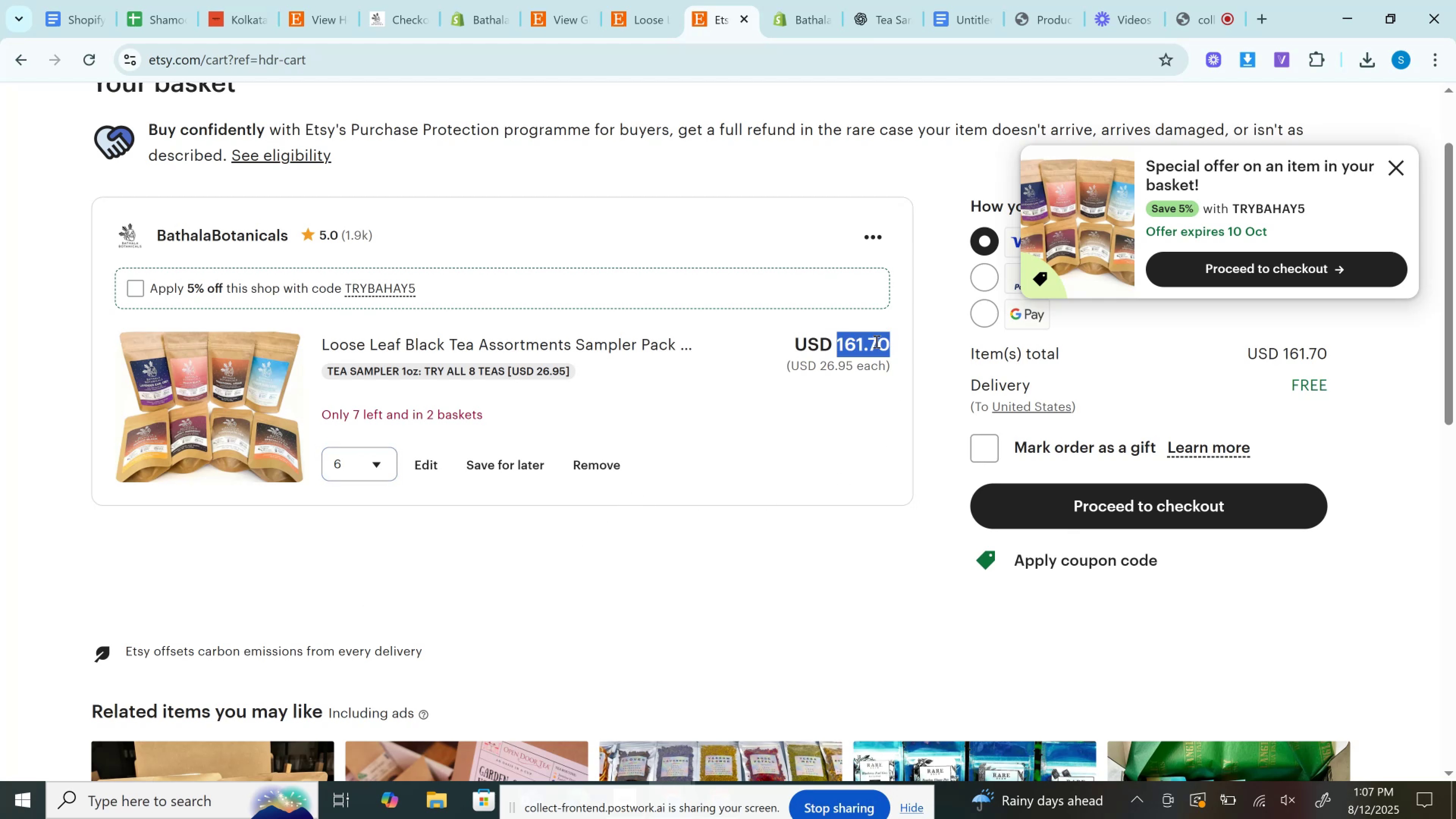 
key(Control+C)
 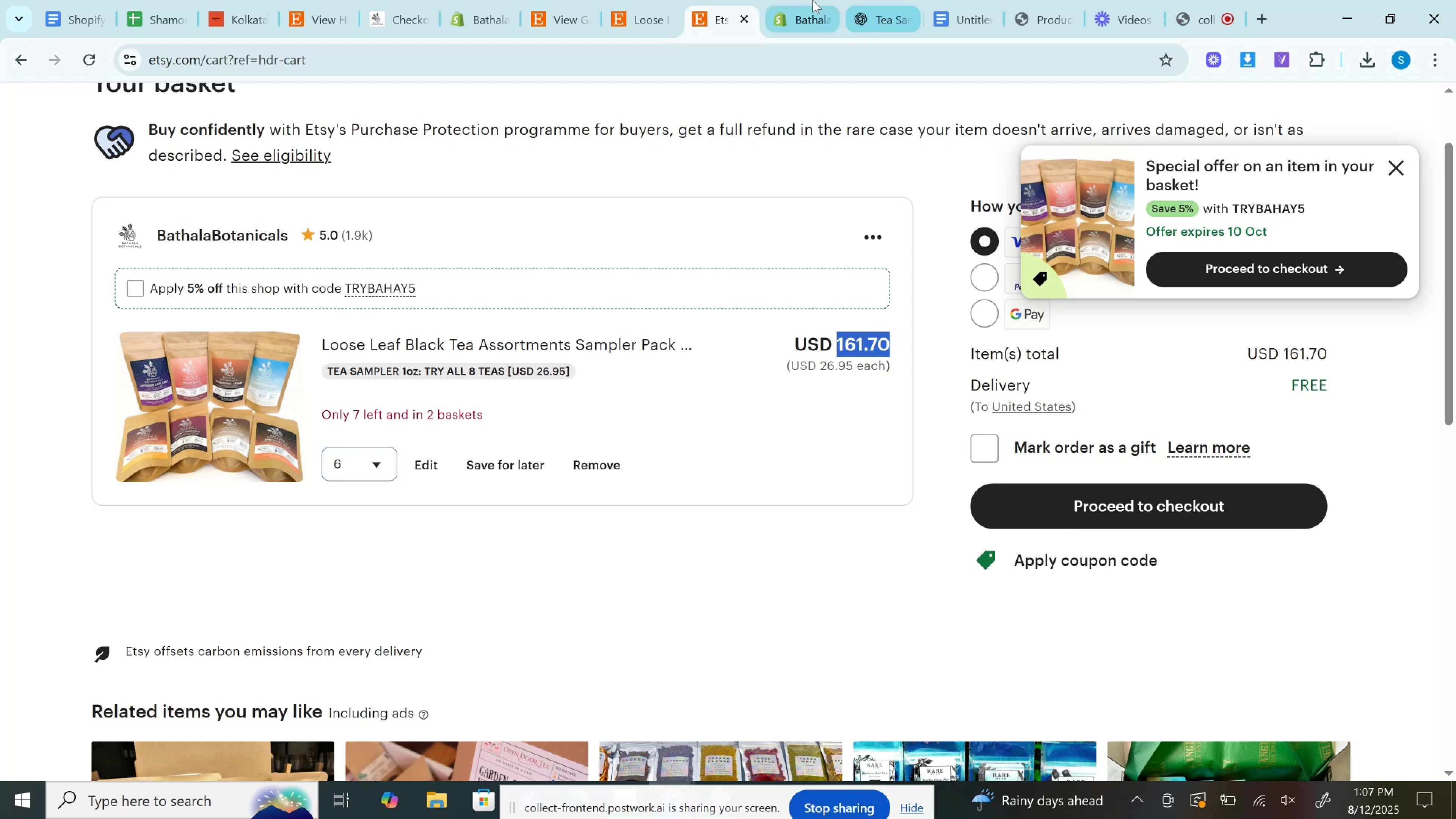 
left_click([811, 0])
 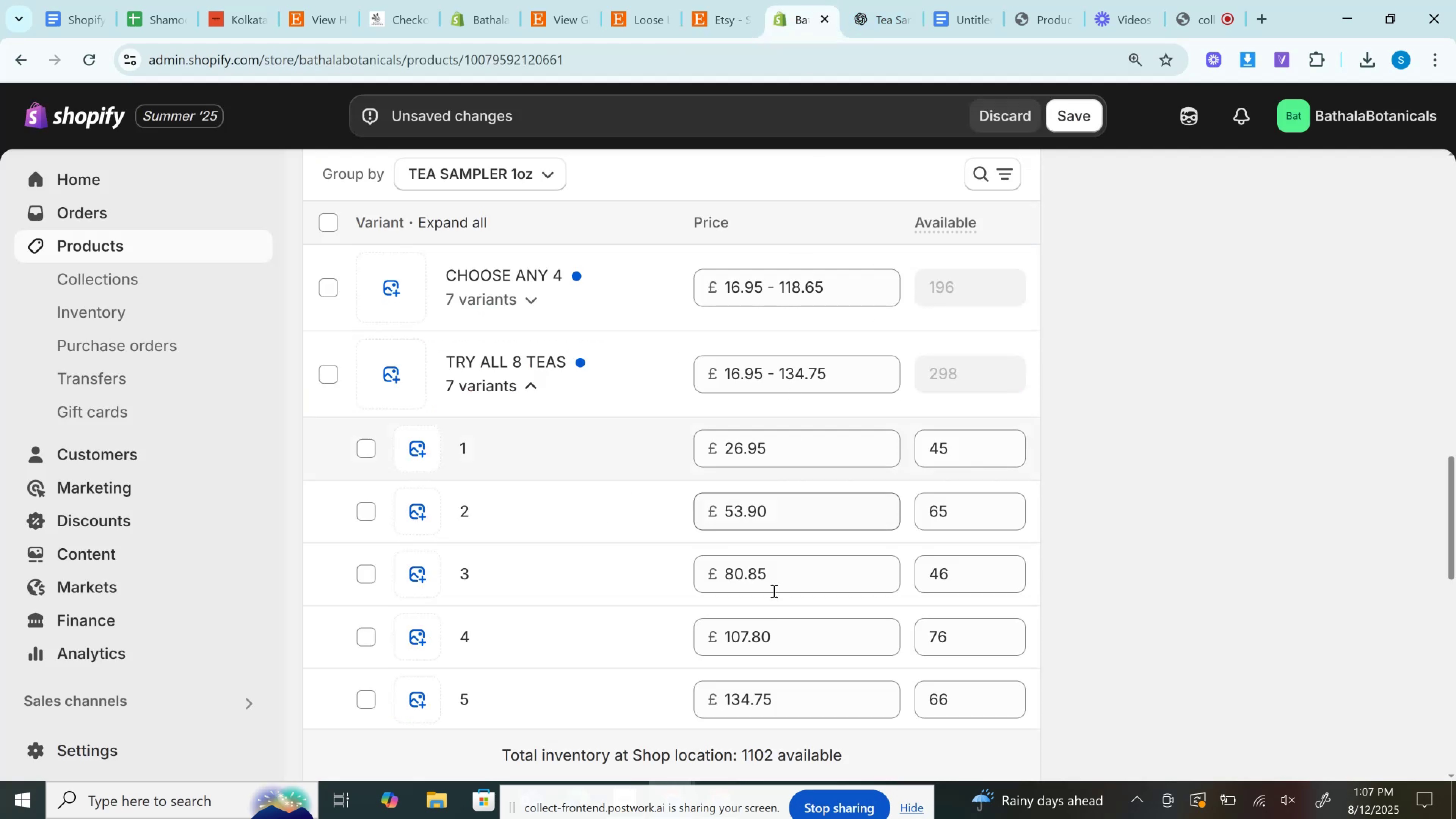 
scroll: coordinate [769, 613], scroll_direction: down, amount: 2.0
 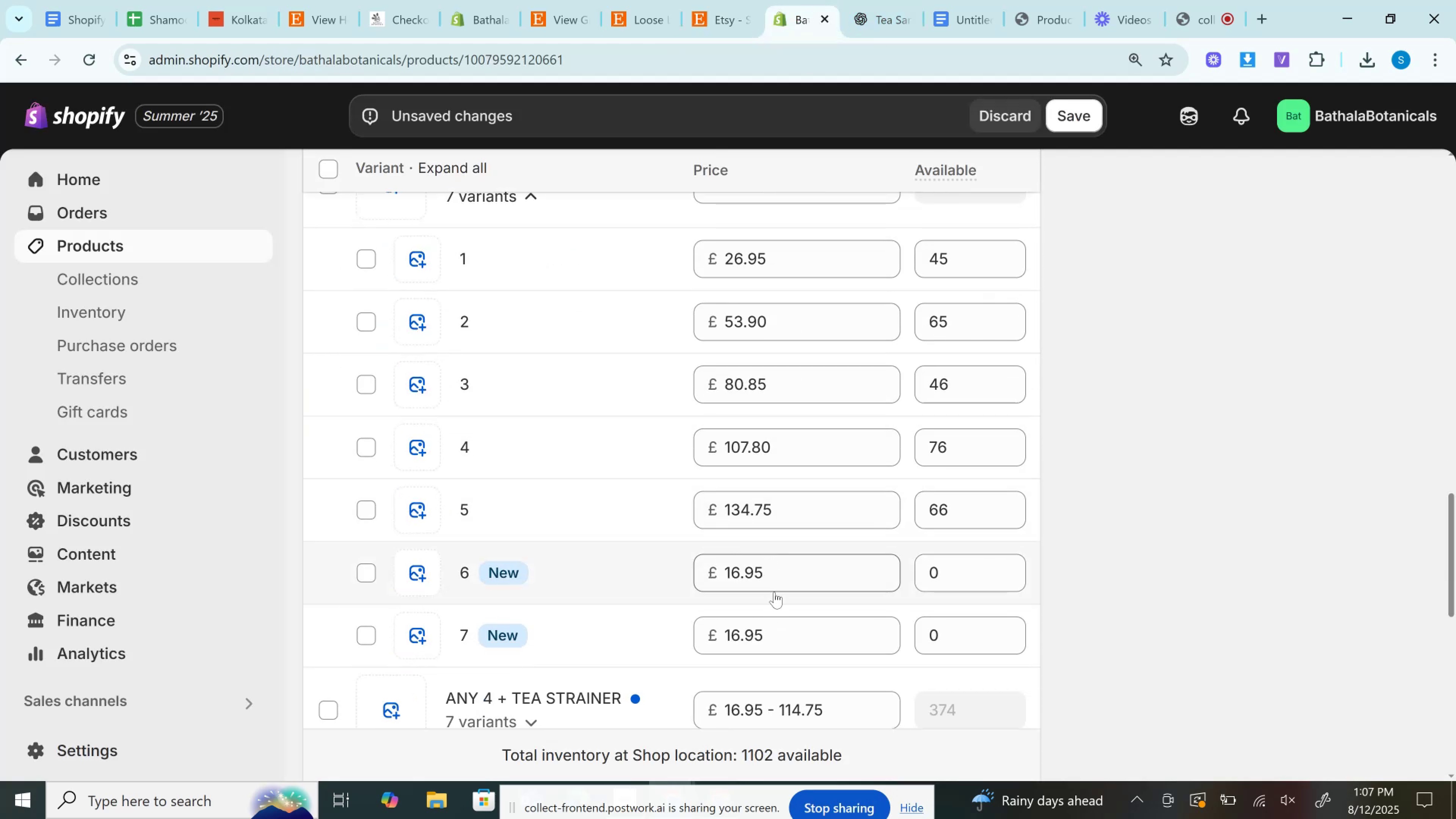 
left_click([774, 573])
 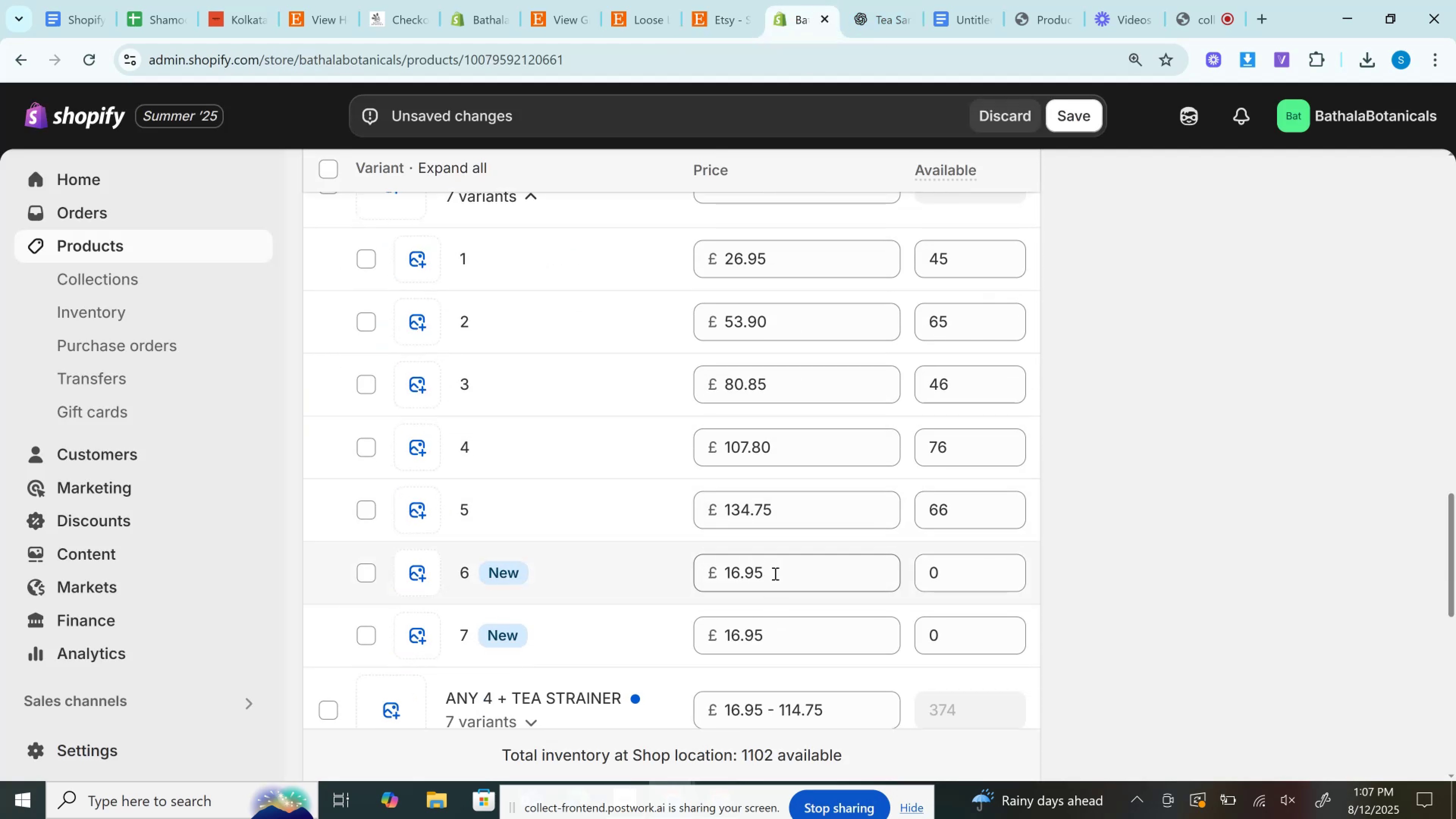 
key(Control+A)
 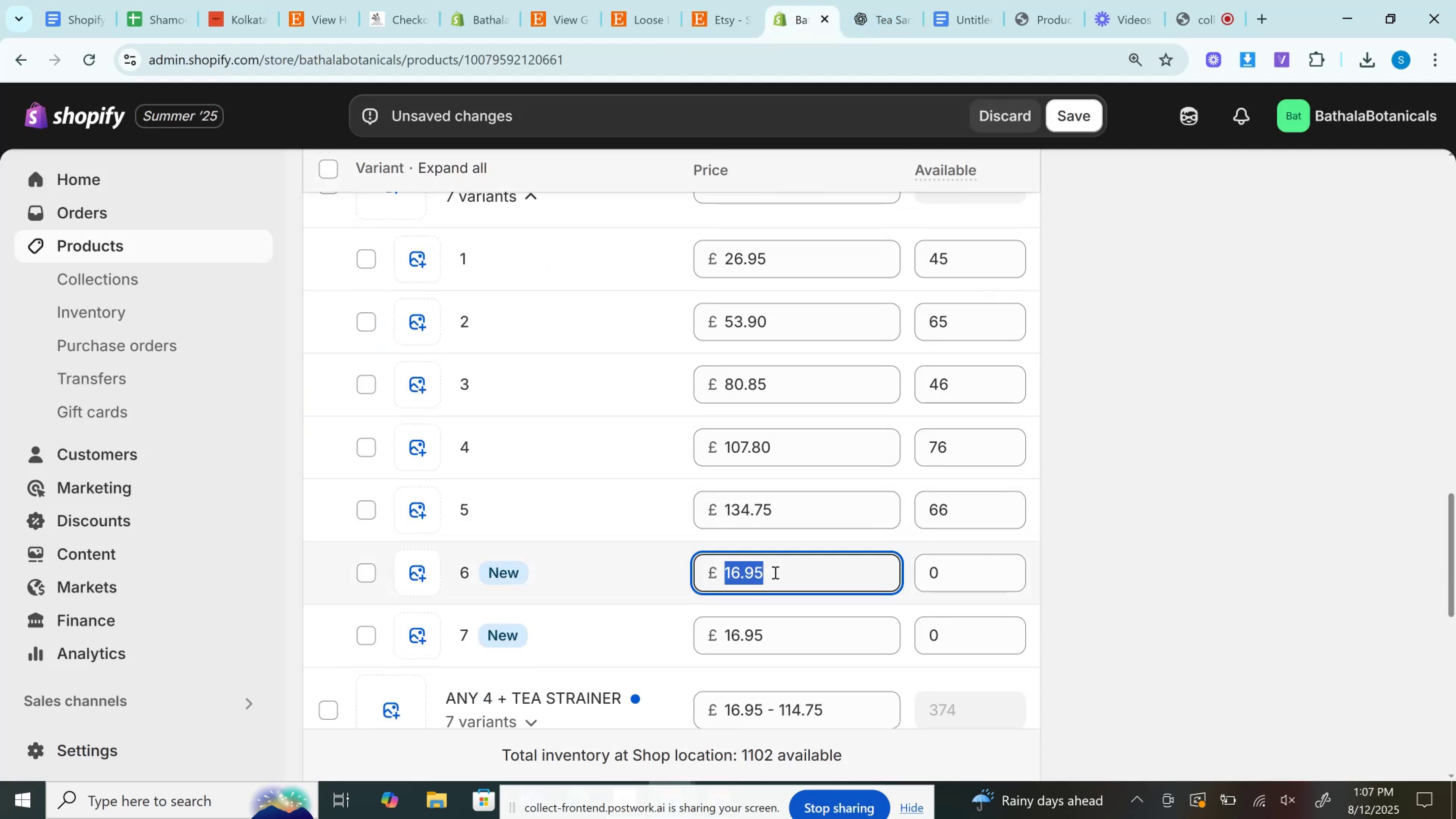 
key(Control+V)
 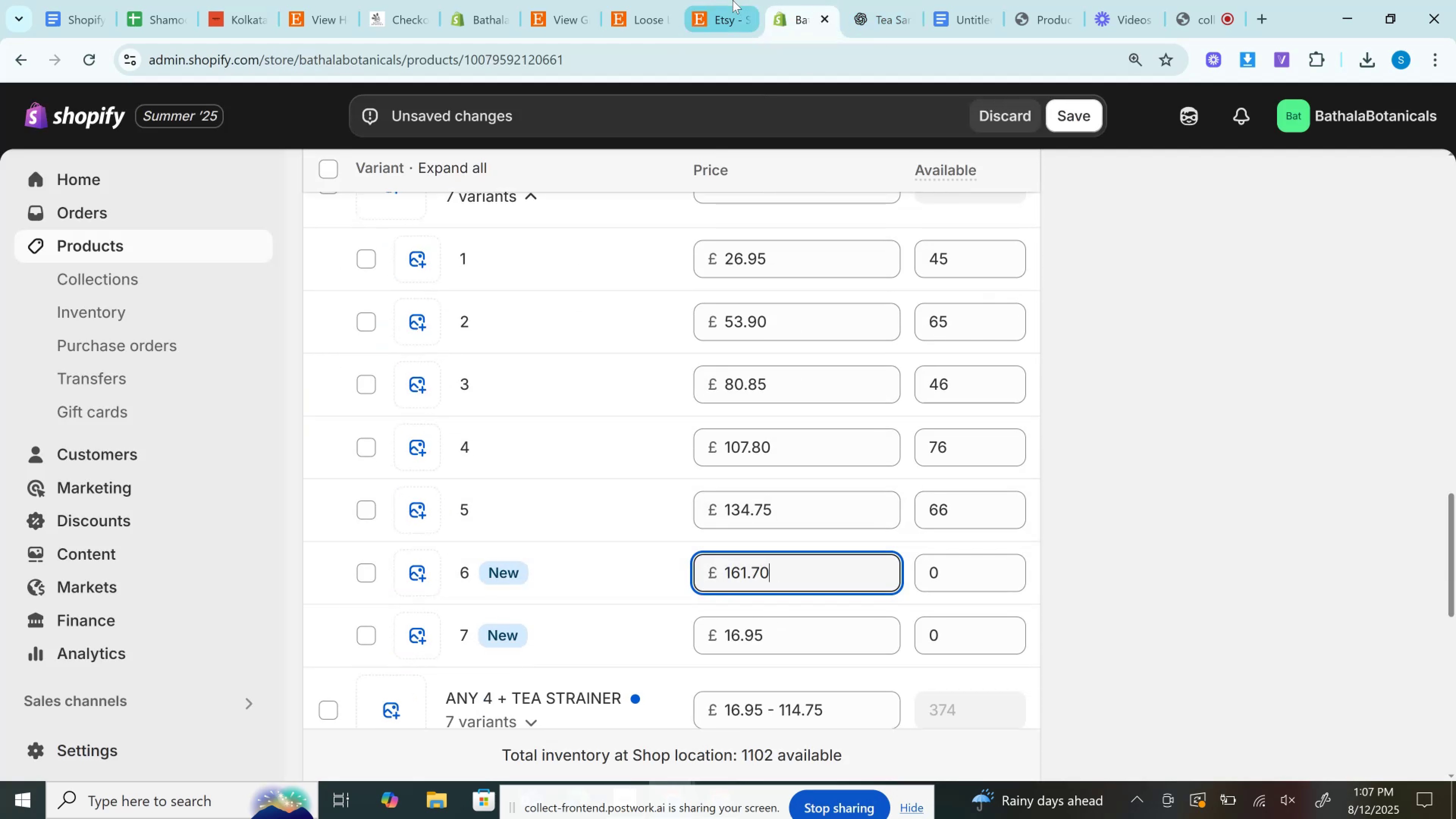 
left_click([733, 0])
 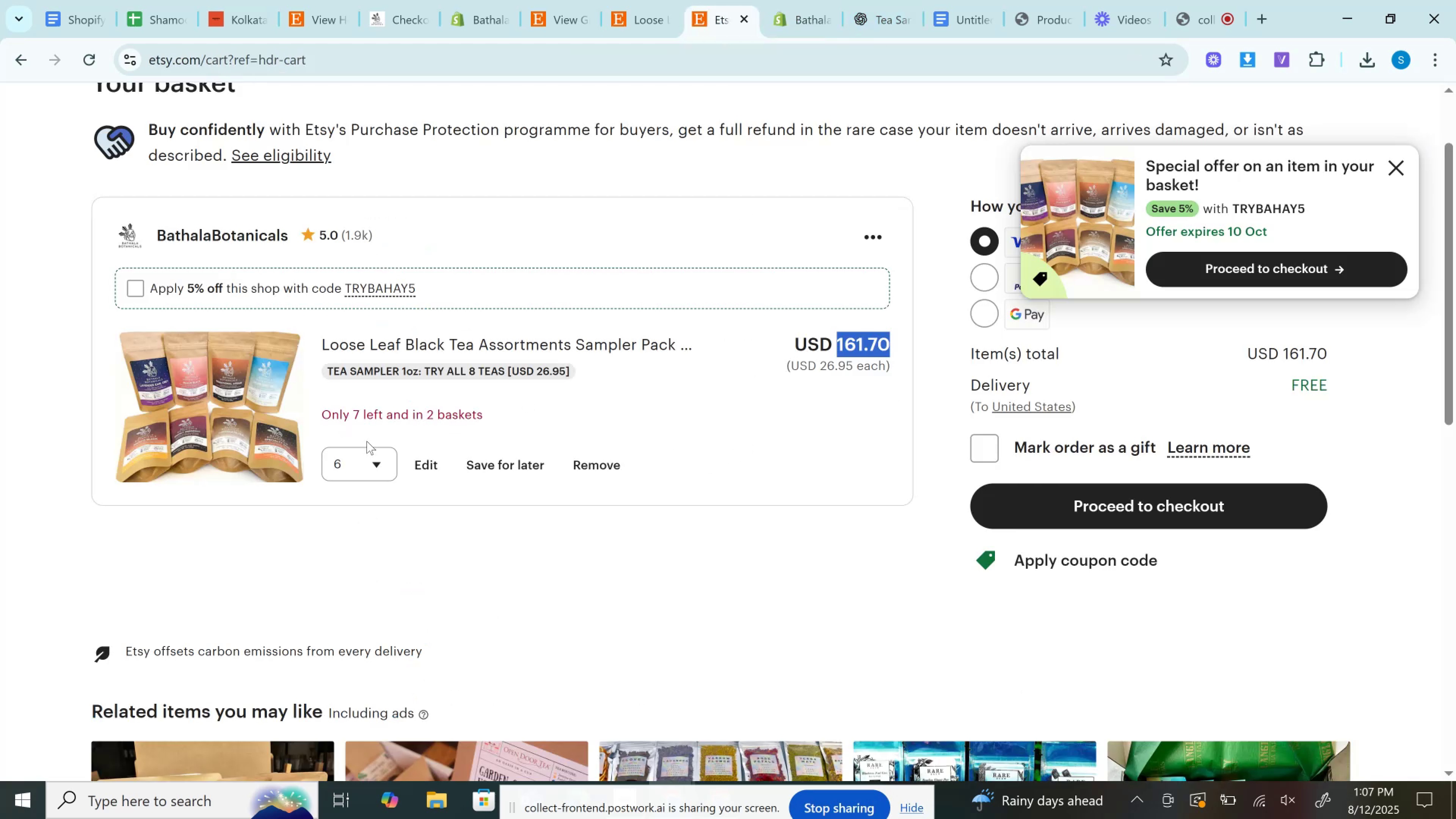 
left_click([358, 471])
 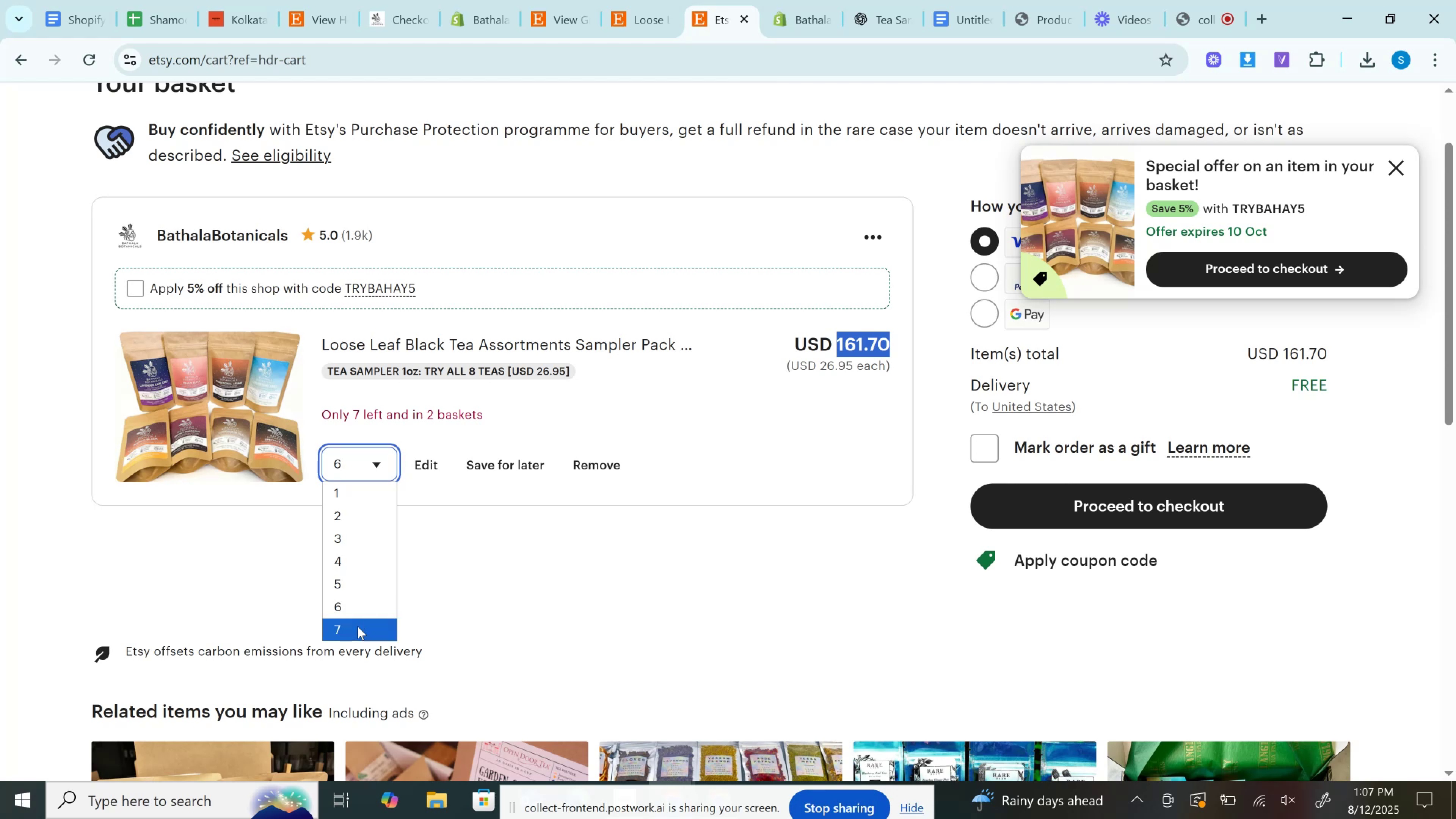 
left_click([358, 626])
 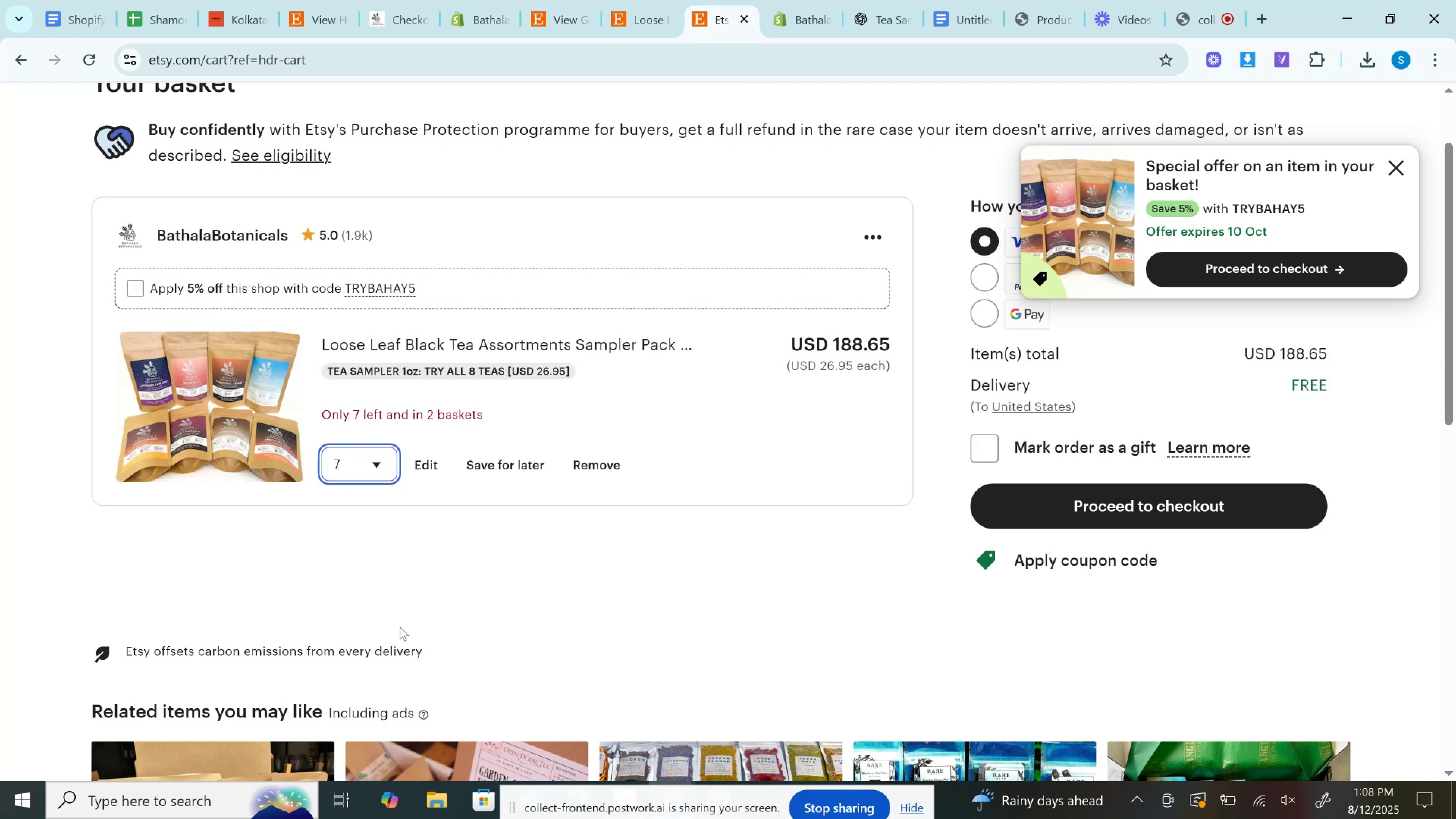 
wait(5.92)
 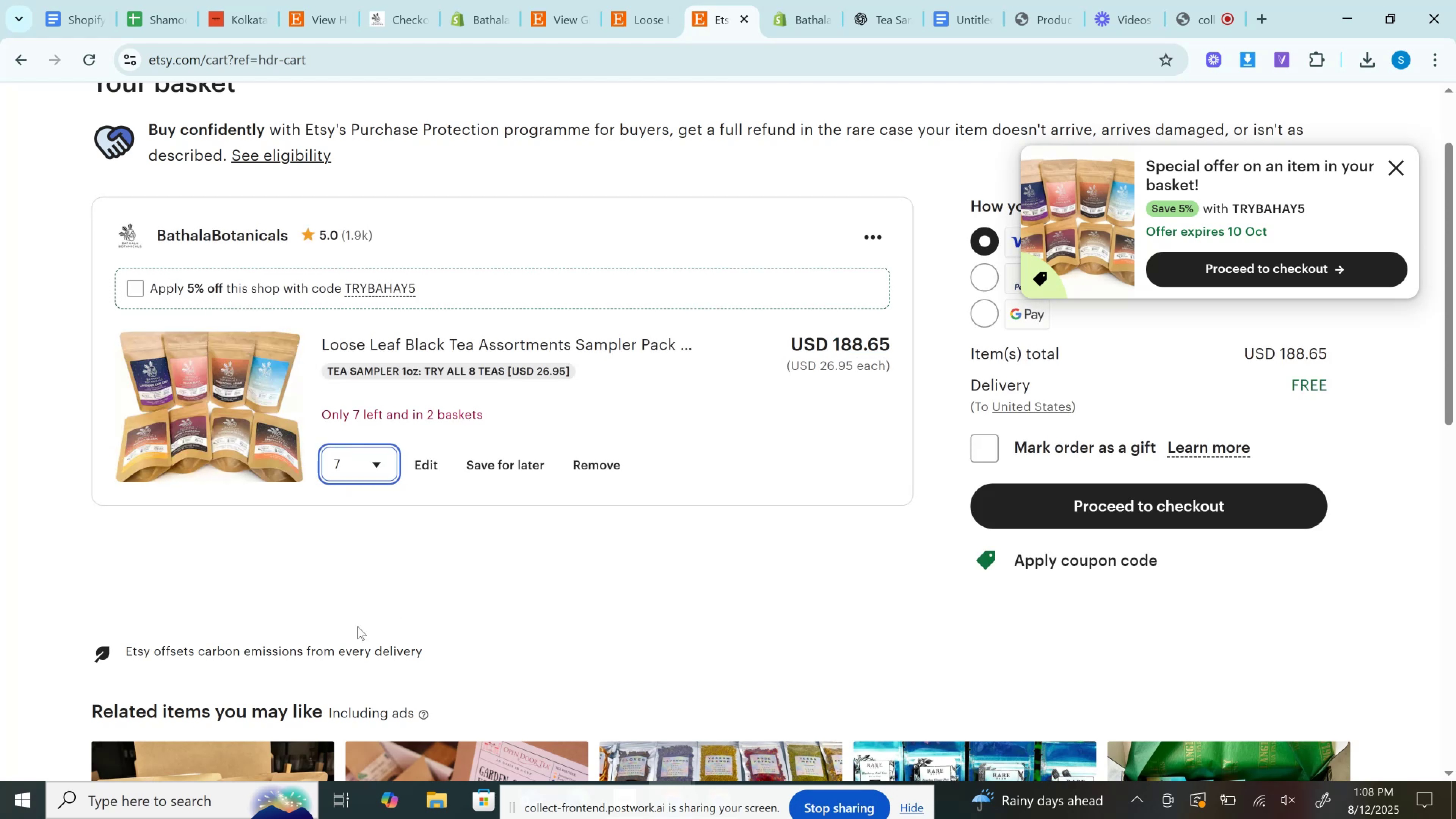 
left_click([850, 340])
 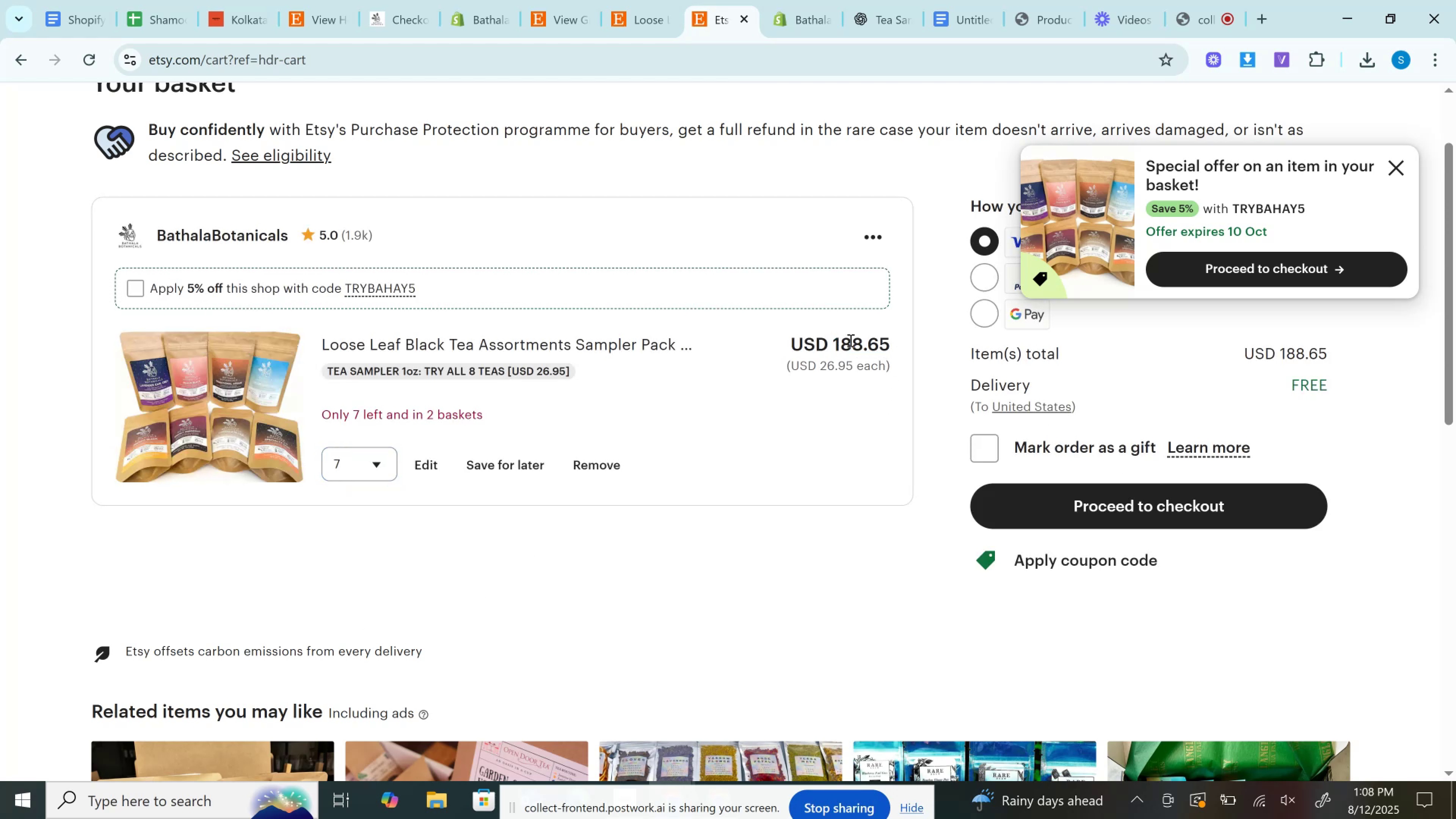 
double_click([850, 340])
 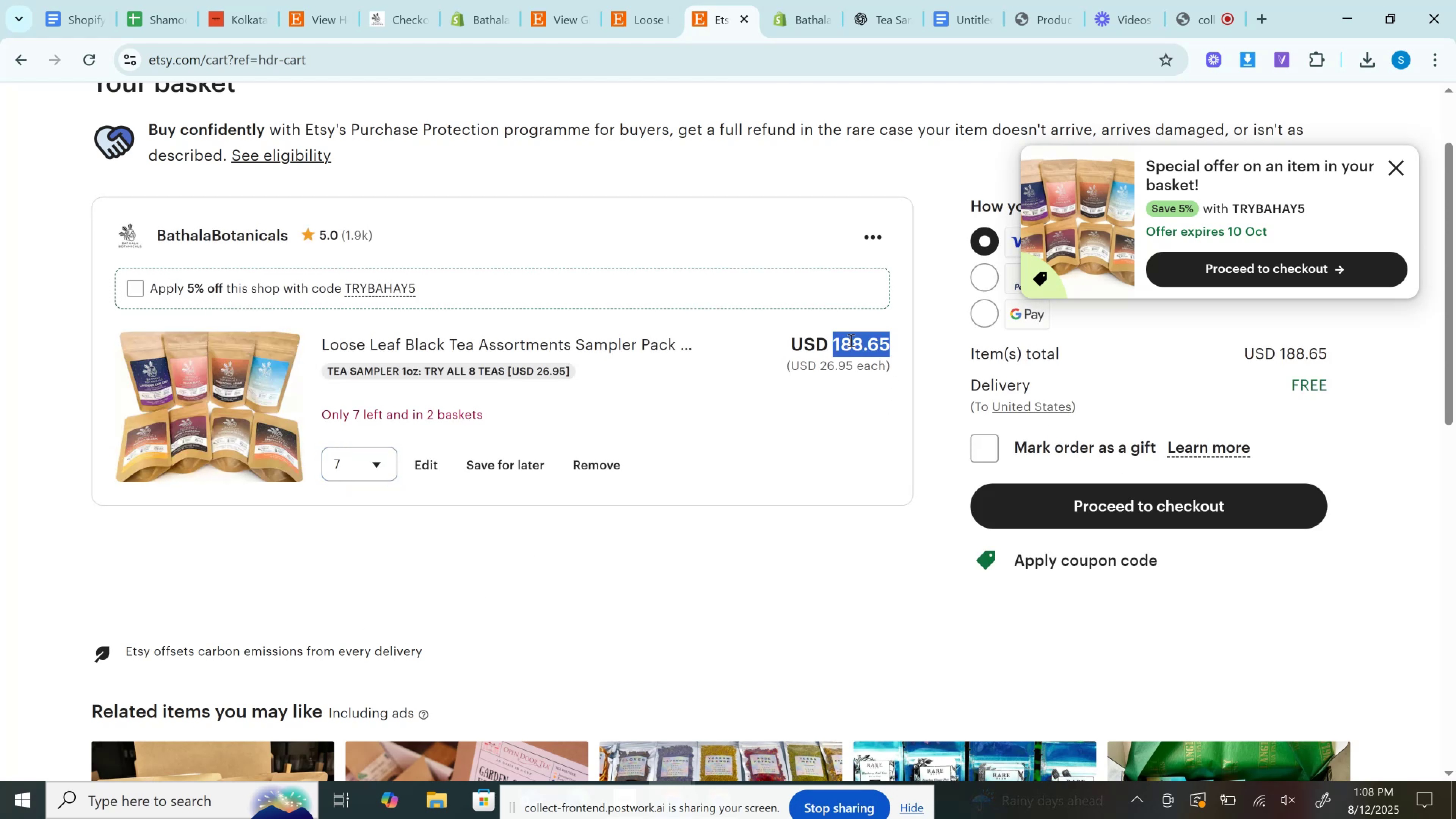 
key(Control+C)
 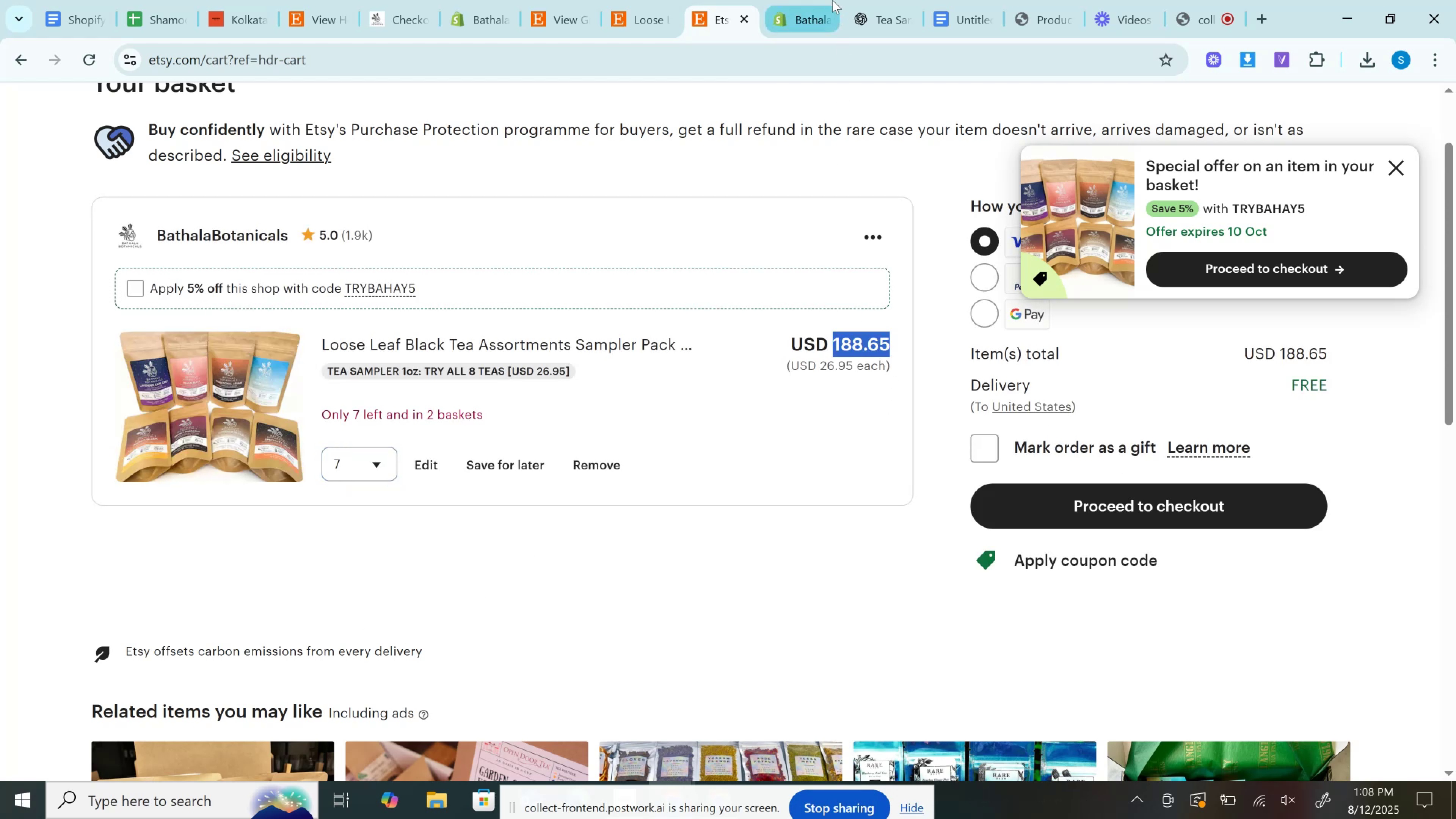 
left_click([831, 0])
 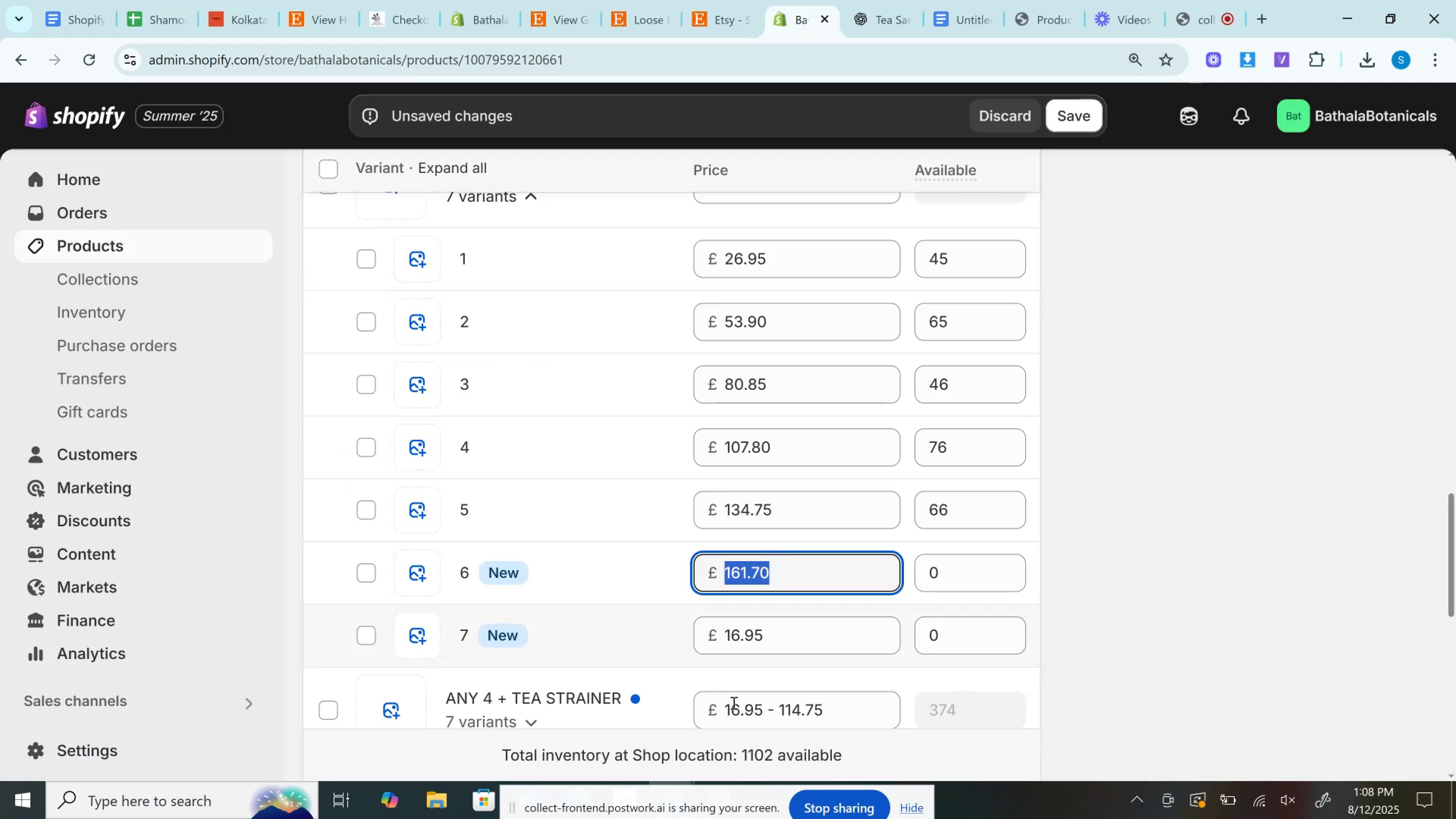 
left_click([746, 631])
 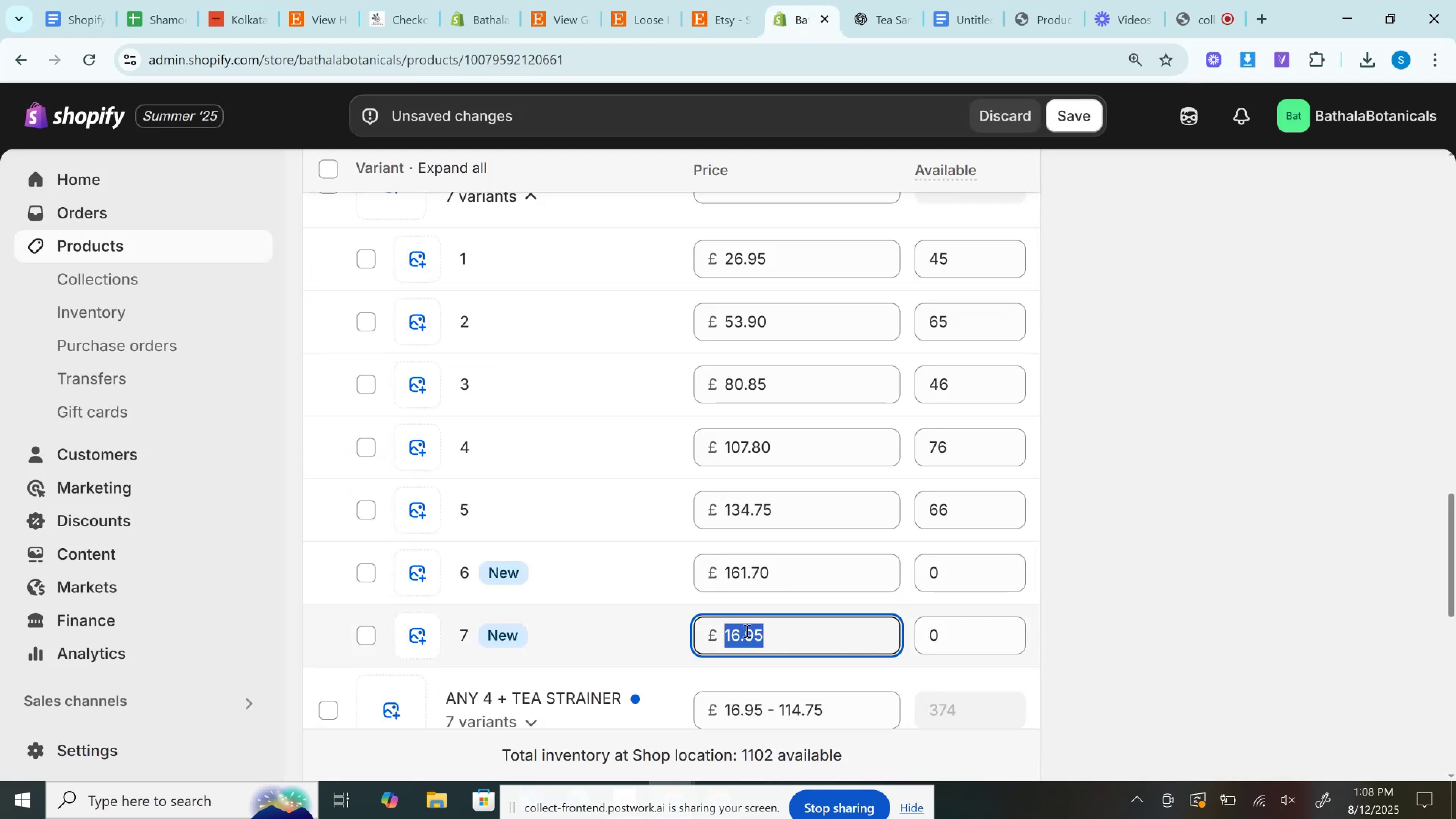 
key(Control+A)
 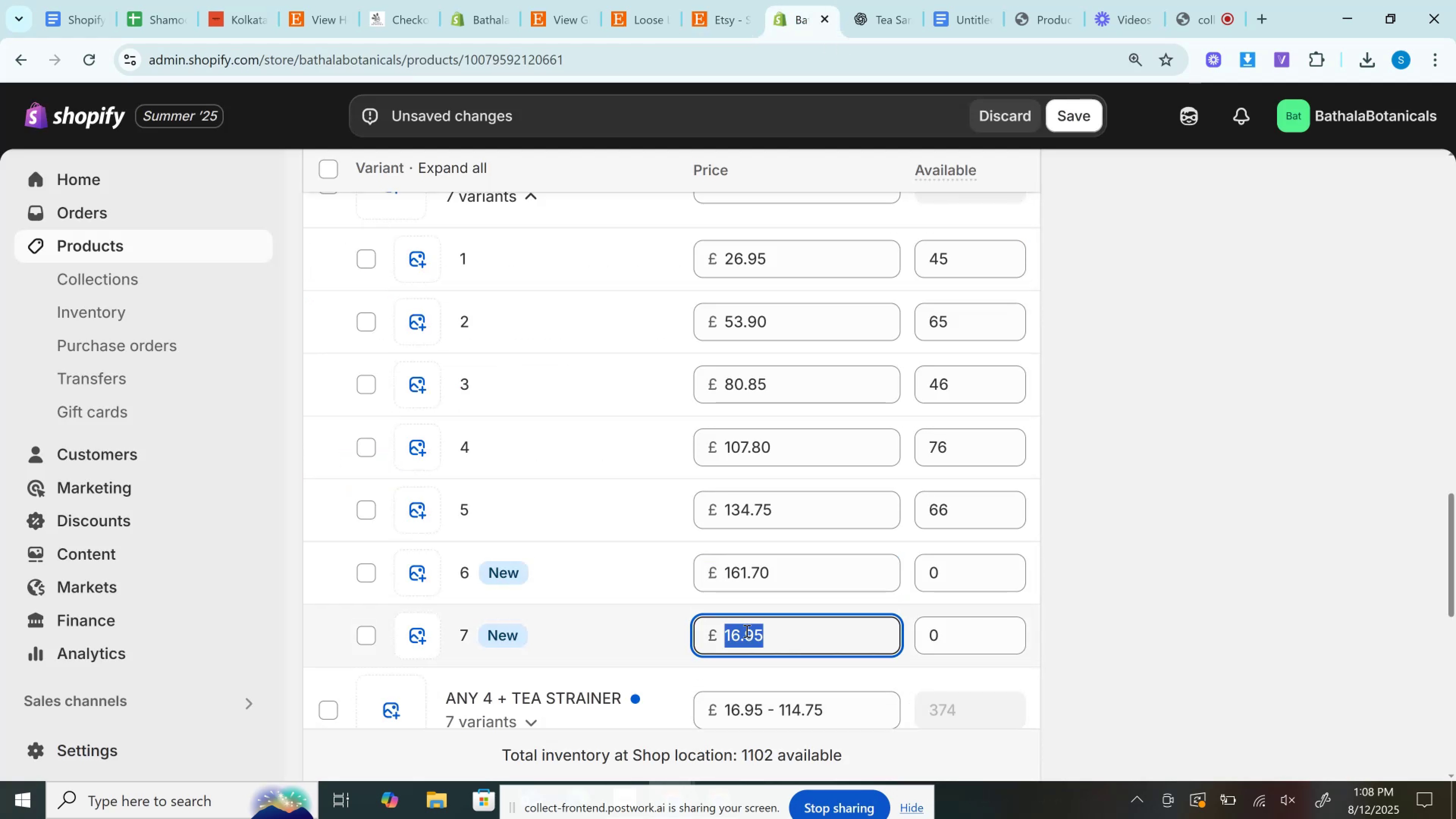 
key(Control+V)
 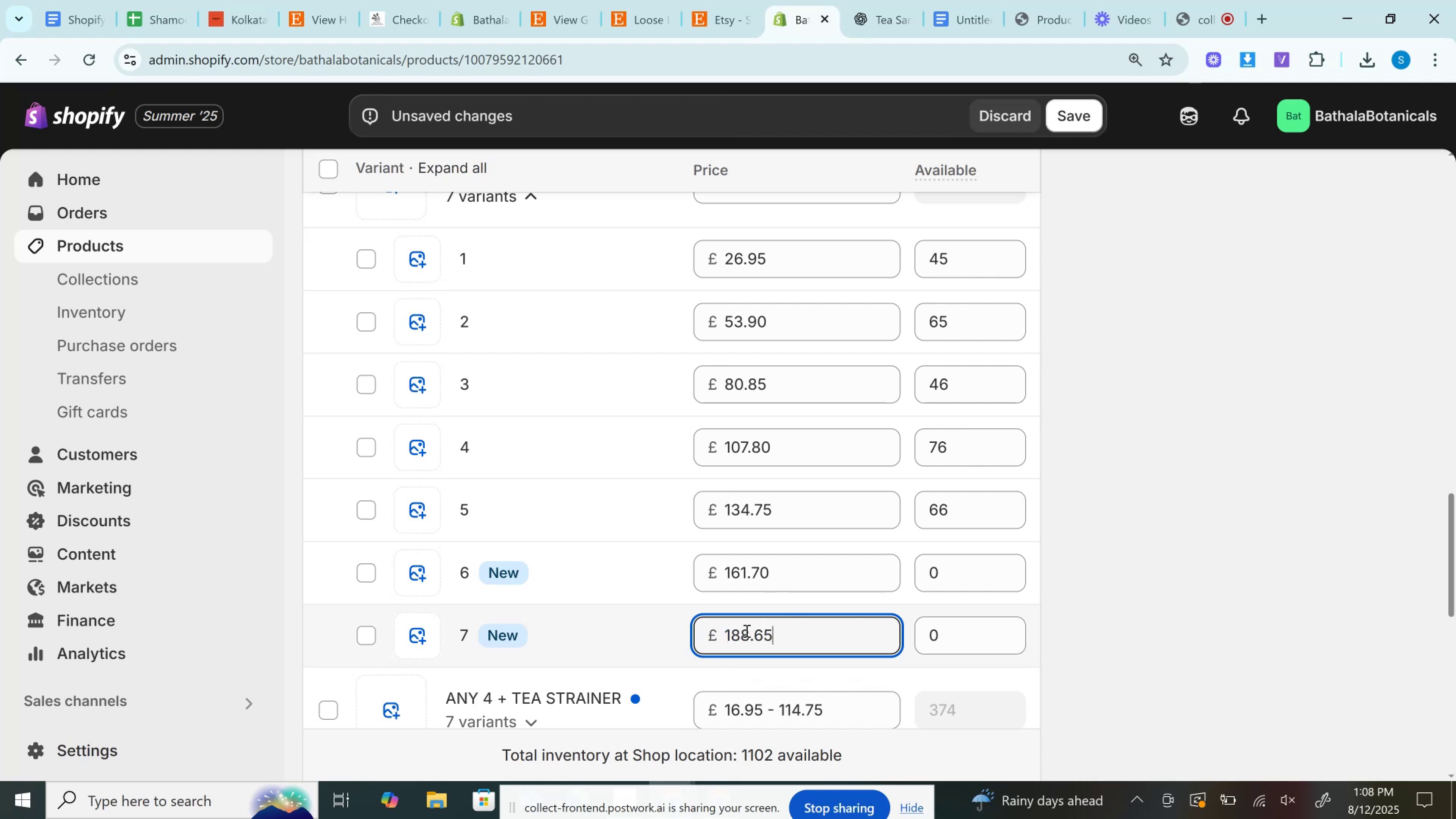 
scroll: coordinate [767, 509], scroll_direction: down, amount: 2.0
 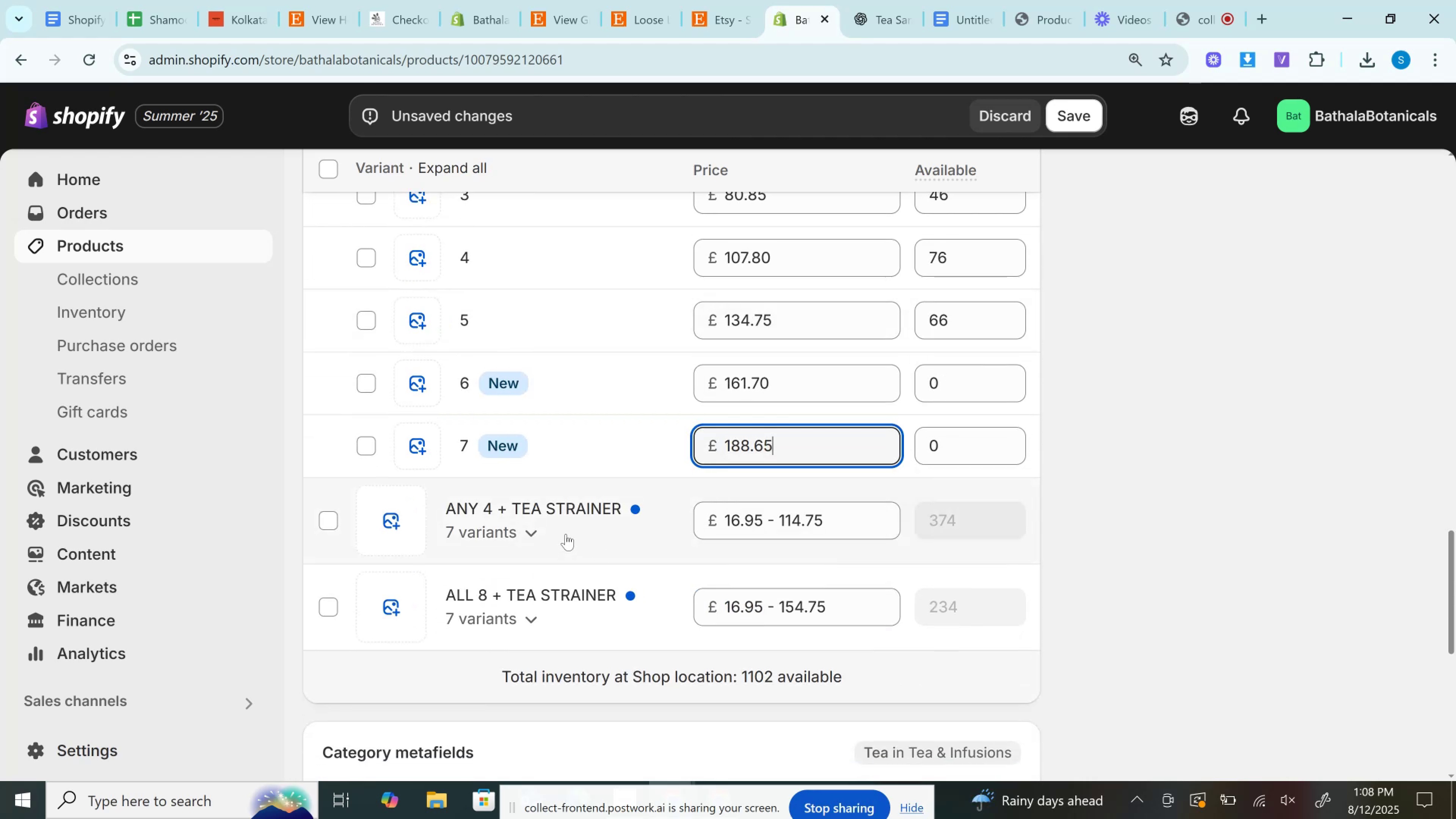 
left_click([561, 536])
 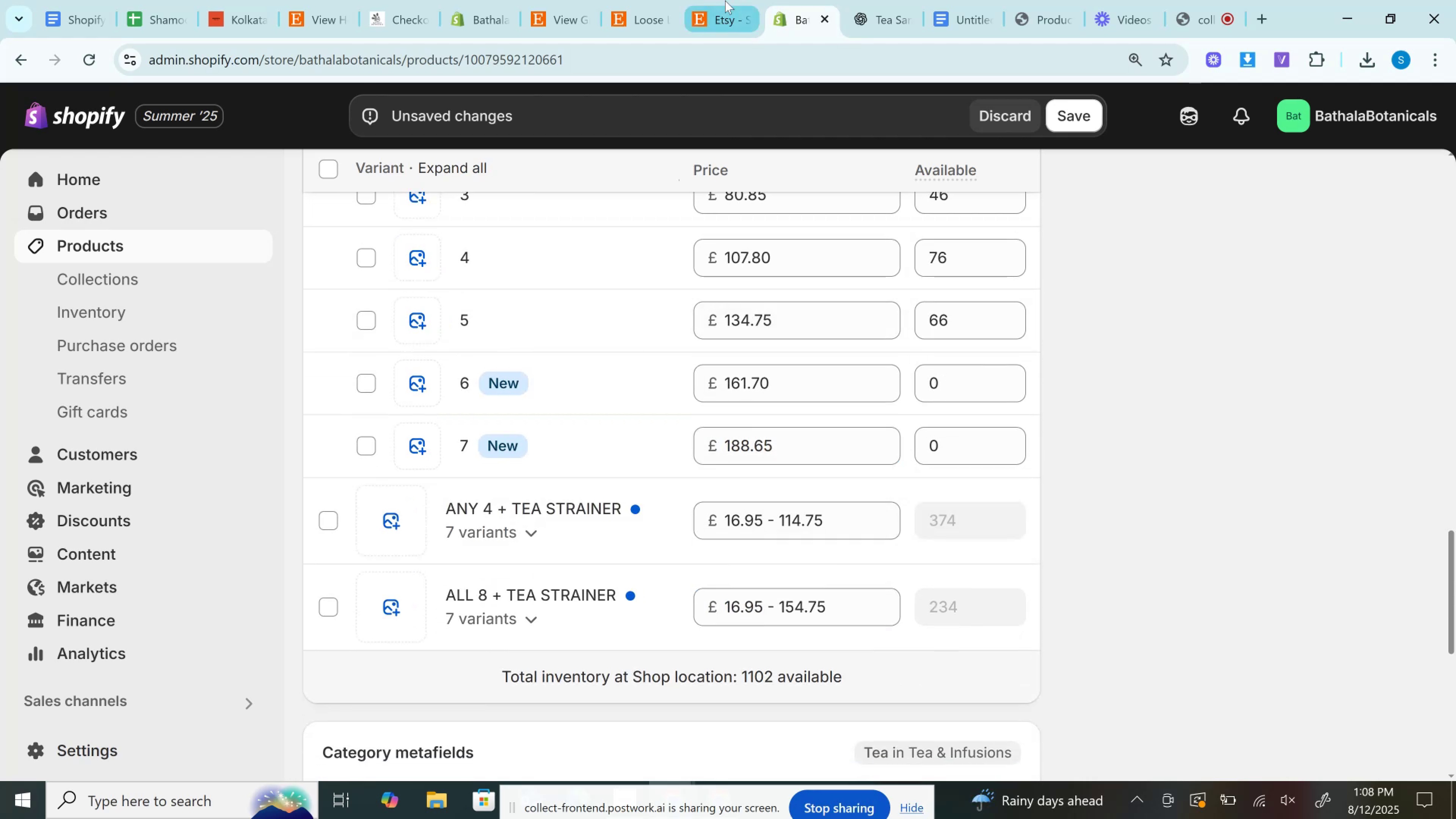 
left_click([724, 0])
 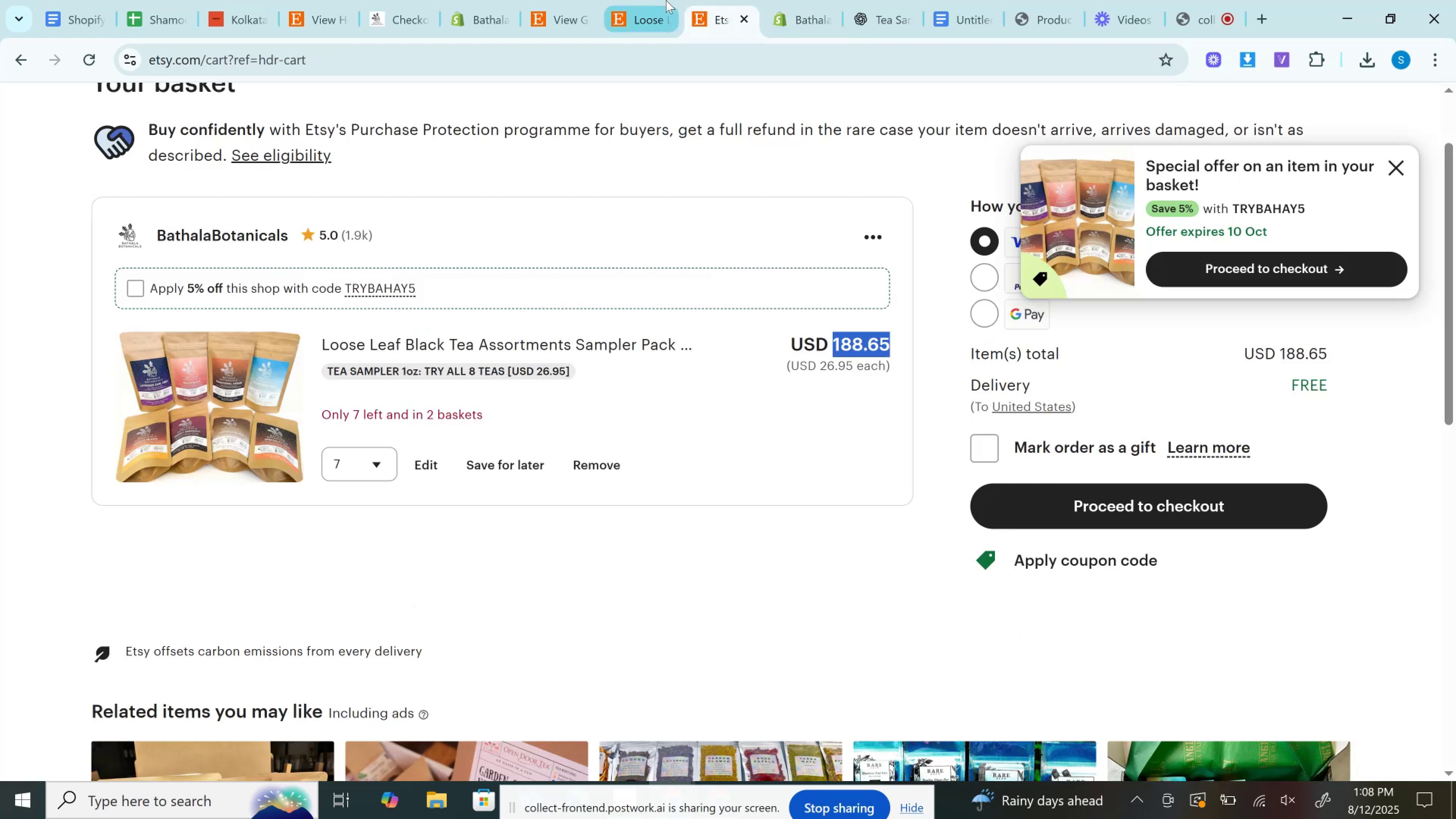 
double_click([666, 0])
 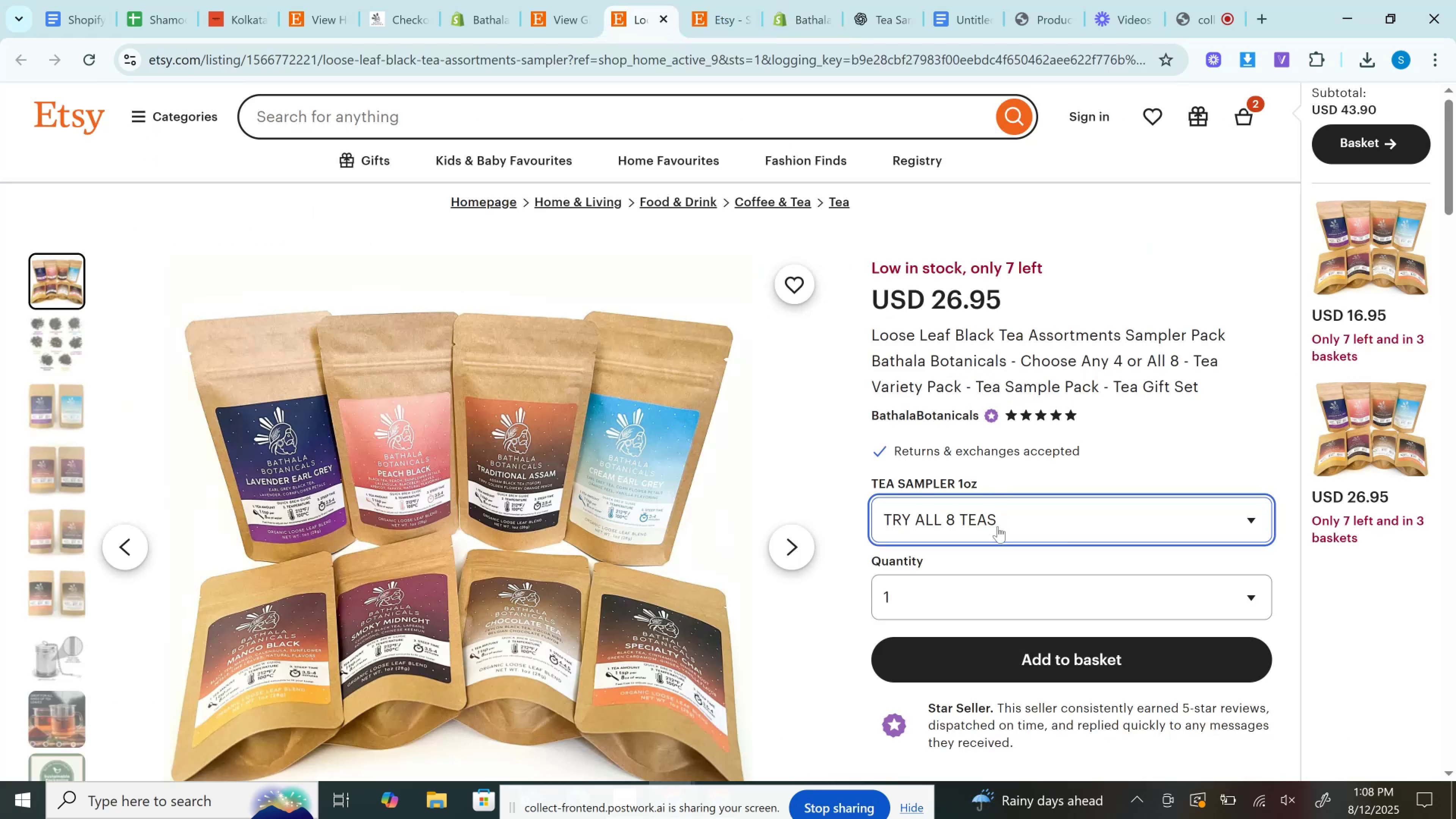 
left_click([1001, 527])
 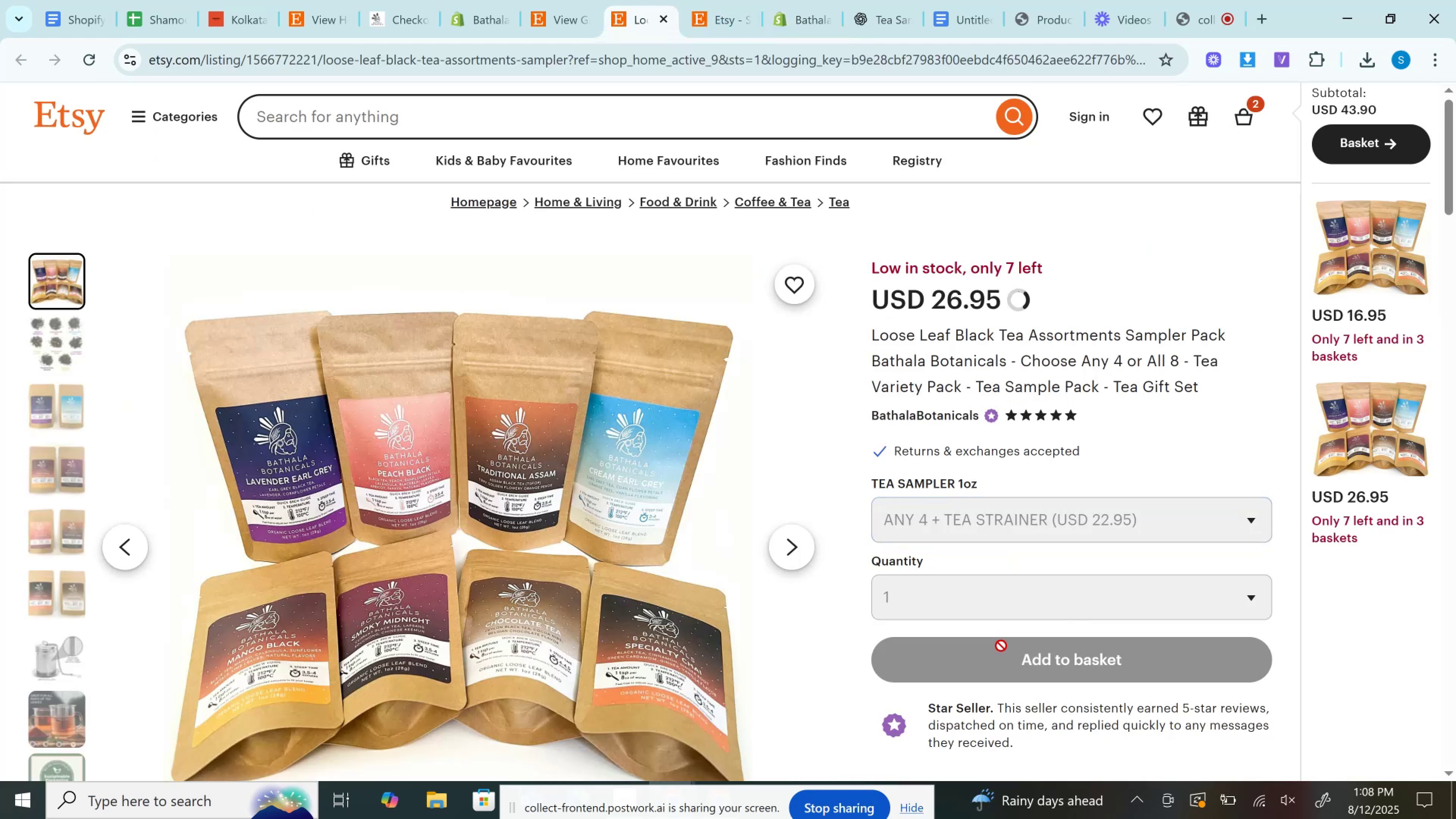 
left_click([1002, 660])
 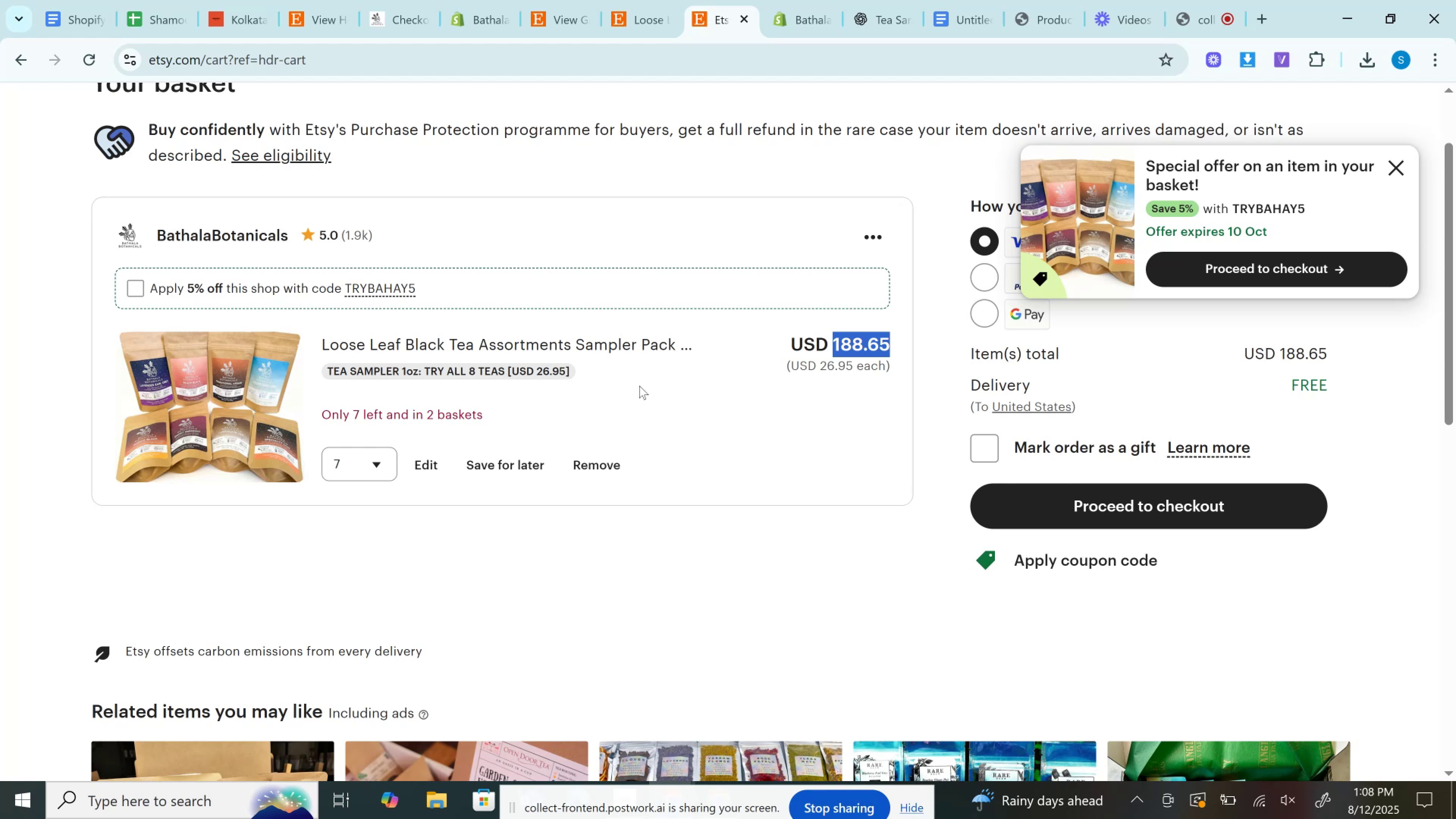 
left_click([611, 467])
 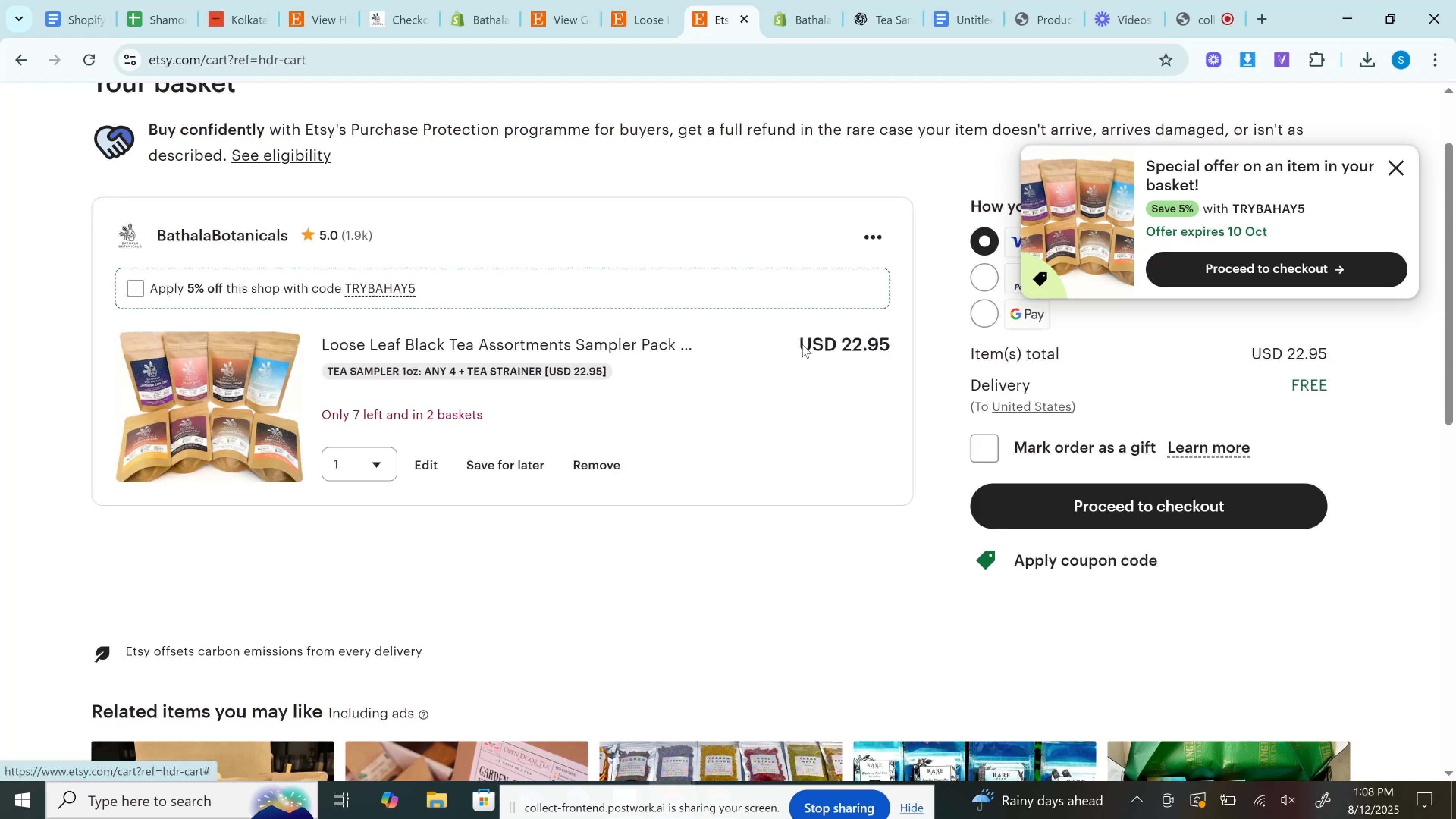 
left_click([768, 0])
 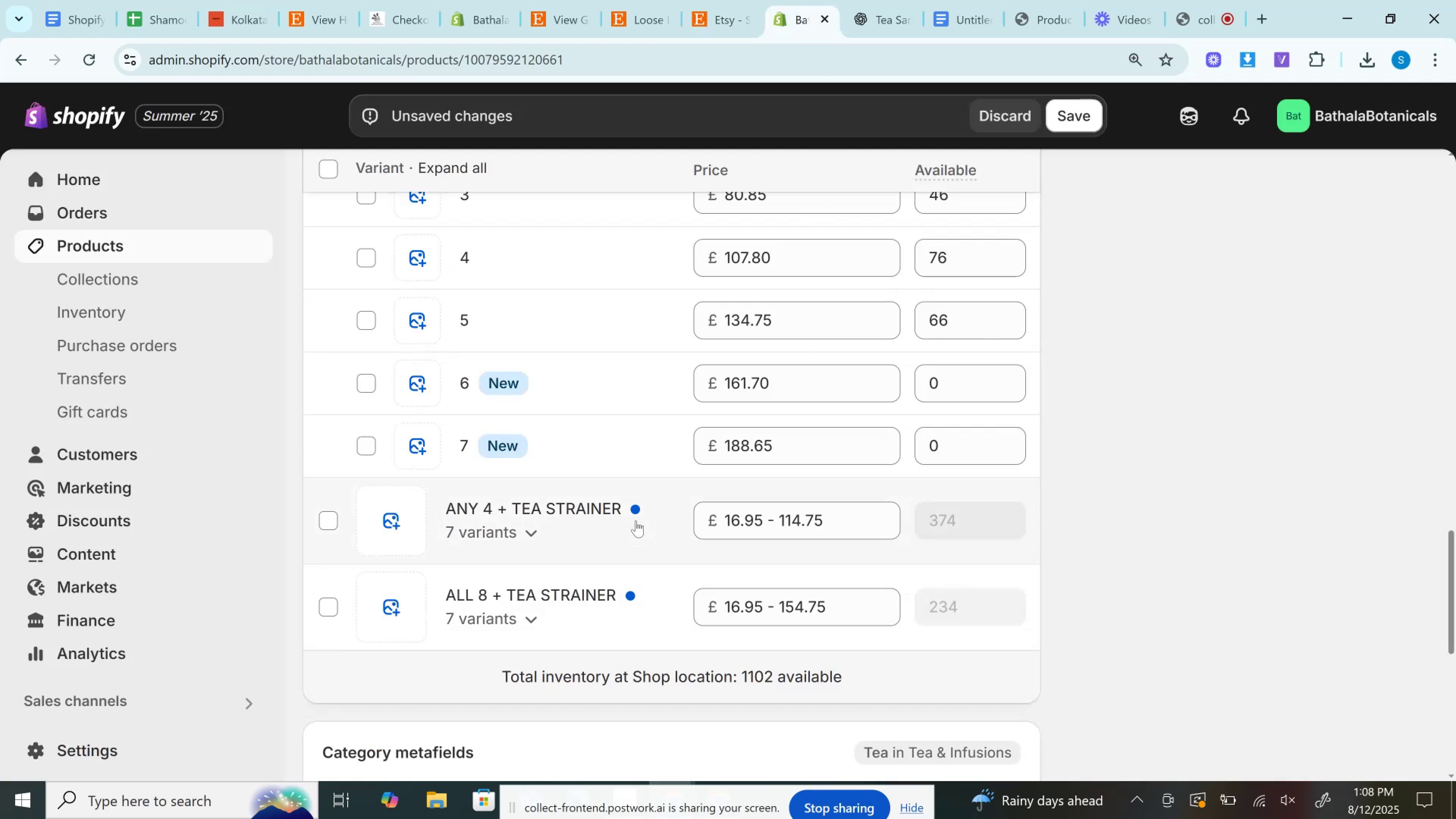 
left_click([535, 537])
 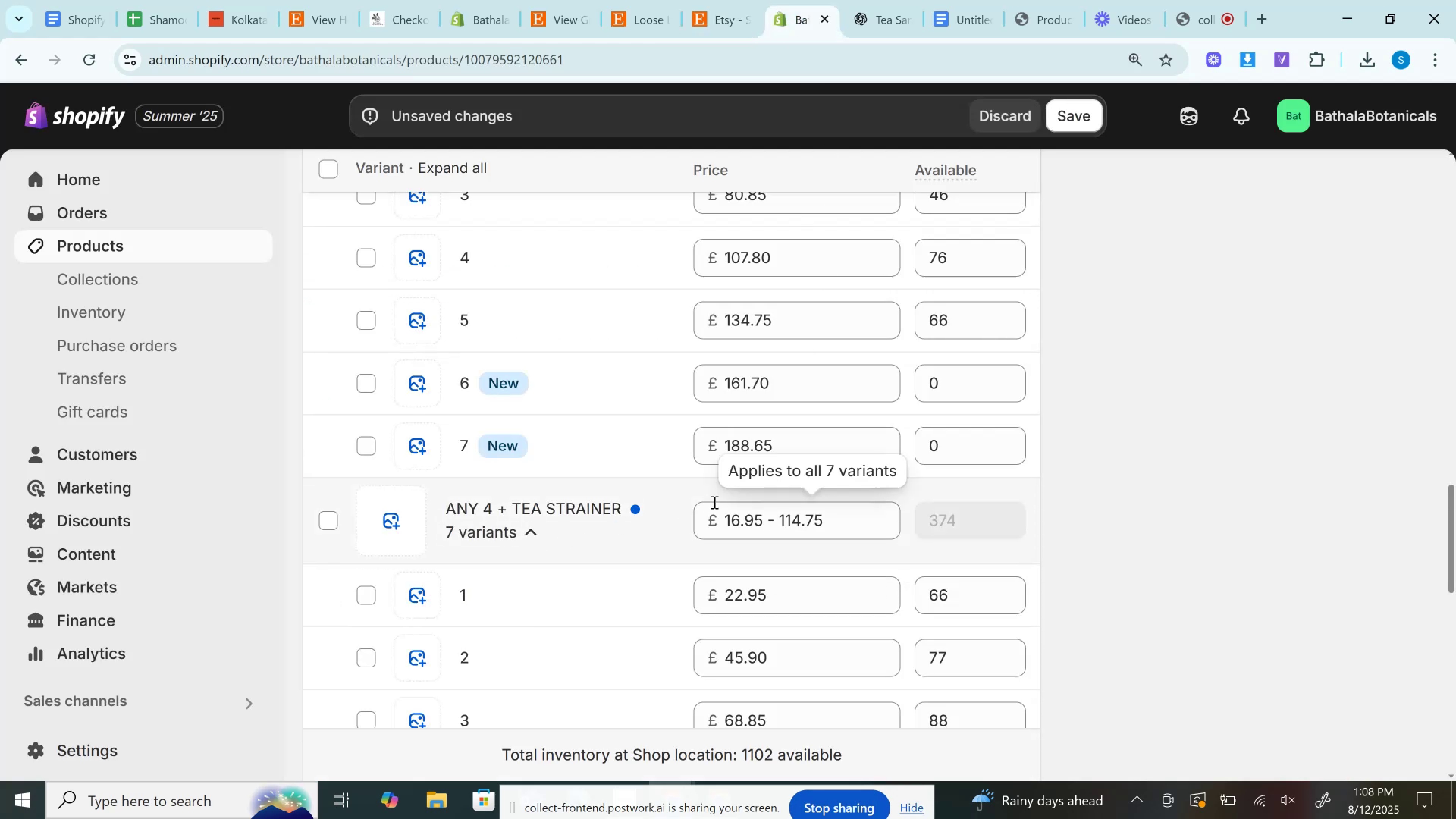 
scroll: coordinate [714, 502], scroll_direction: down, amount: 4.0
 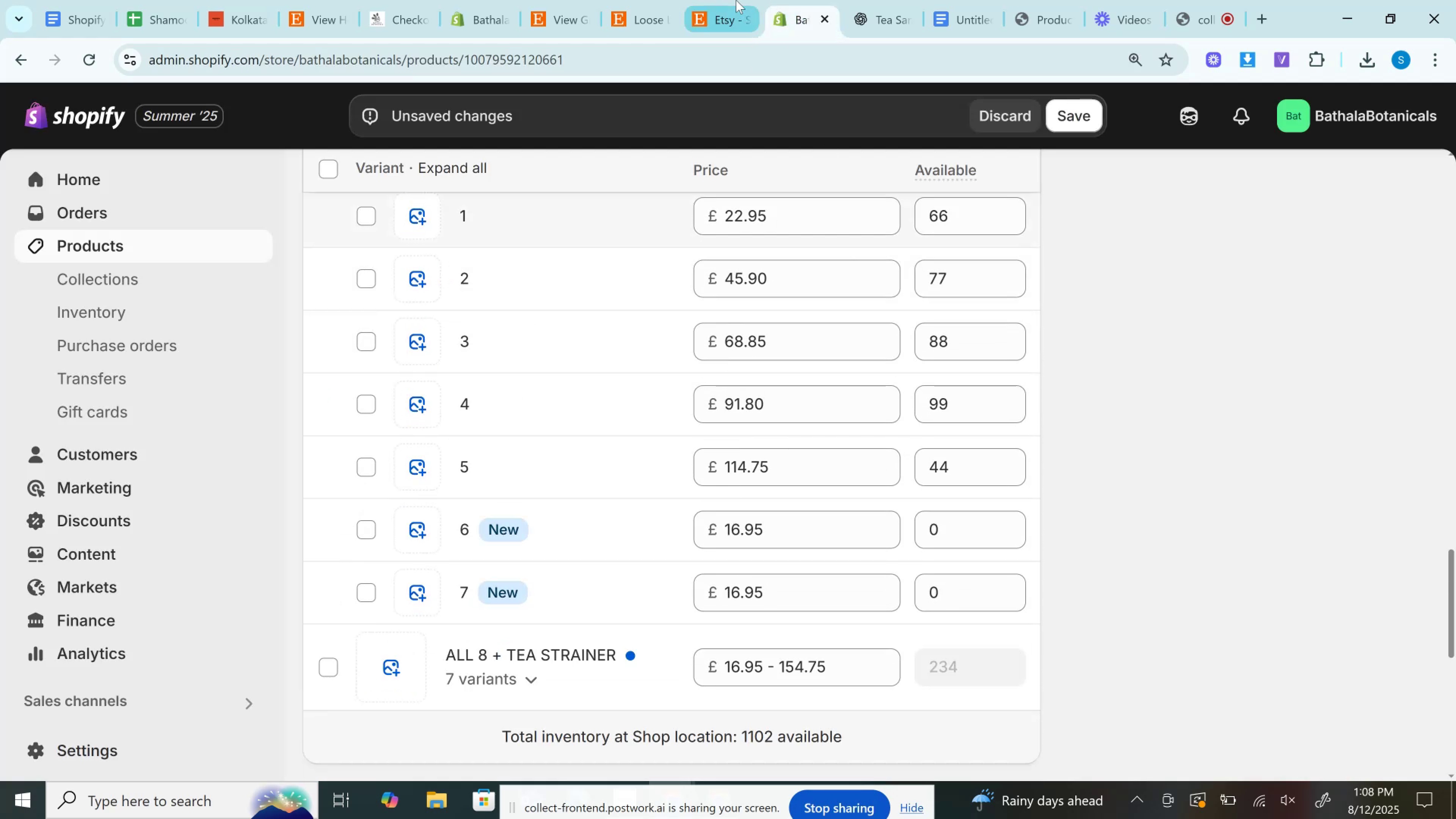 
left_click([736, 0])
 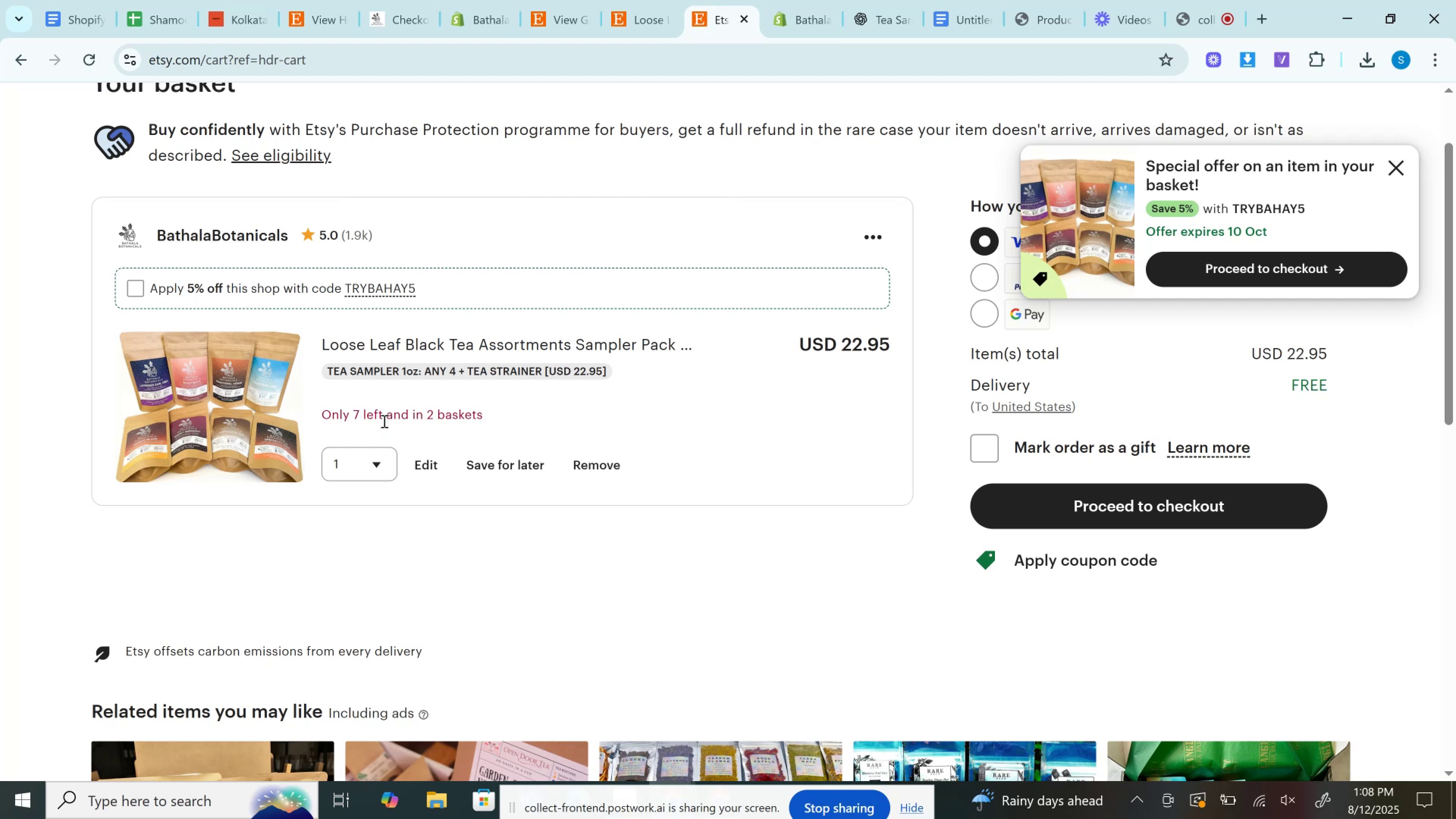 
left_click_drag(start_coordinate=[373, 457], to_coordinate=[373, 461])
 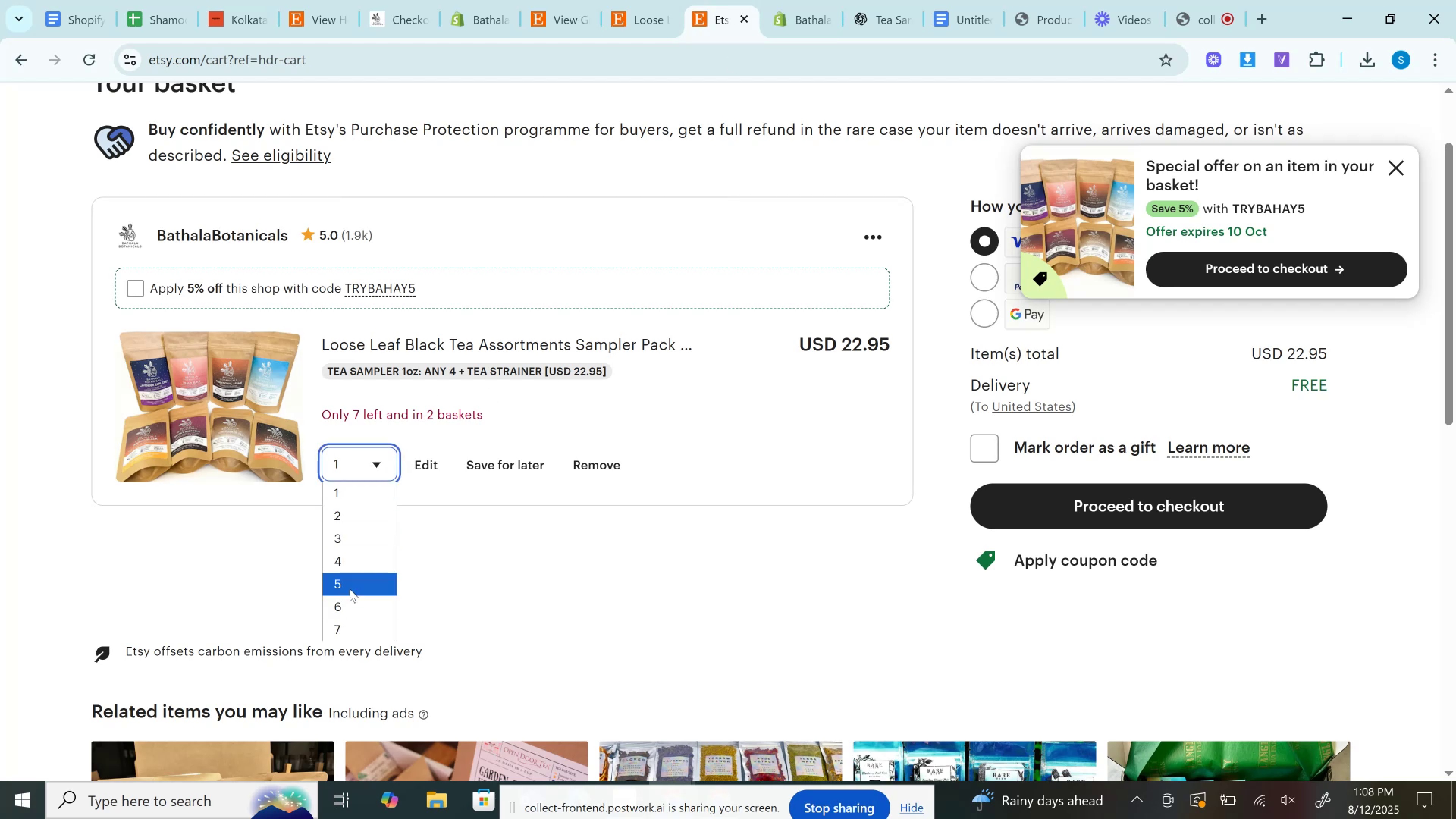 
left_click([350, 589])
 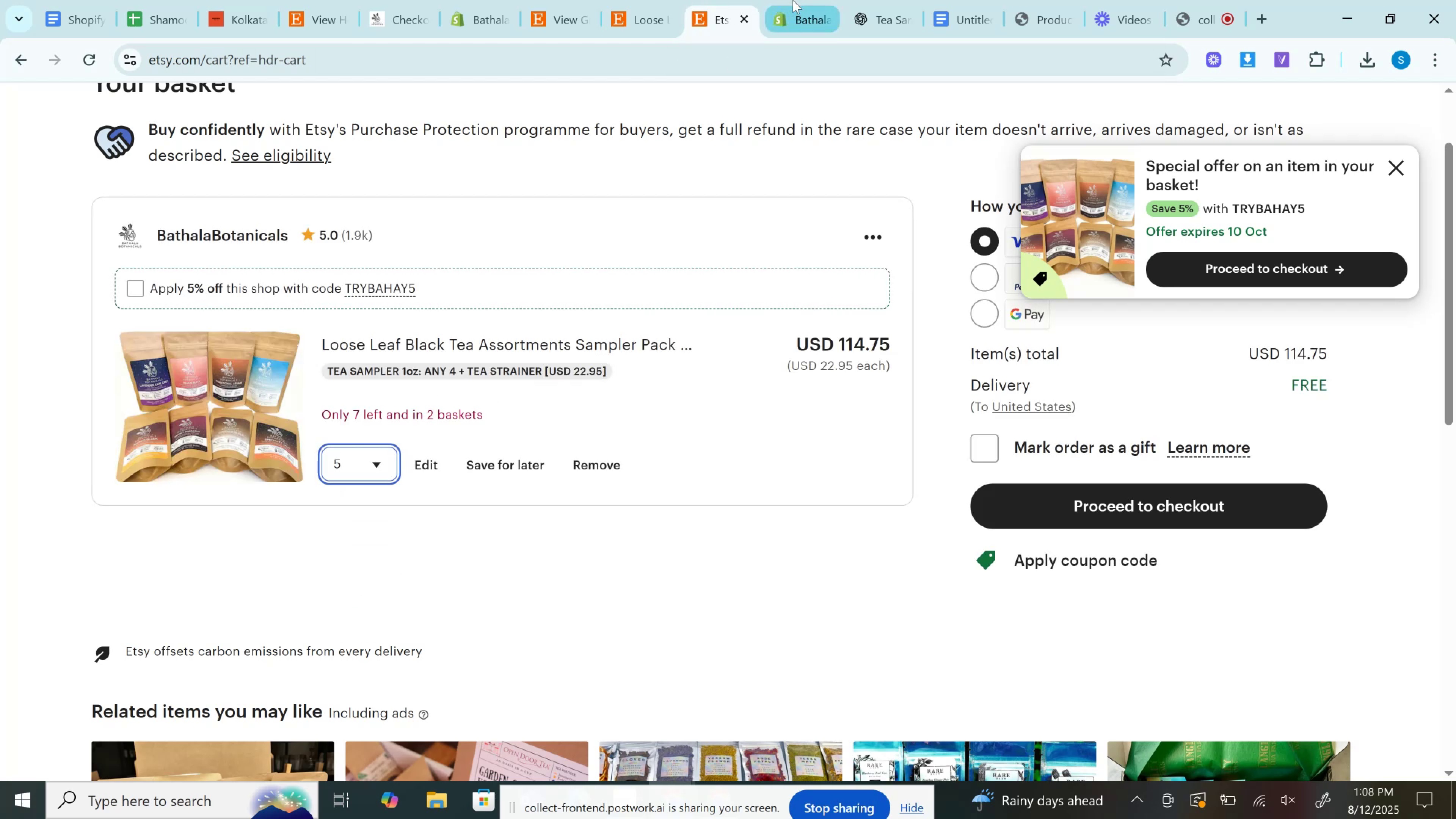 
left_click([793, 0])
 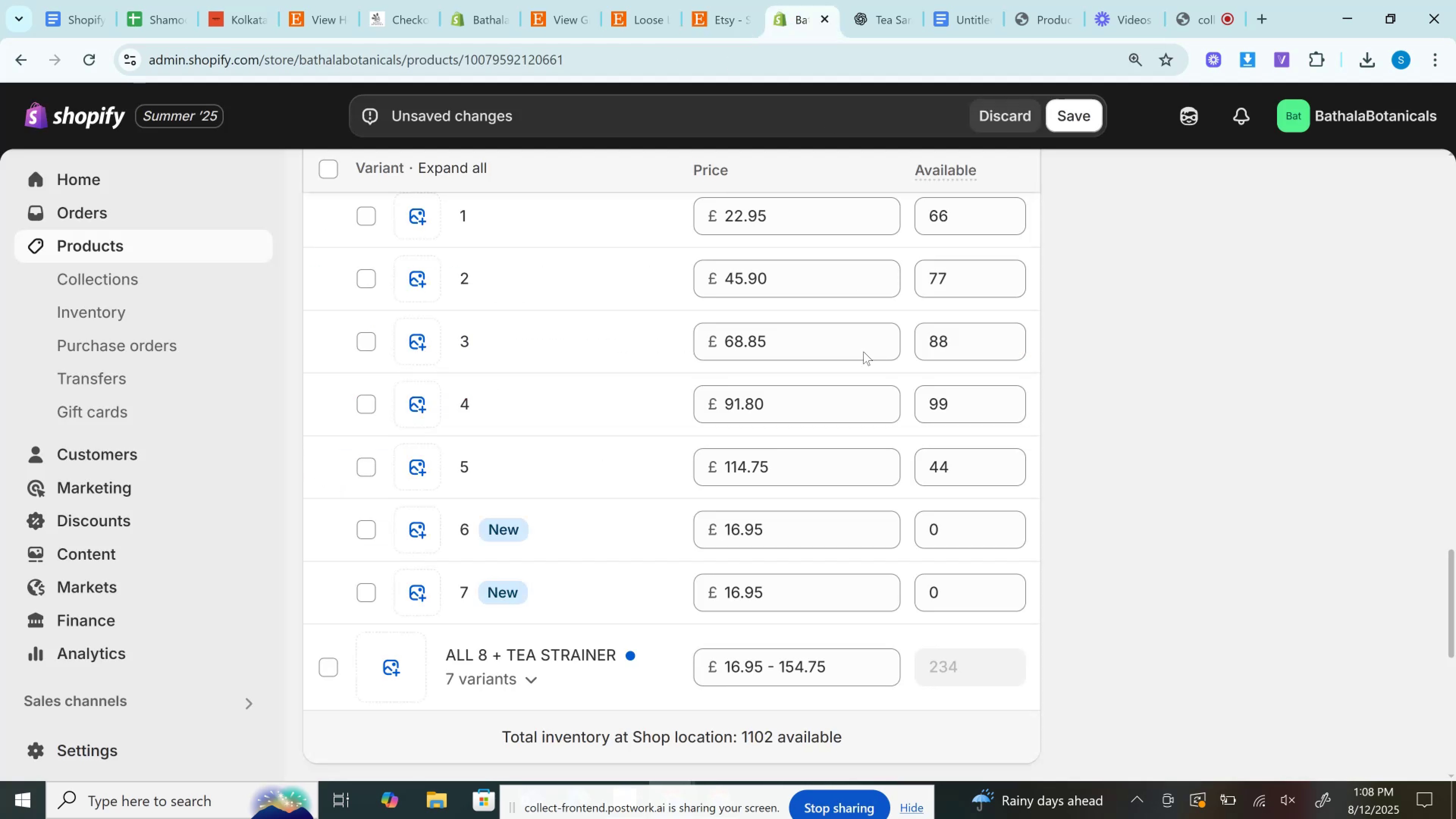 
scroll: coordinate [879, 414], scroll_direction: down, amount: 3.0
 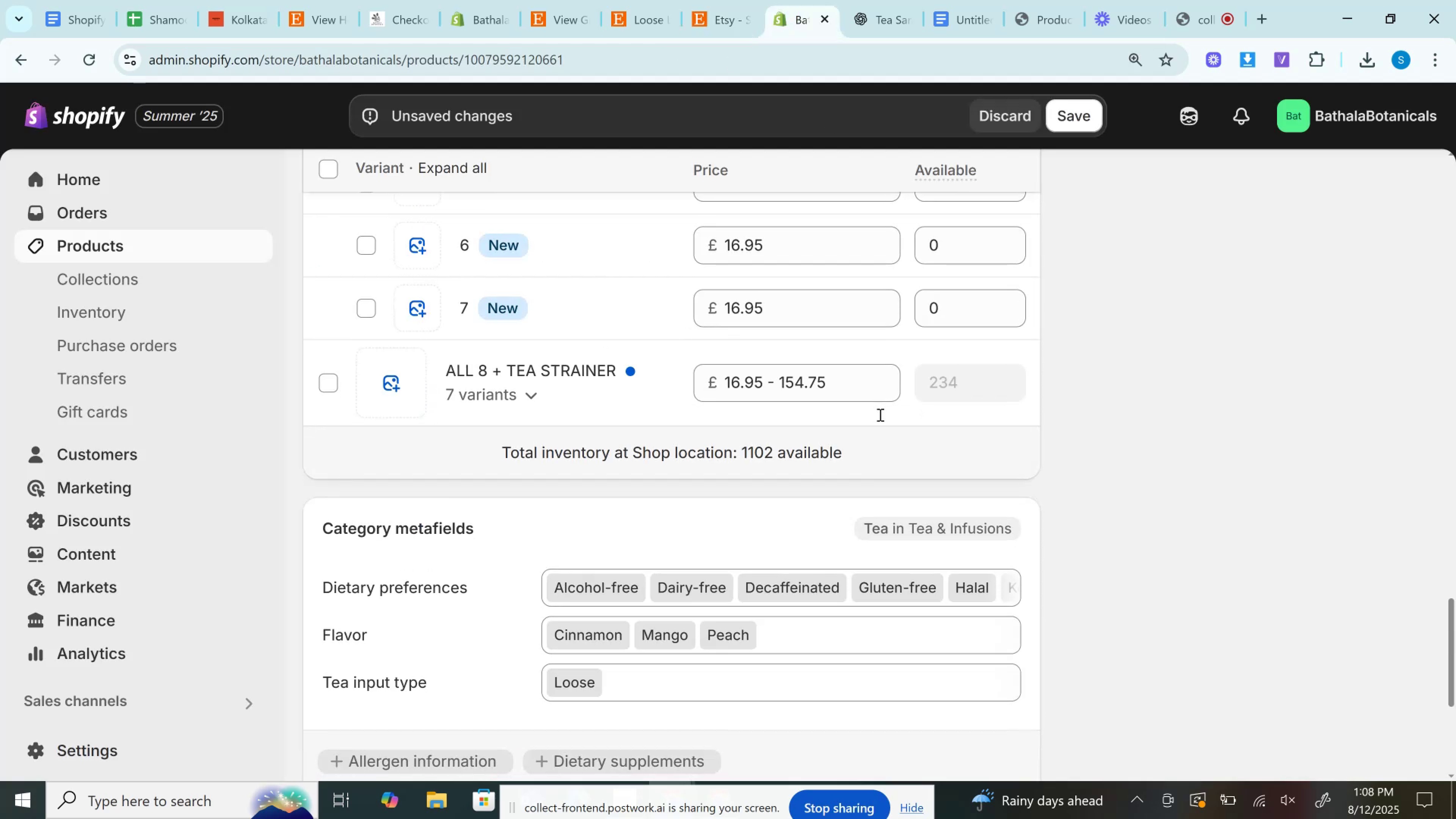 
scroll: coordinate [879, 414], scroll_direction: up, amount: 2.0
 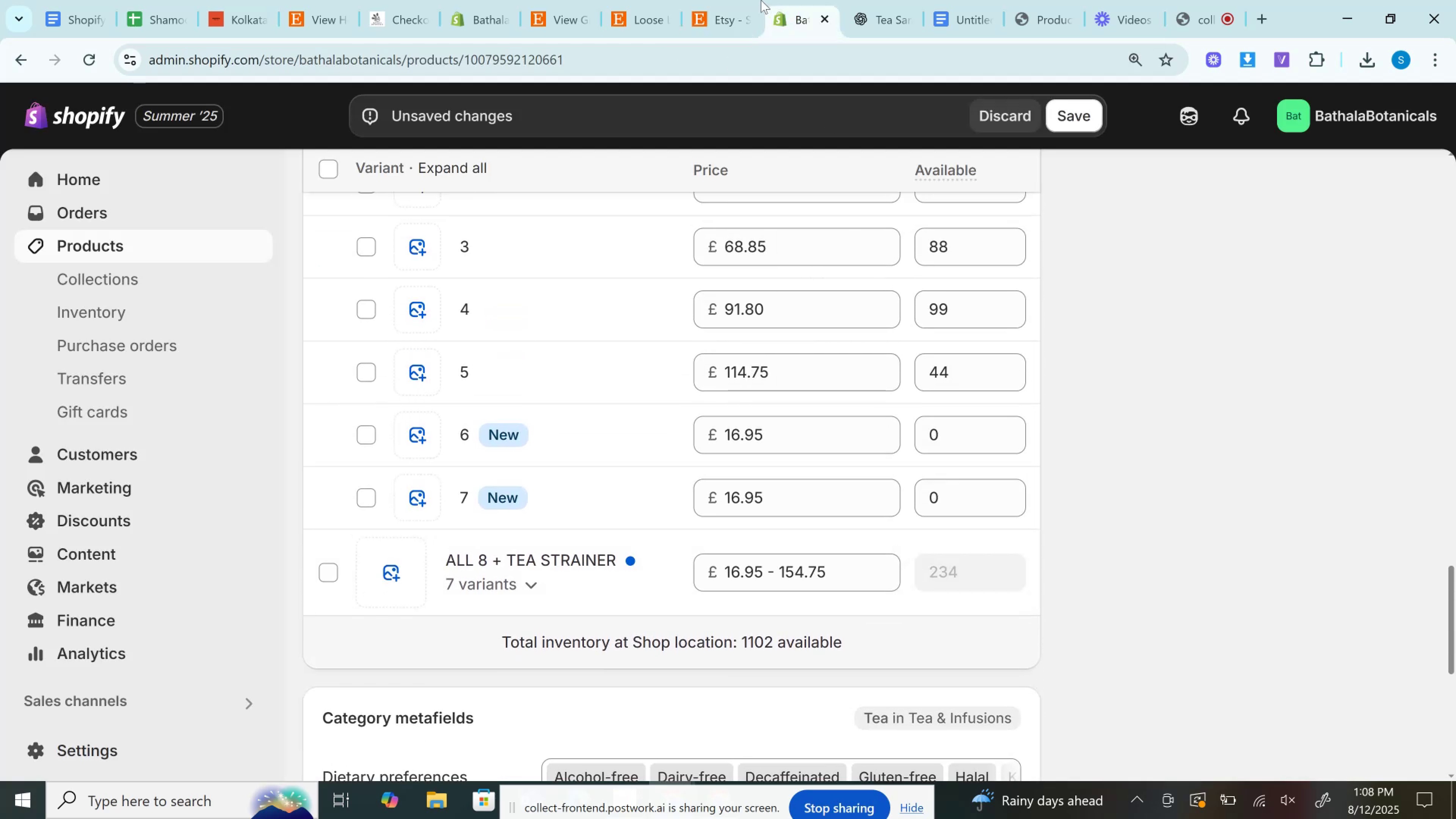 
left_click([725, 0])
 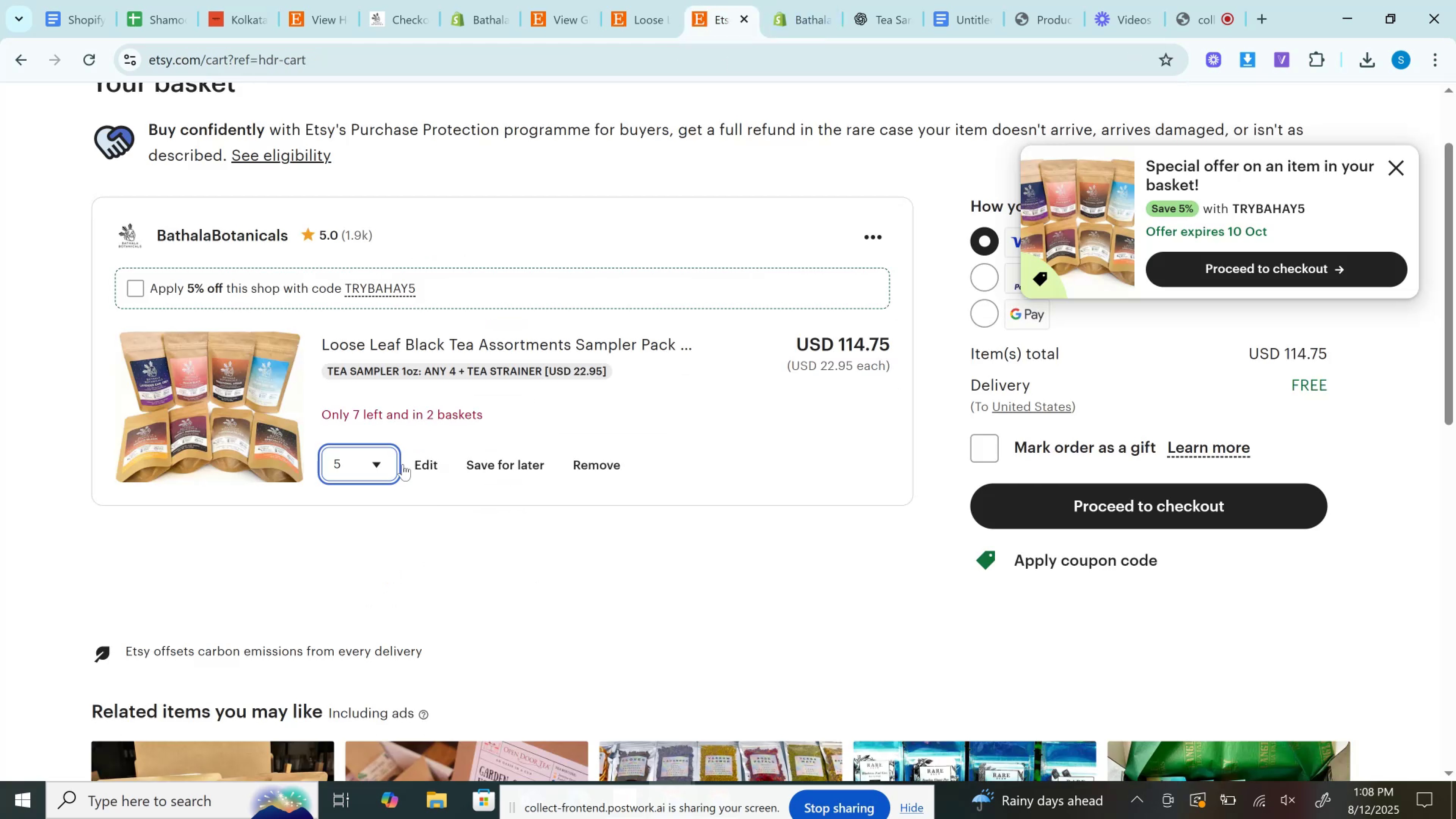 
left_click_drag(start_coordinate=[331, 449], to_coordinate=[331, 454])
 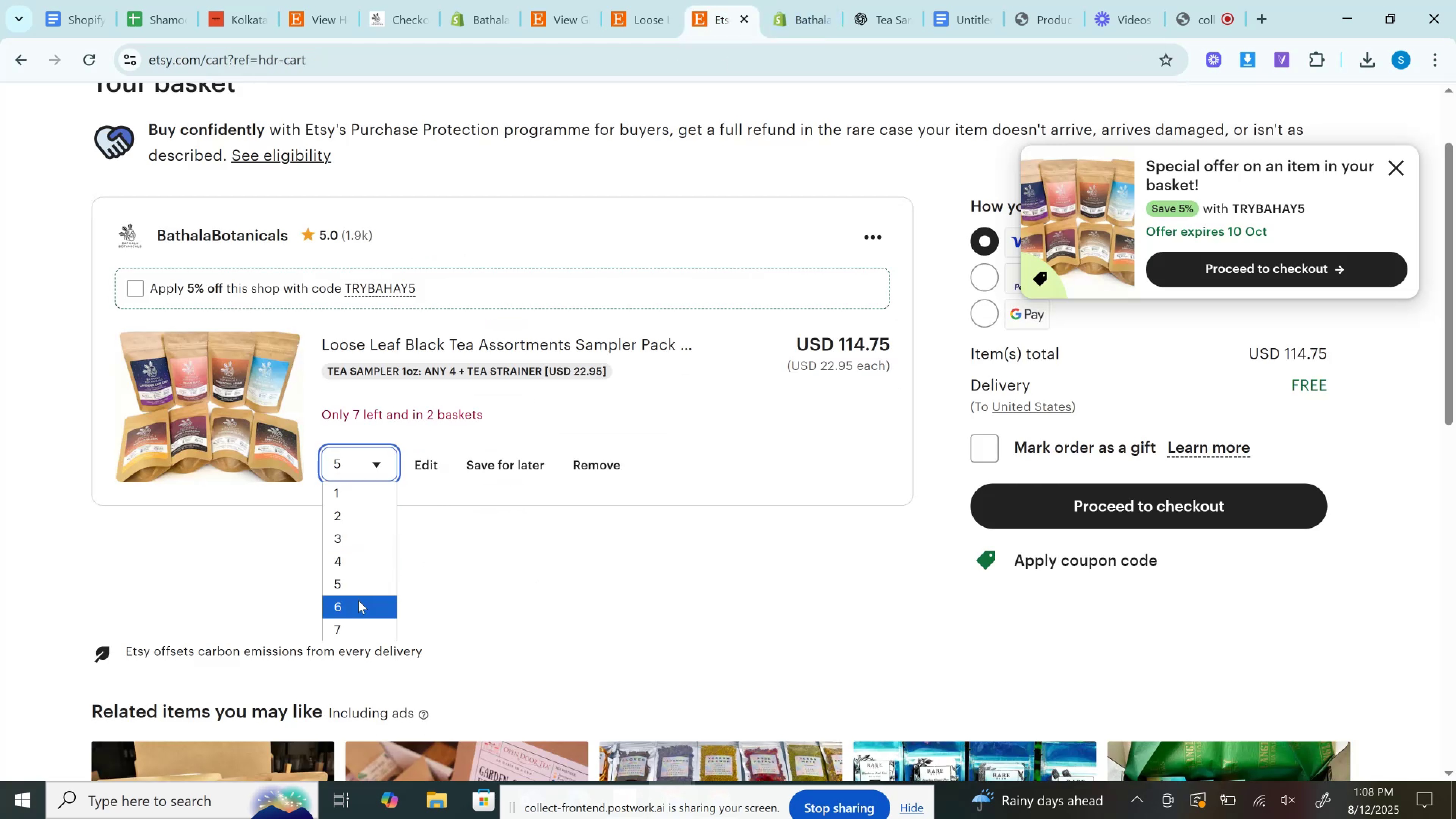 
left_click_drag(start_coordinate=[359, 603], to_coordinate=[356, 604])
 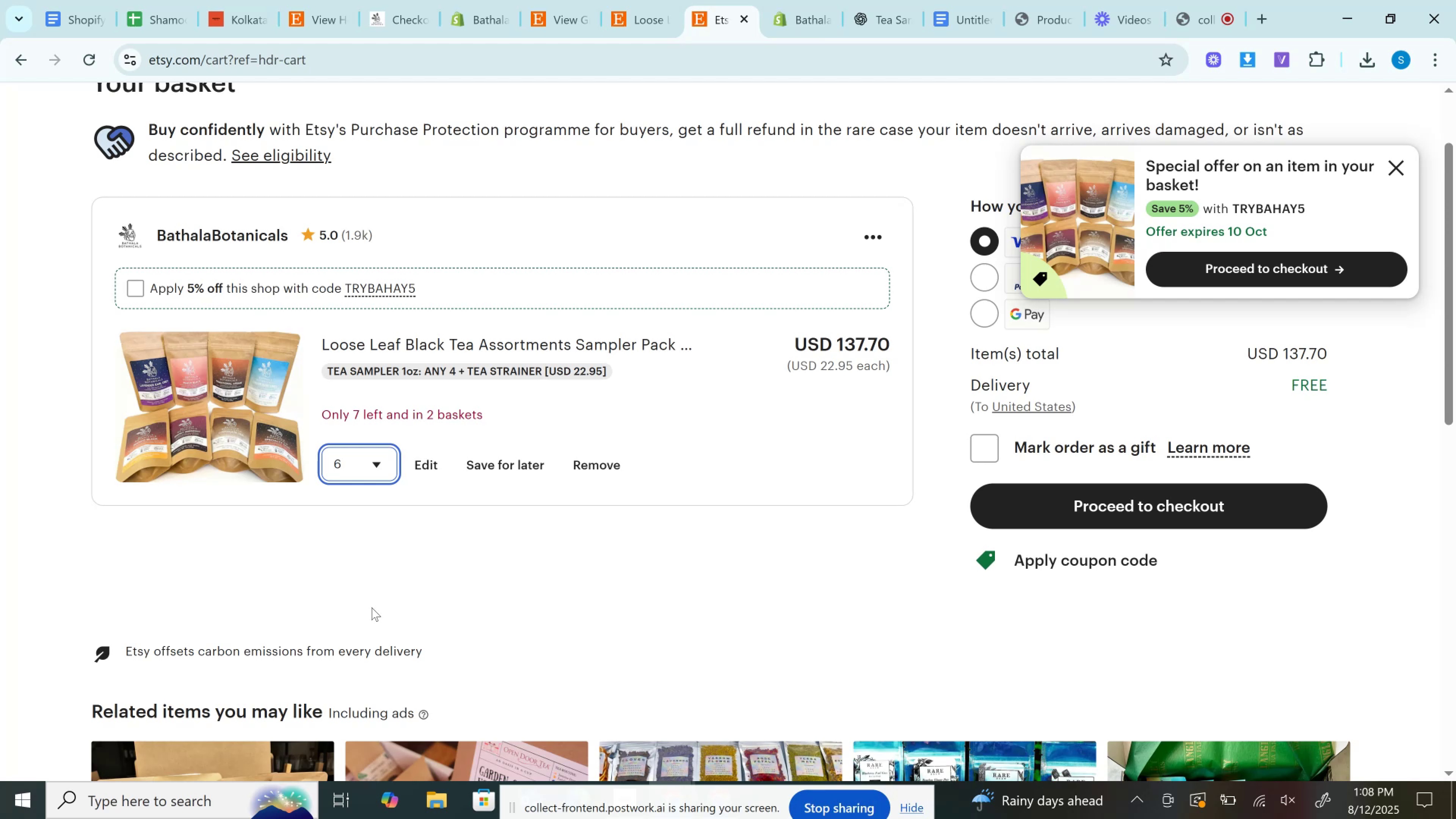 
wait(6.87)
 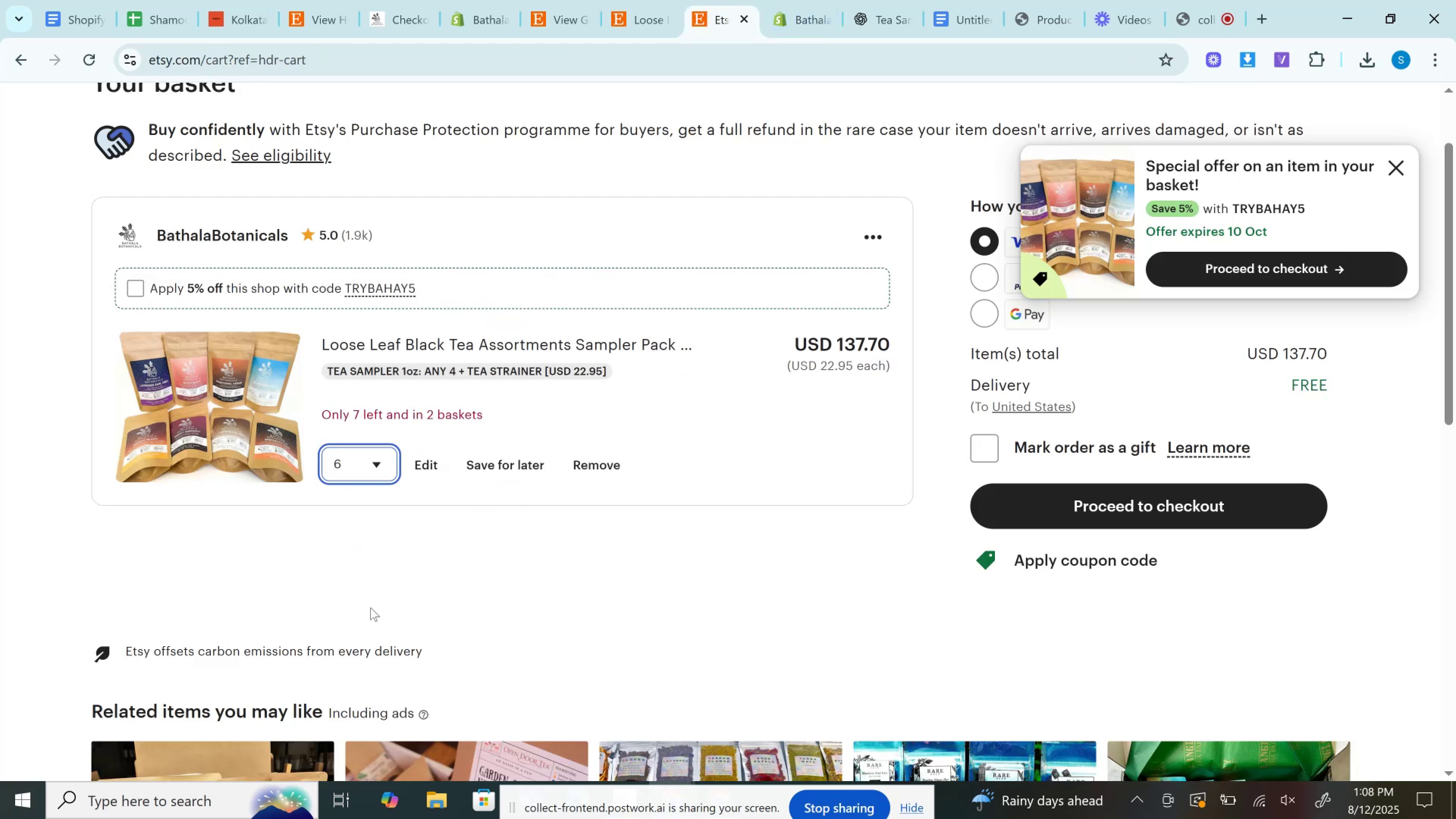 
left_click([861, 338])
 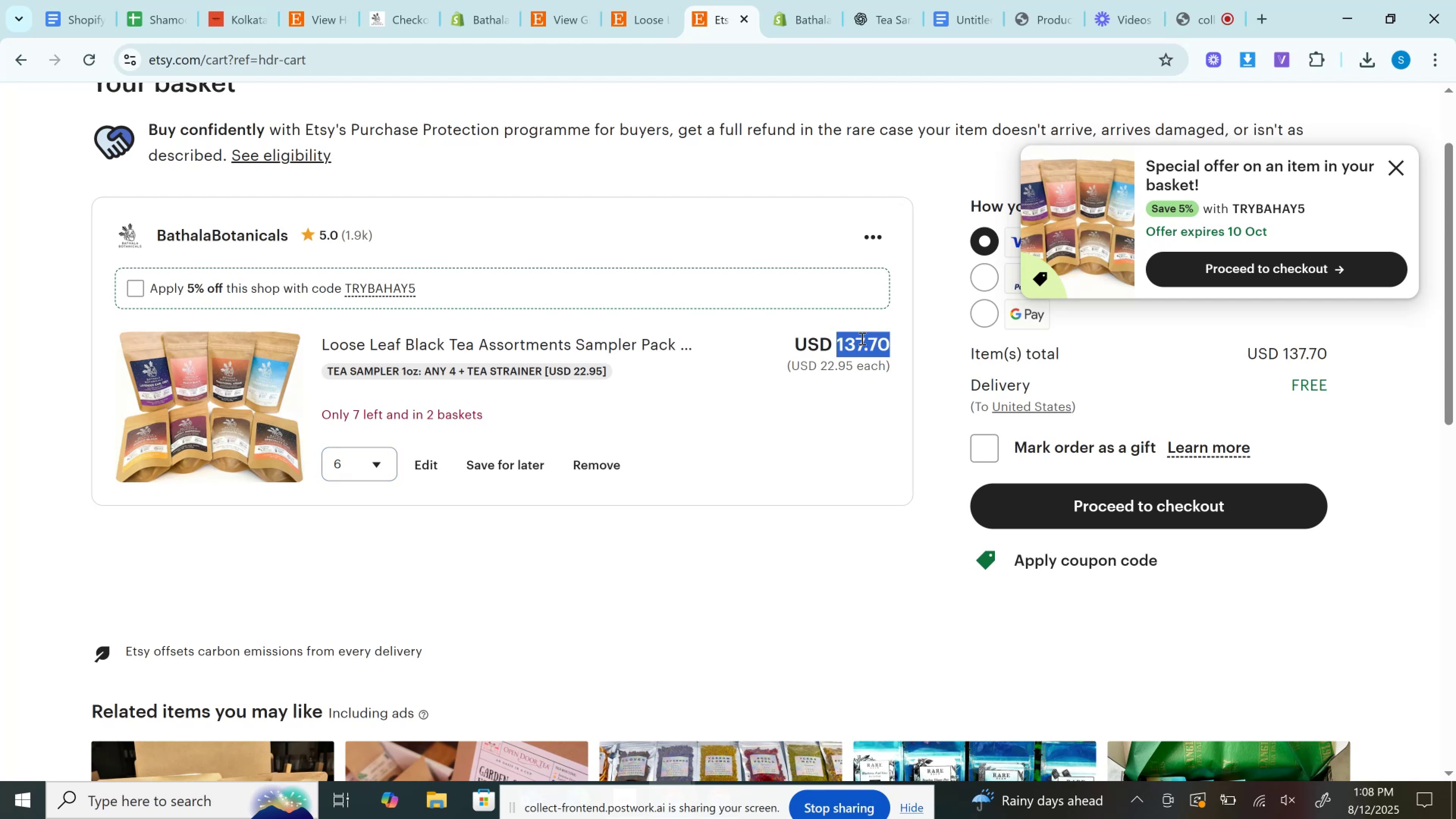 
double_click([861, 338])
 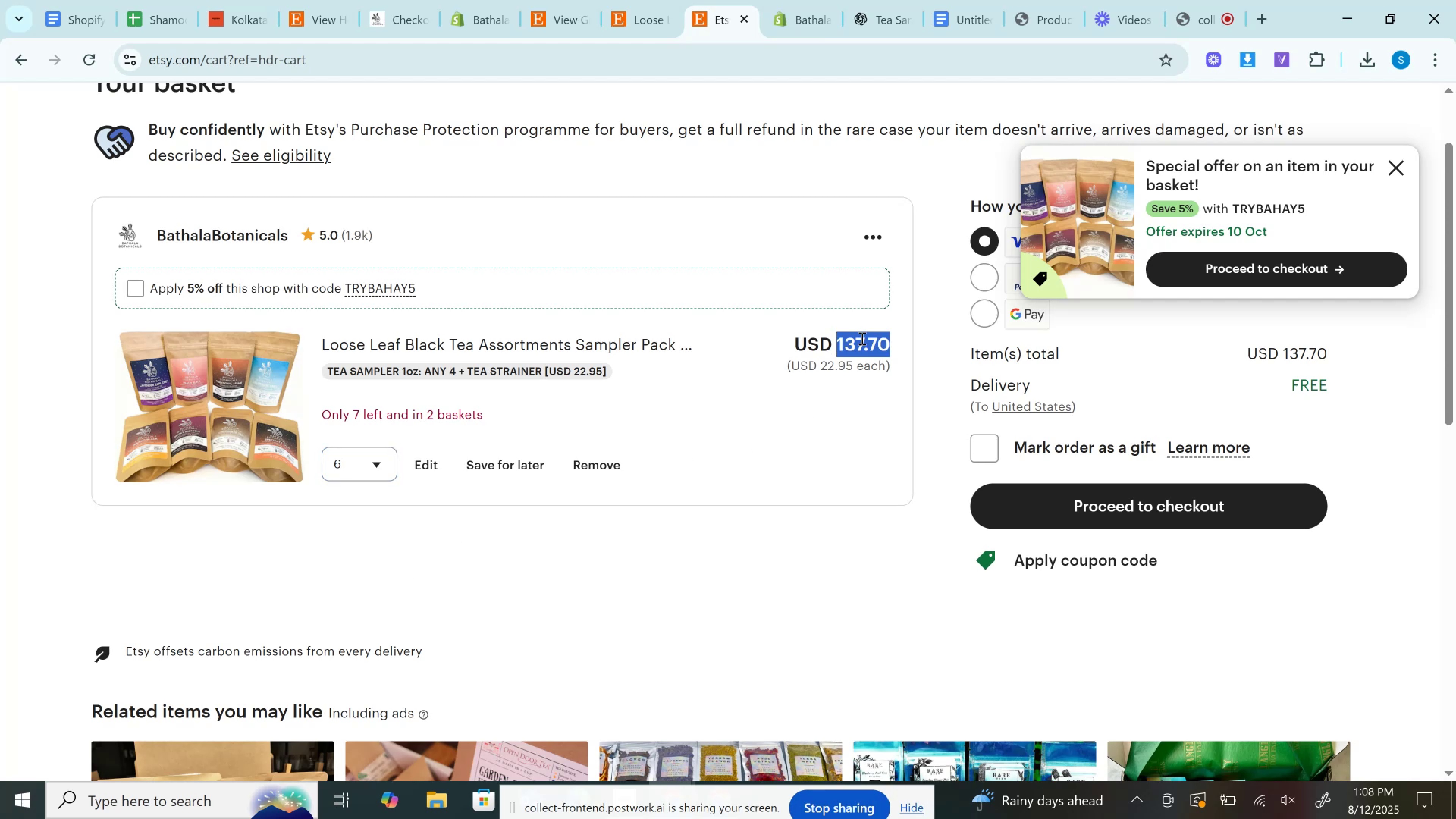 
key(Control+C)
 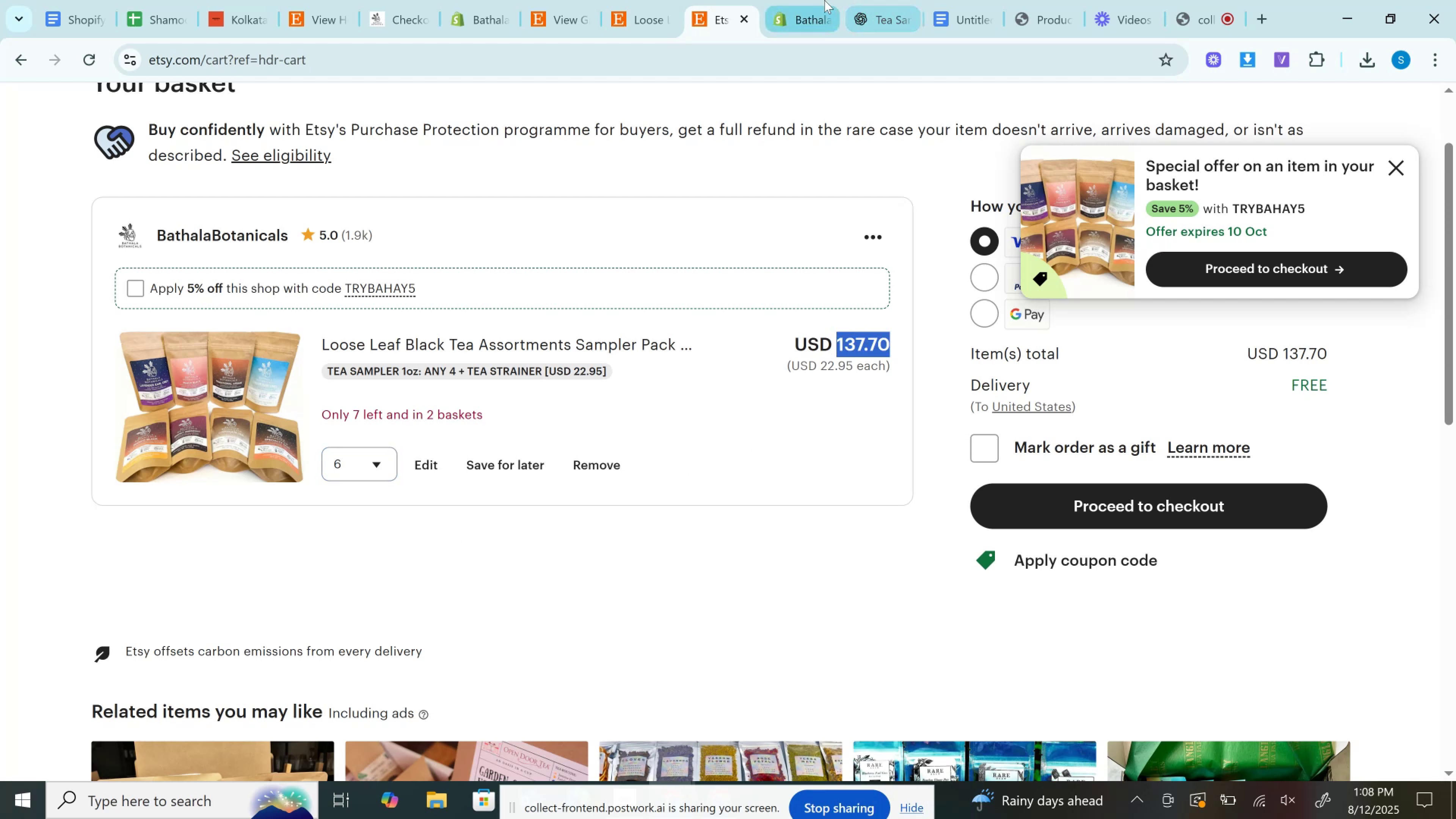 
left_click([823, 0])
 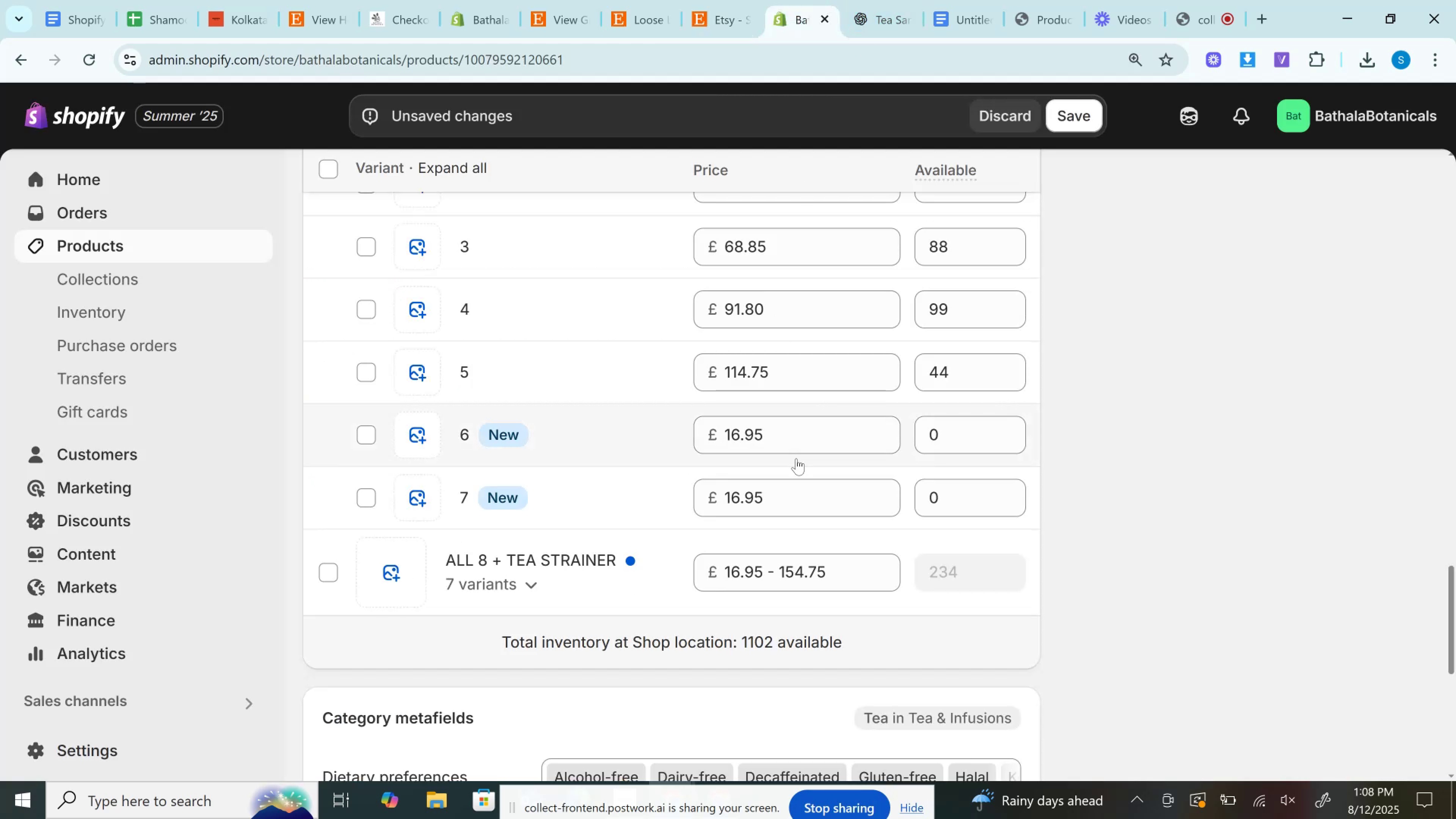 
left_click([763, 430])
 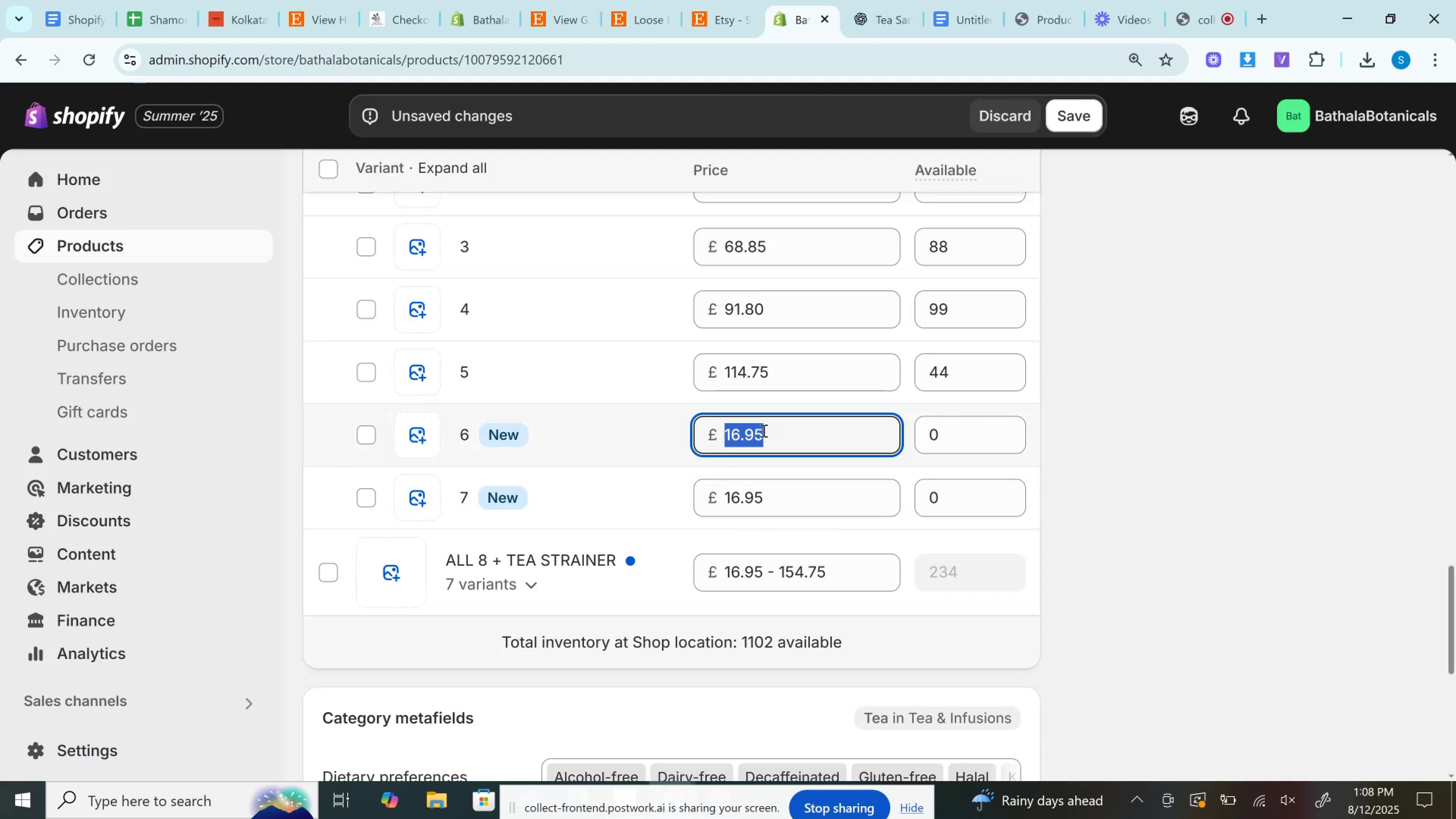 
key(Control+A)
 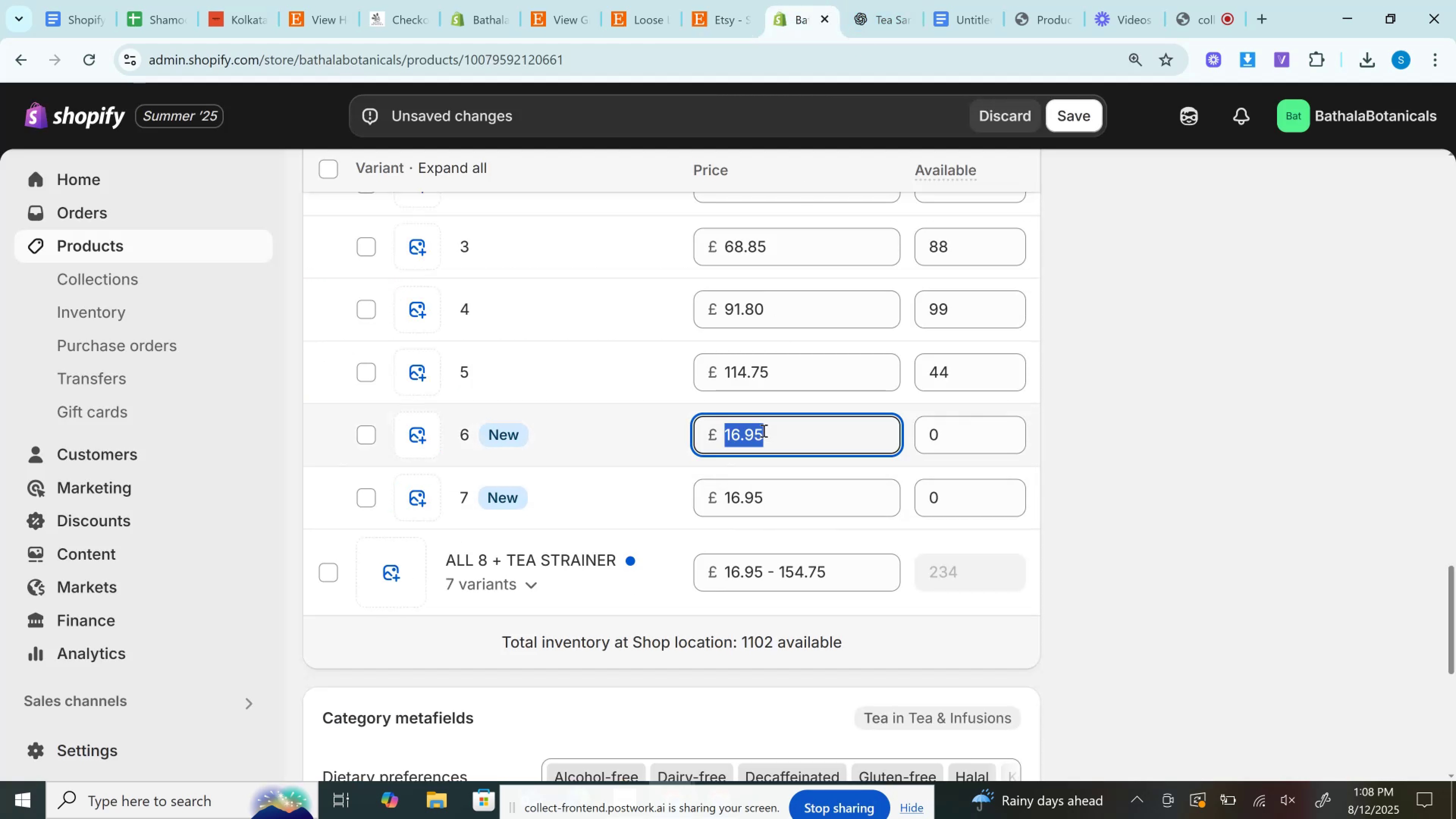 
key(Control+V)
 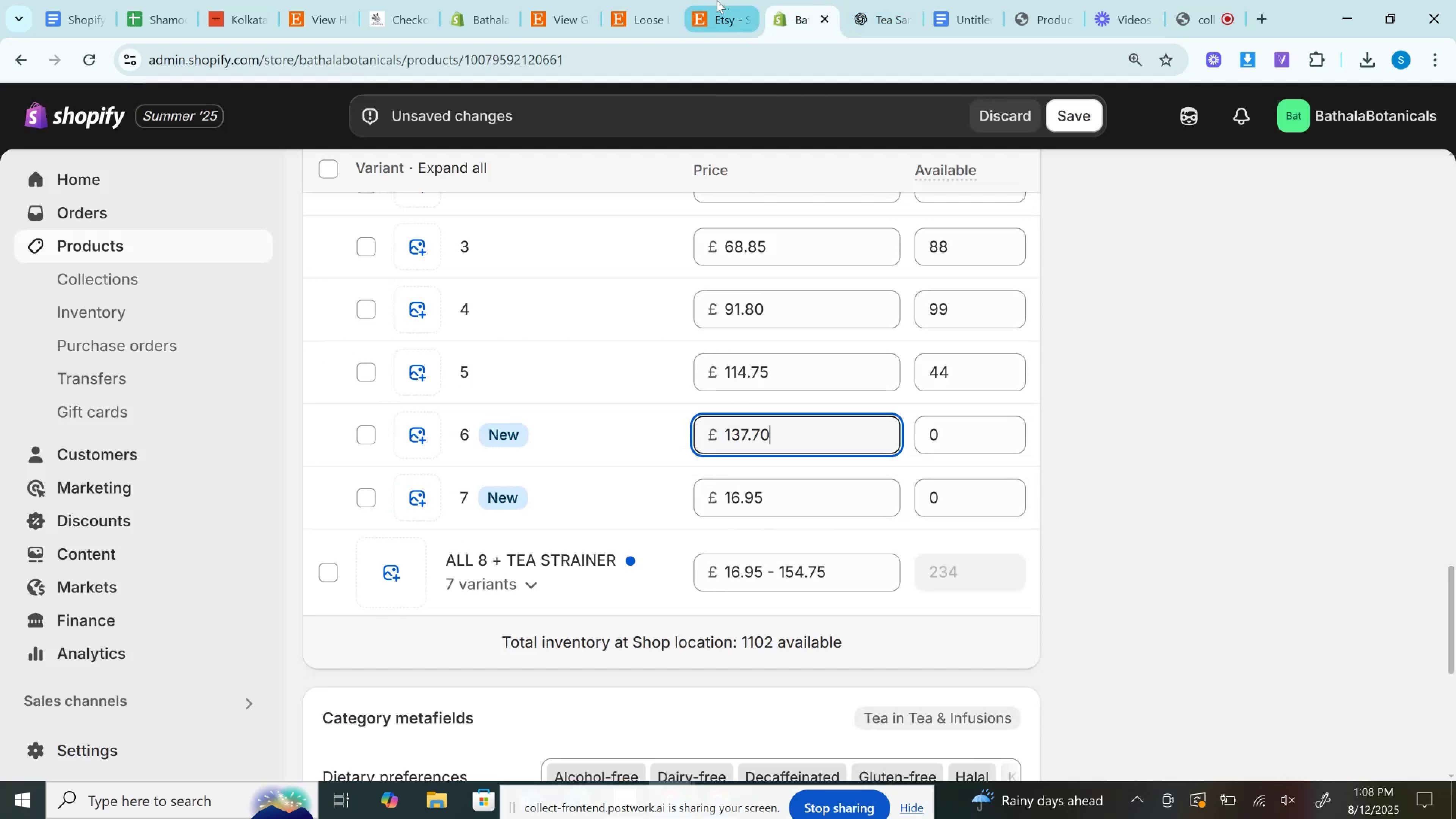 
left_click([715, 0])
 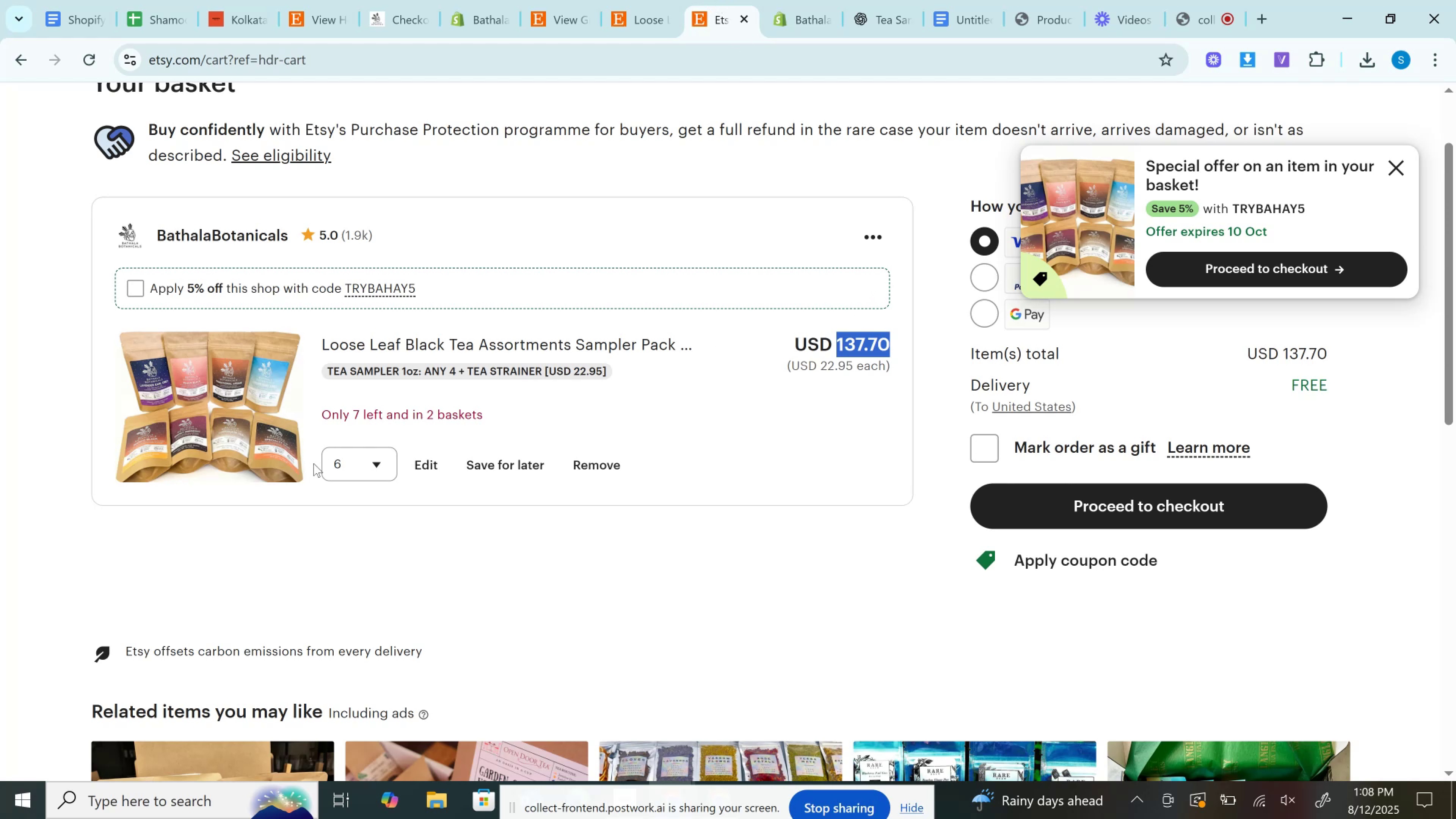 
left_click([347, 457])
 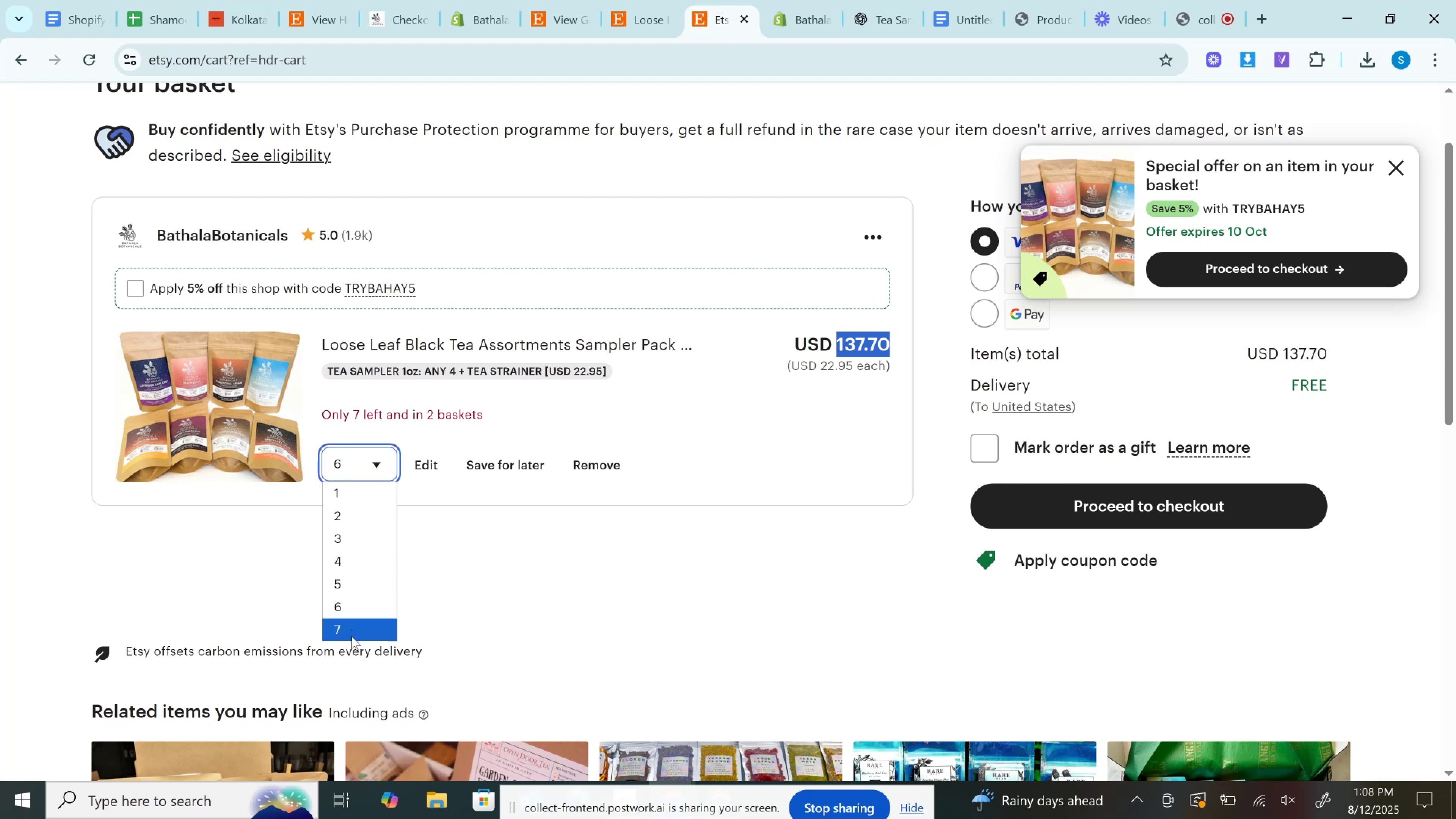 
left_click([353, 633])
 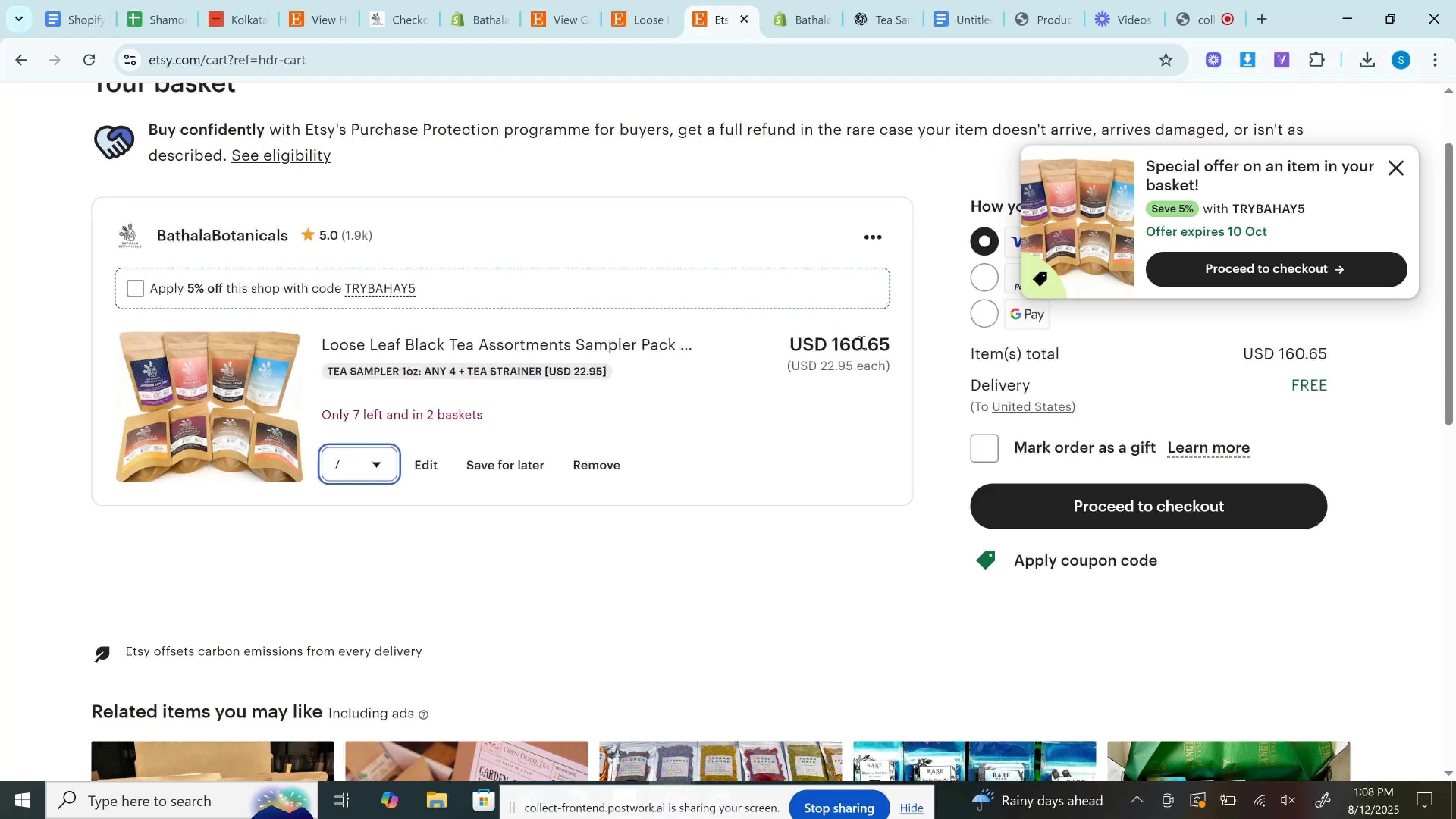 
double_click([861, 342])
 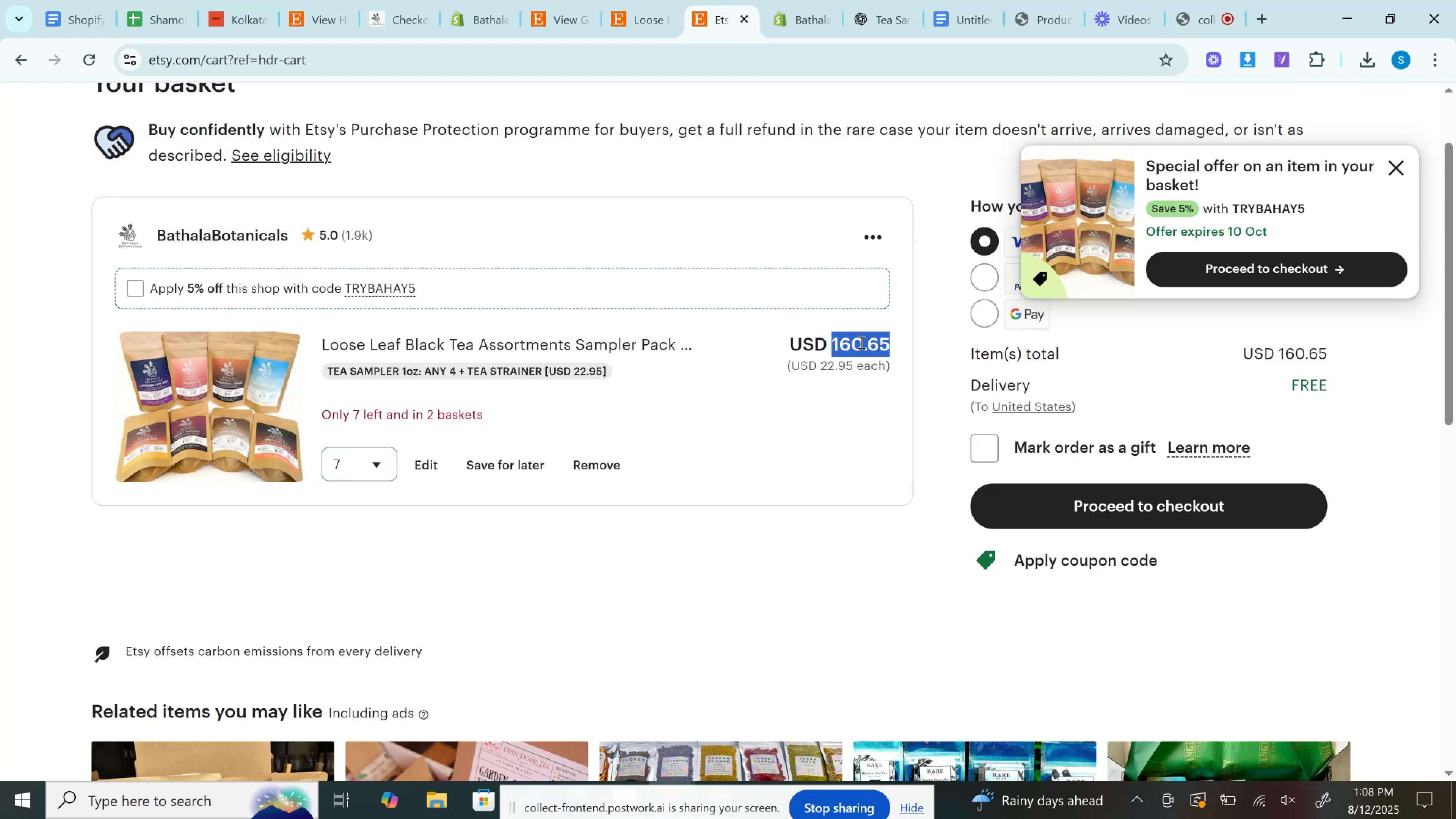 
key(Control+C)
 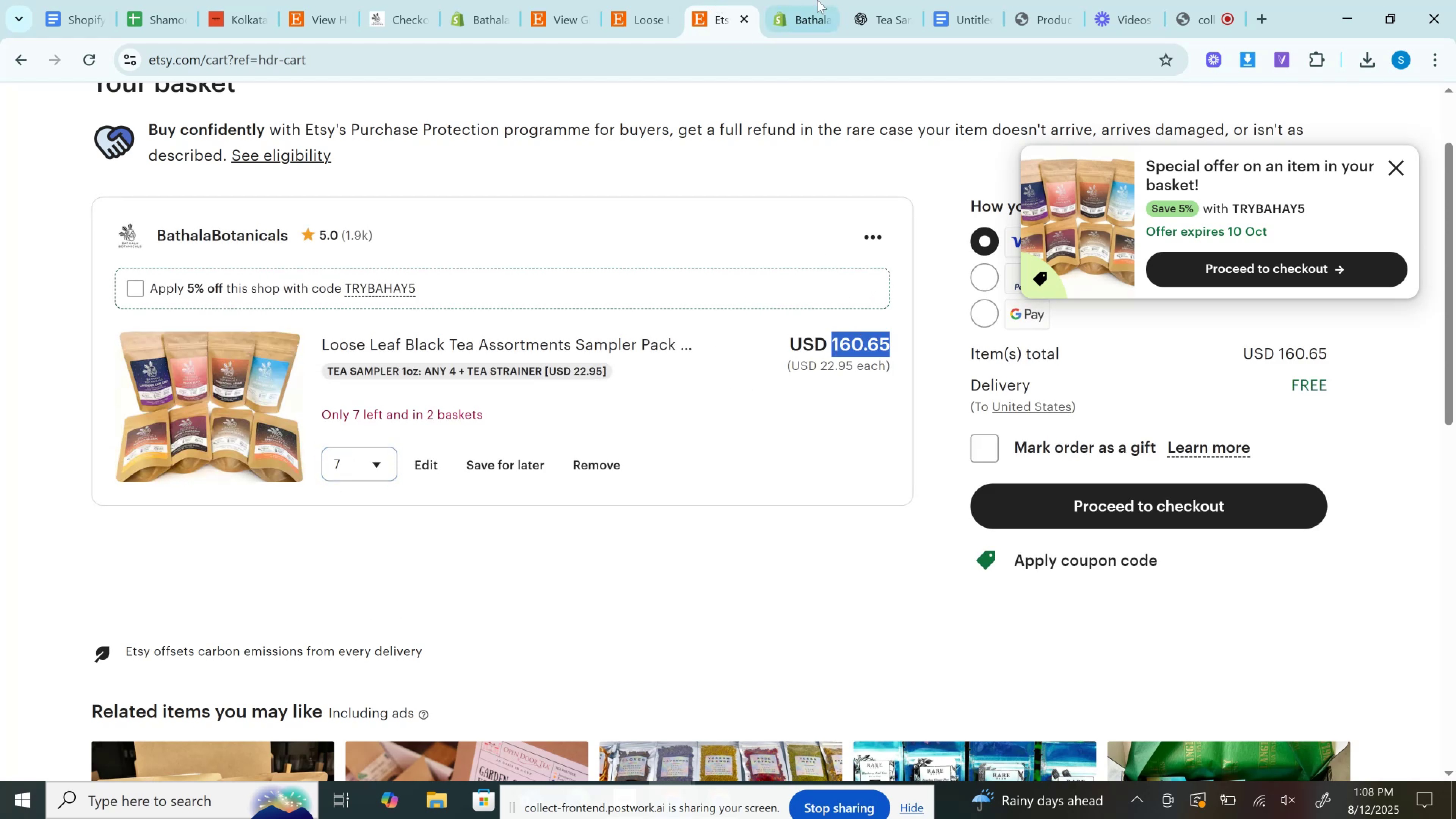 
left_click([821, 0])
 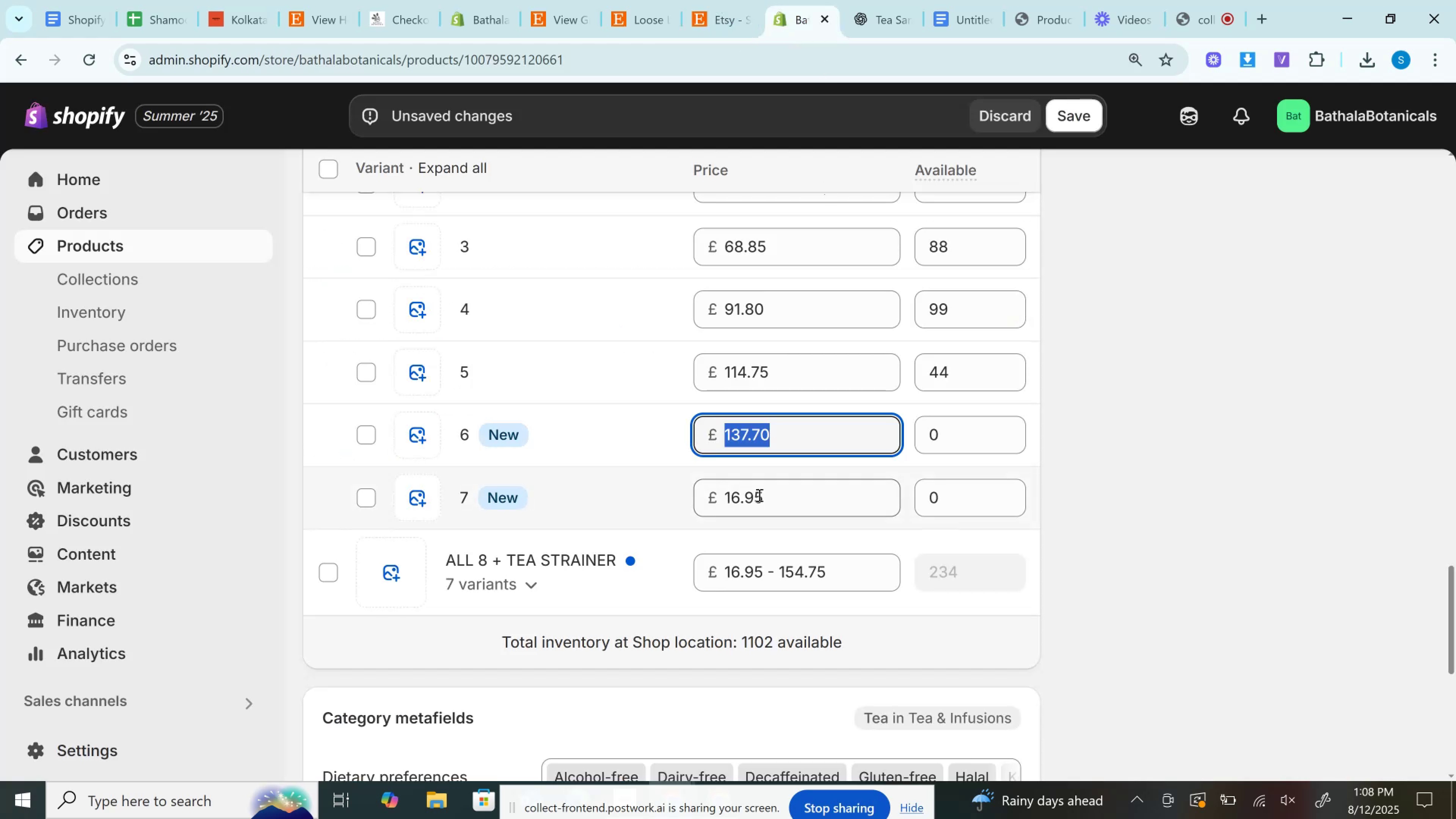 
left_click([768, 488])
 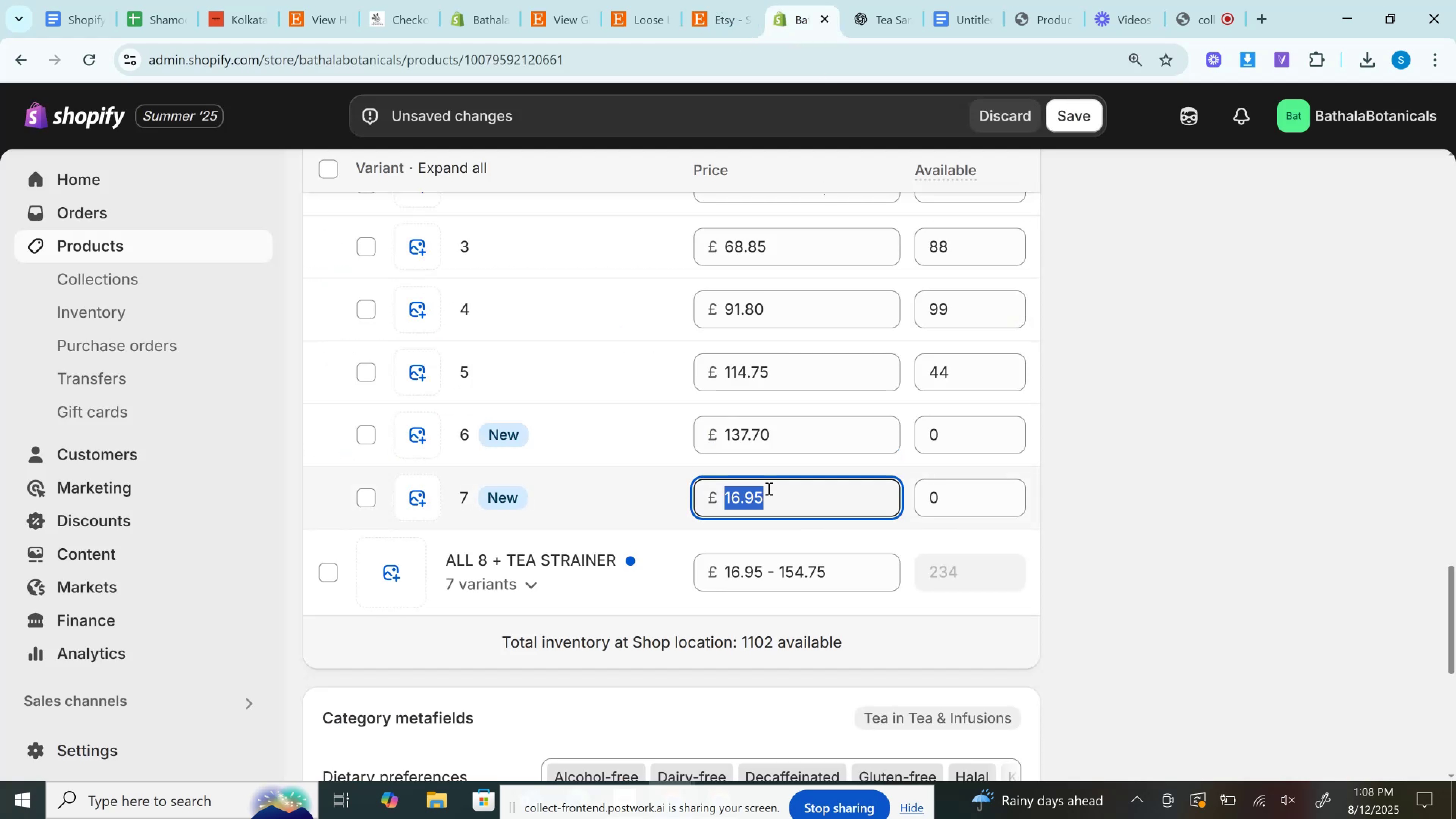 
key(Control+A)
 